 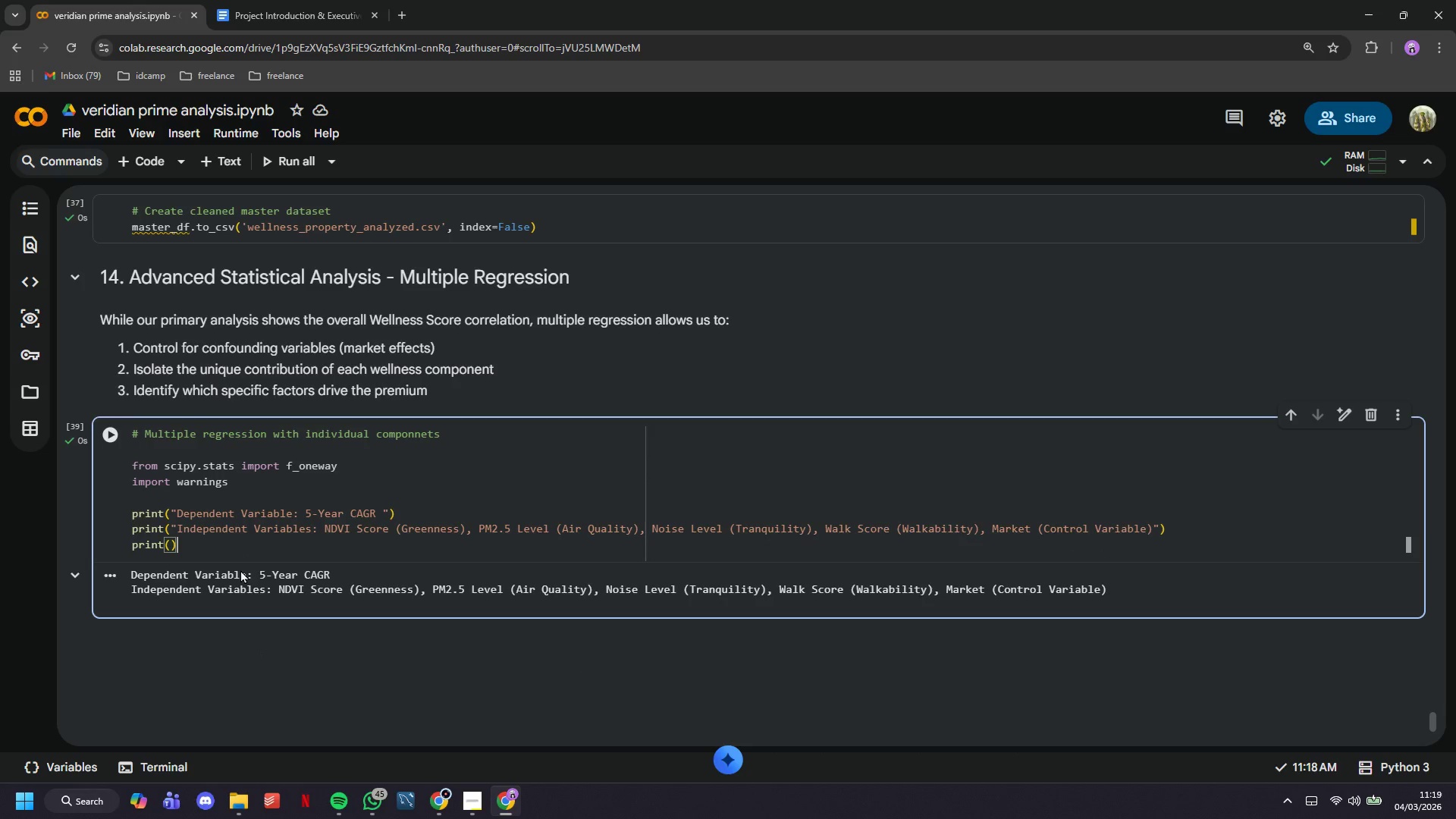 
key(Enter)
 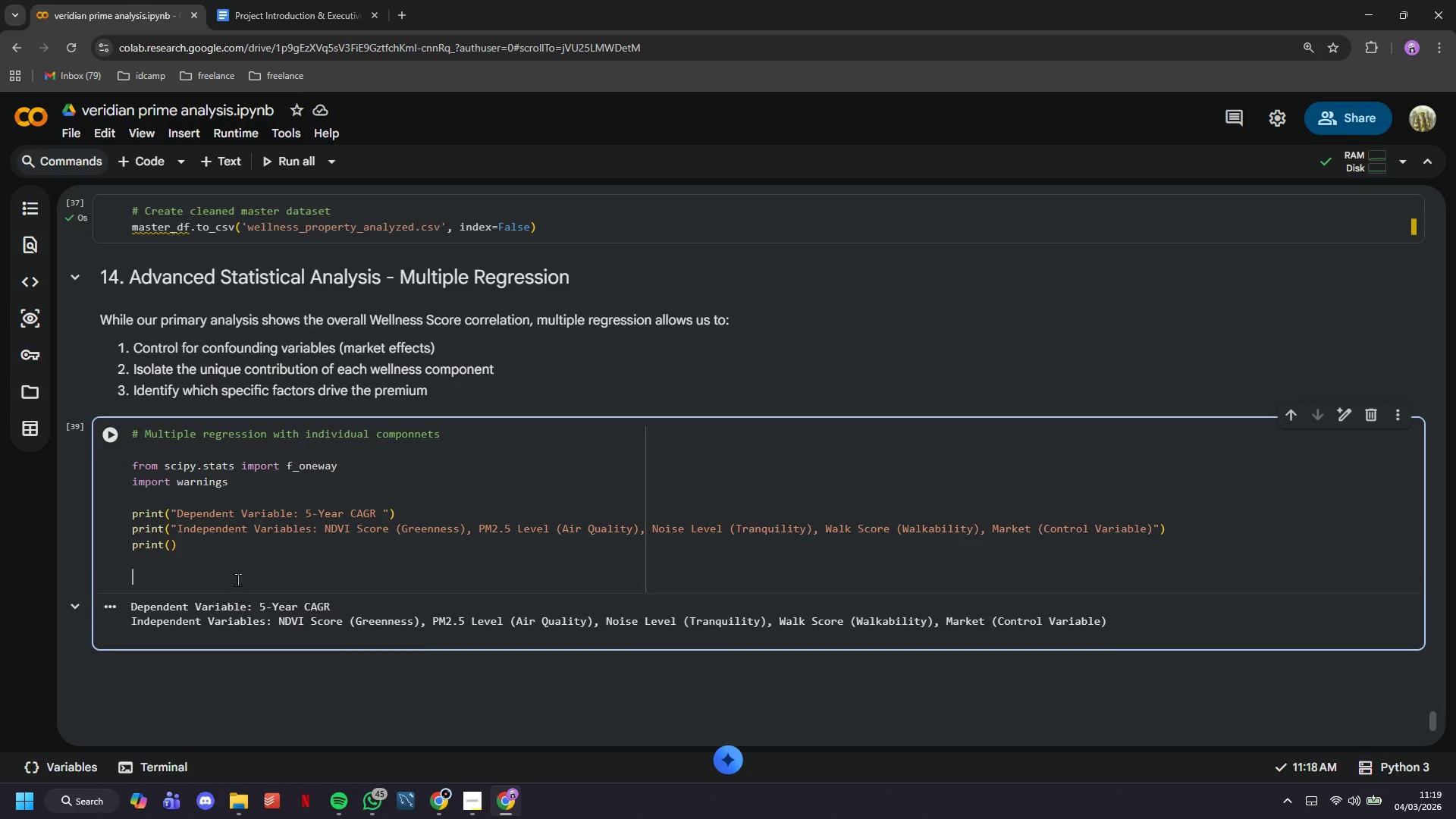 
key(Enter)
 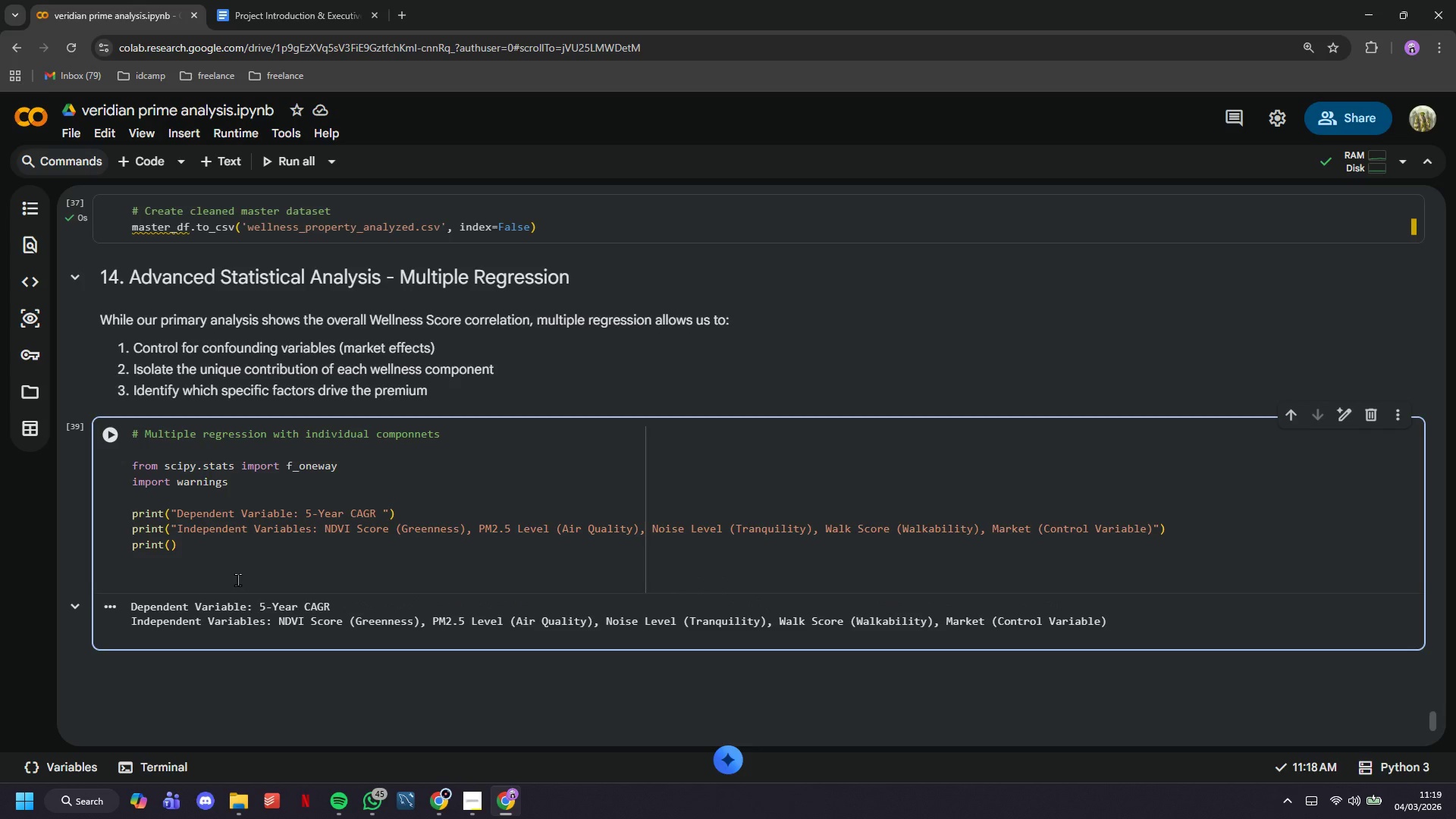 
type(# Prepare data for regression)
 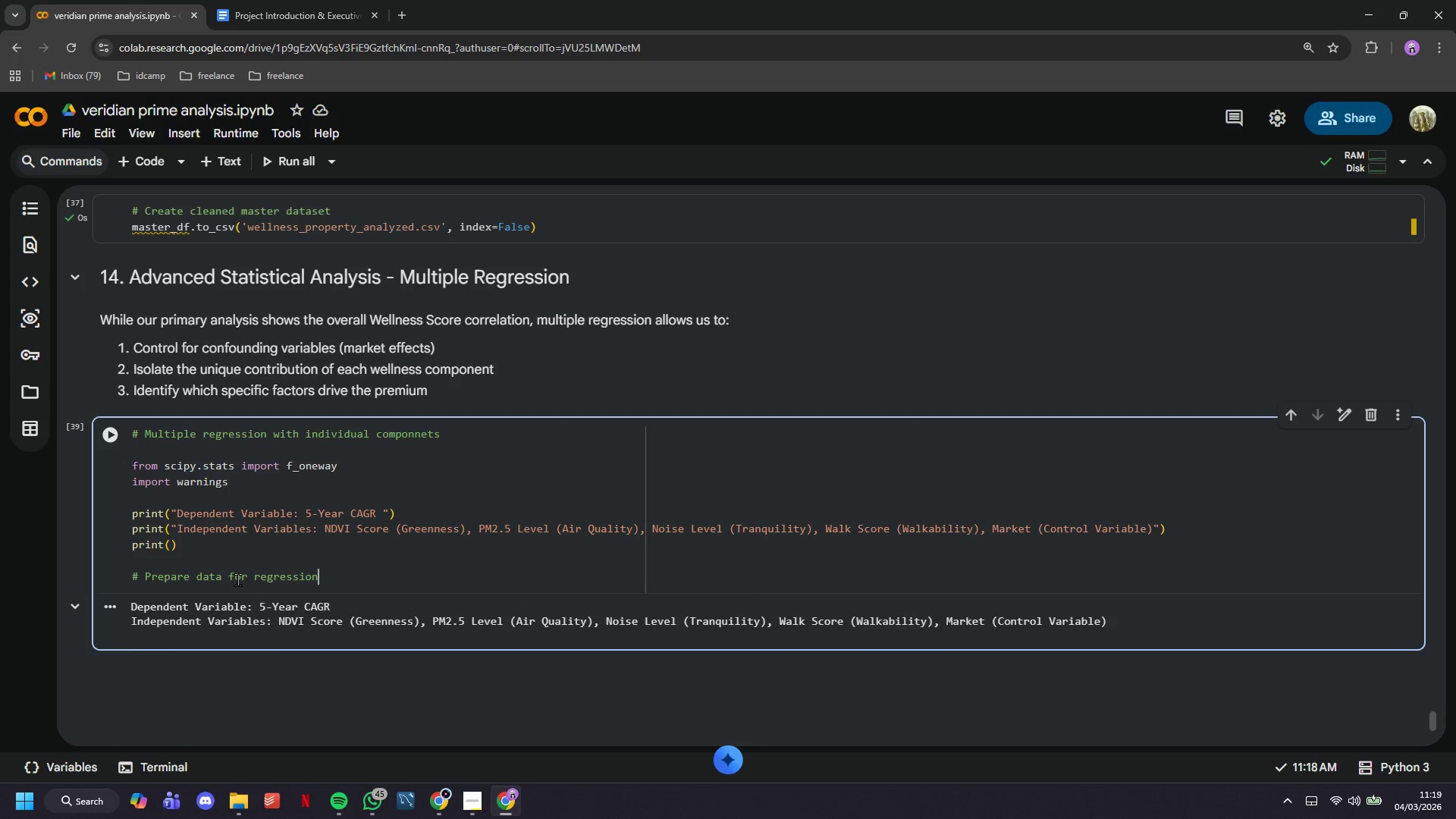 
key(Enter)
 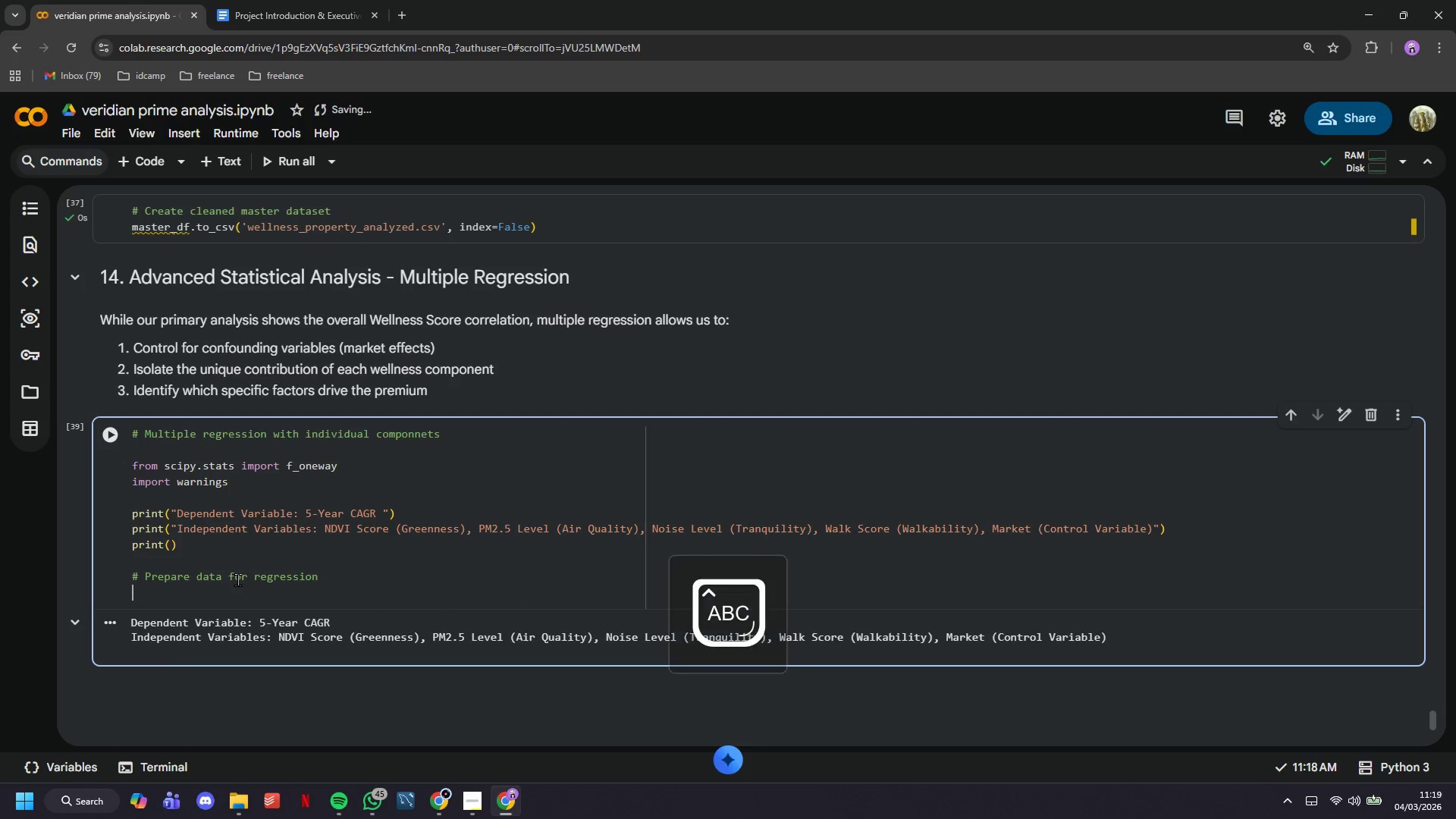 
type(X_vars = ['ndvi_score)
 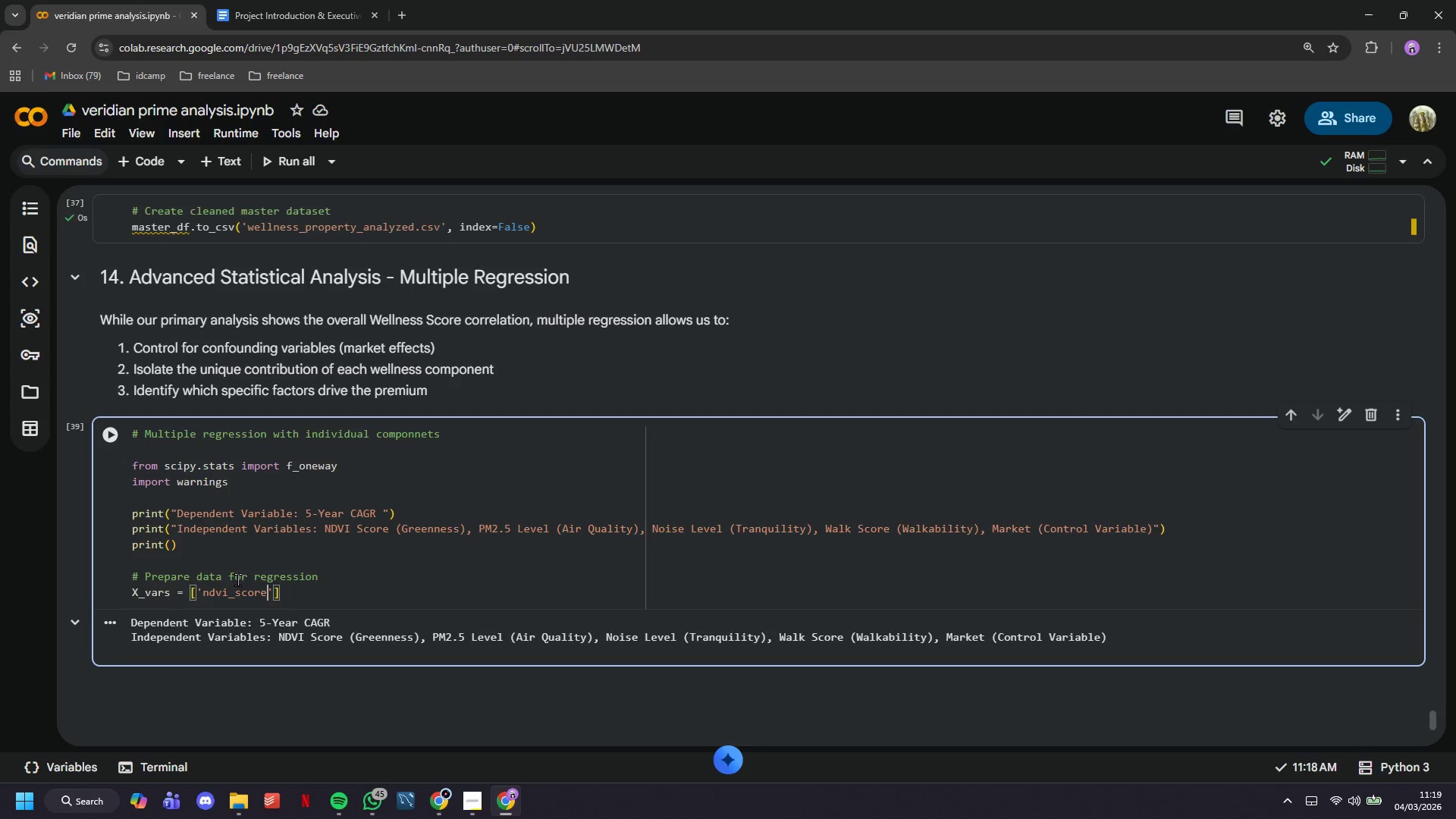 
key(ArrowRight)
 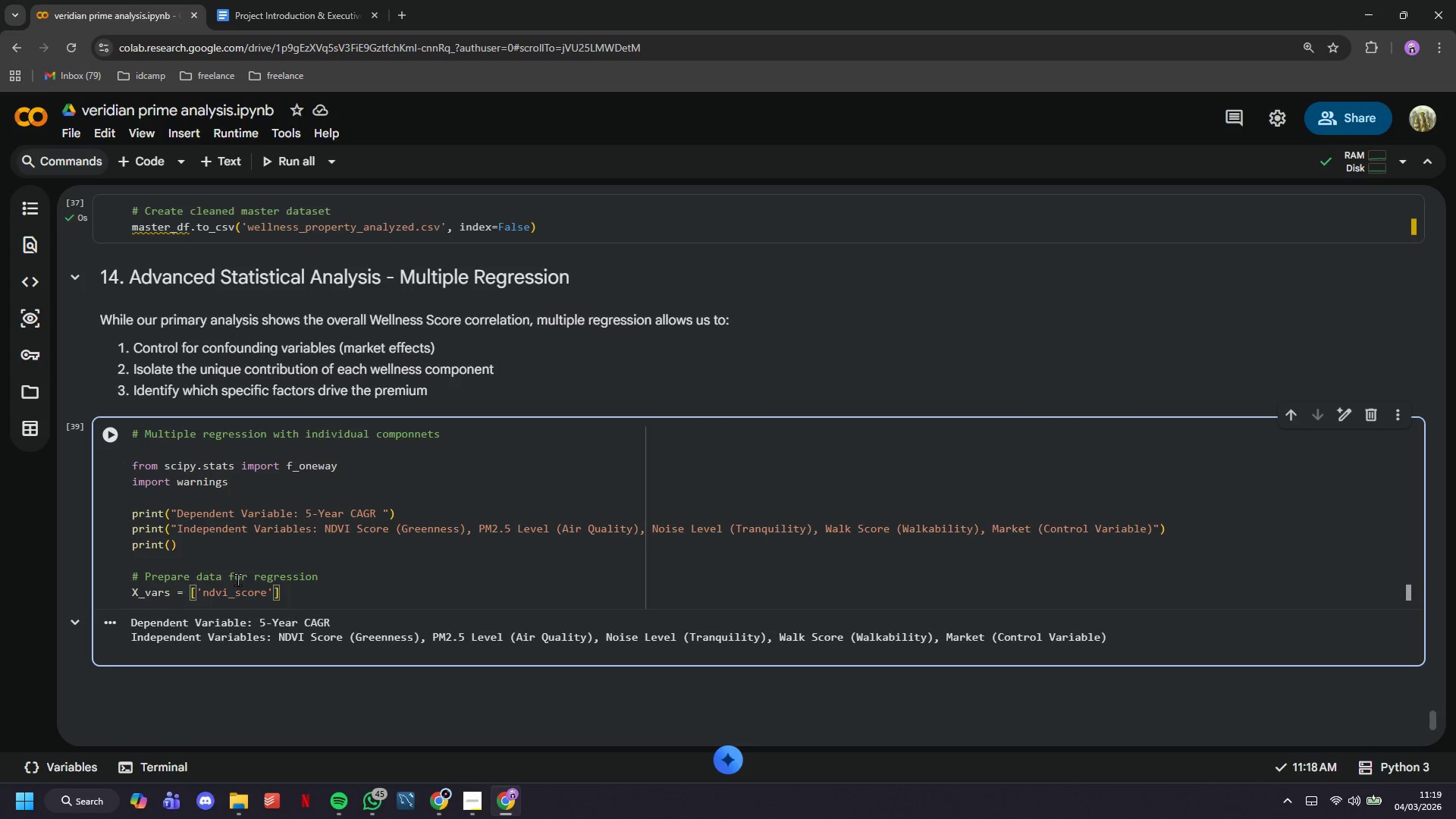 
type(, ;)
key(Backspace)
type('pm25_ugm3)
 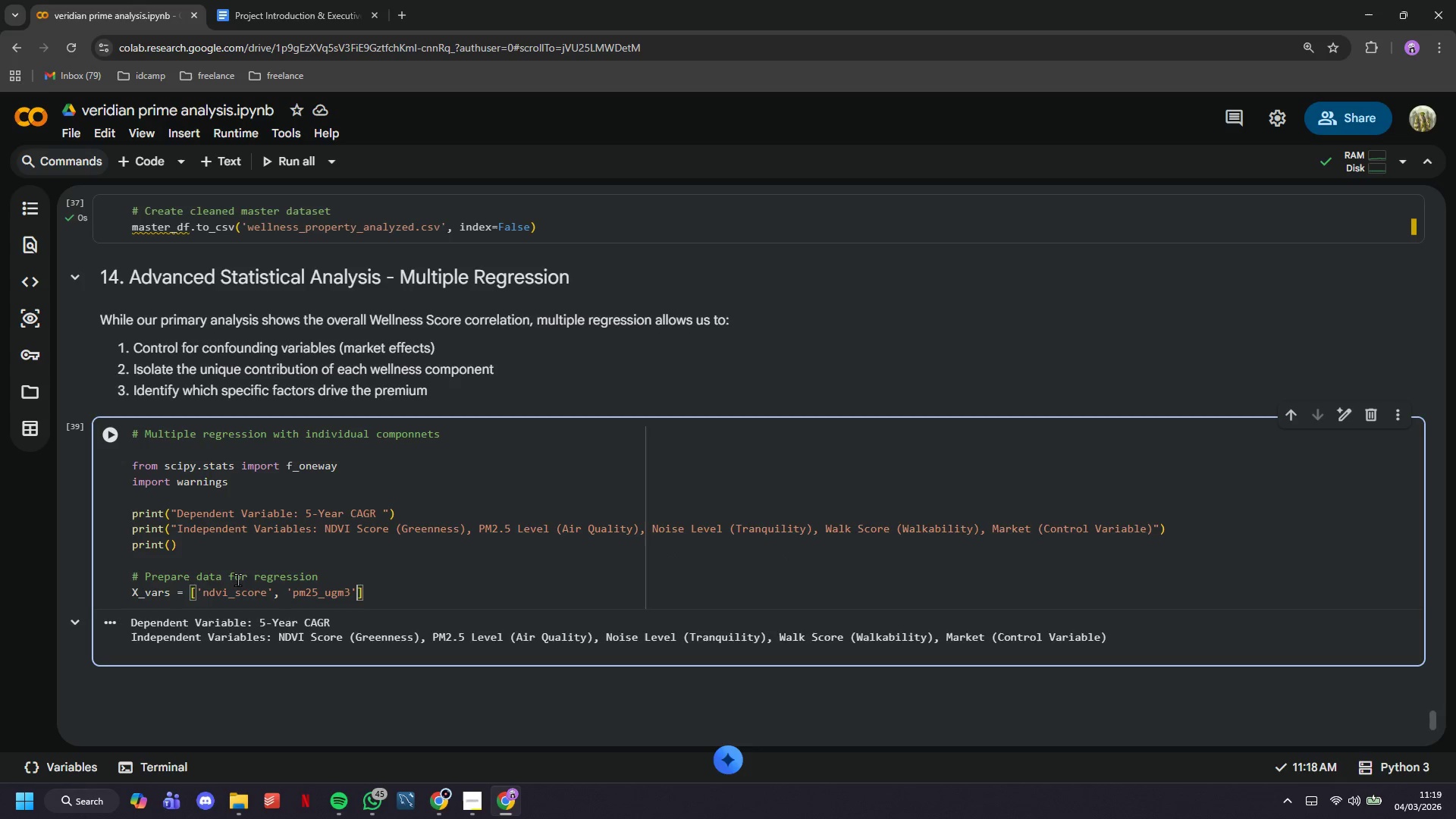 
 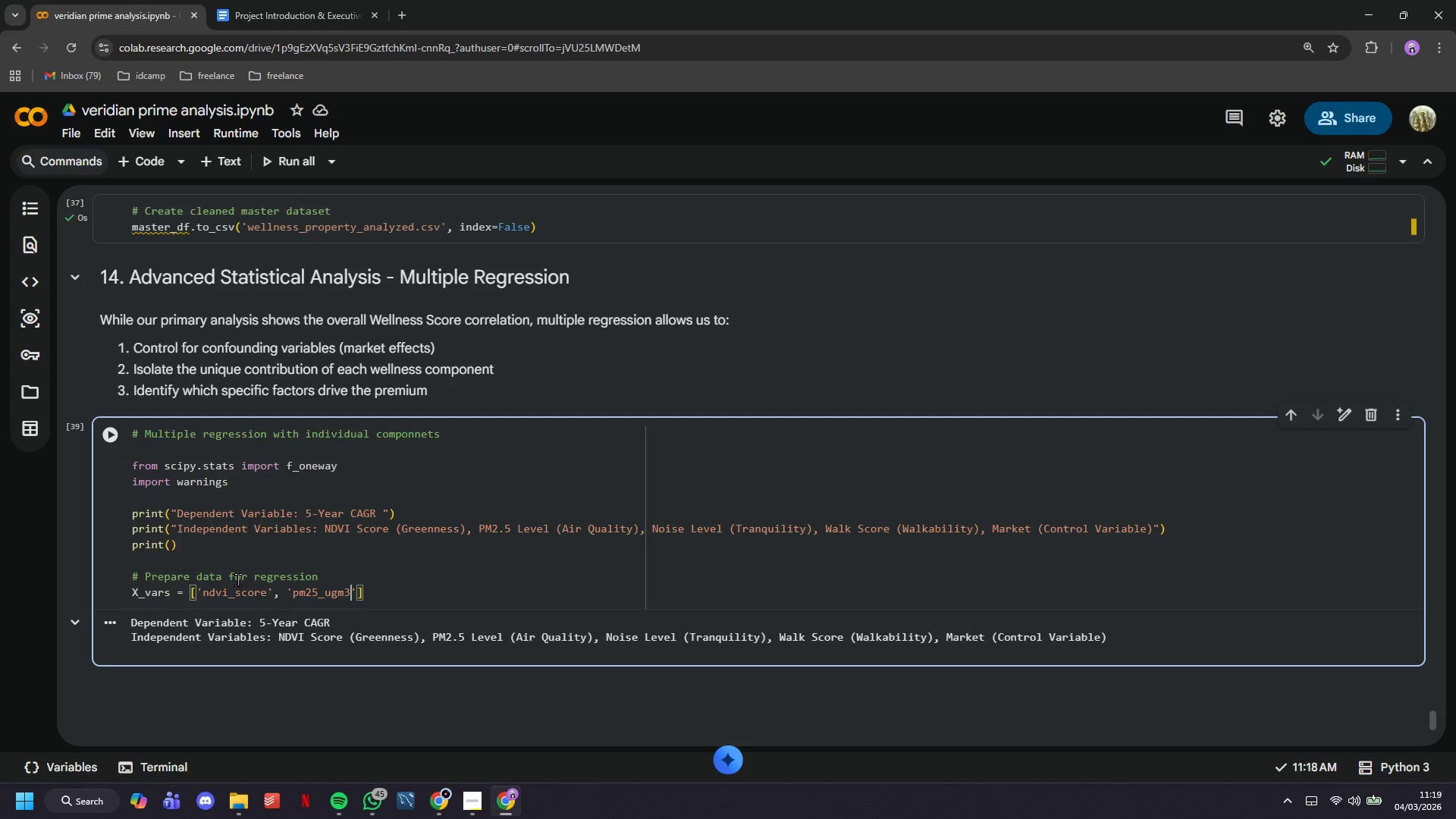 
key(ArrowRight)
 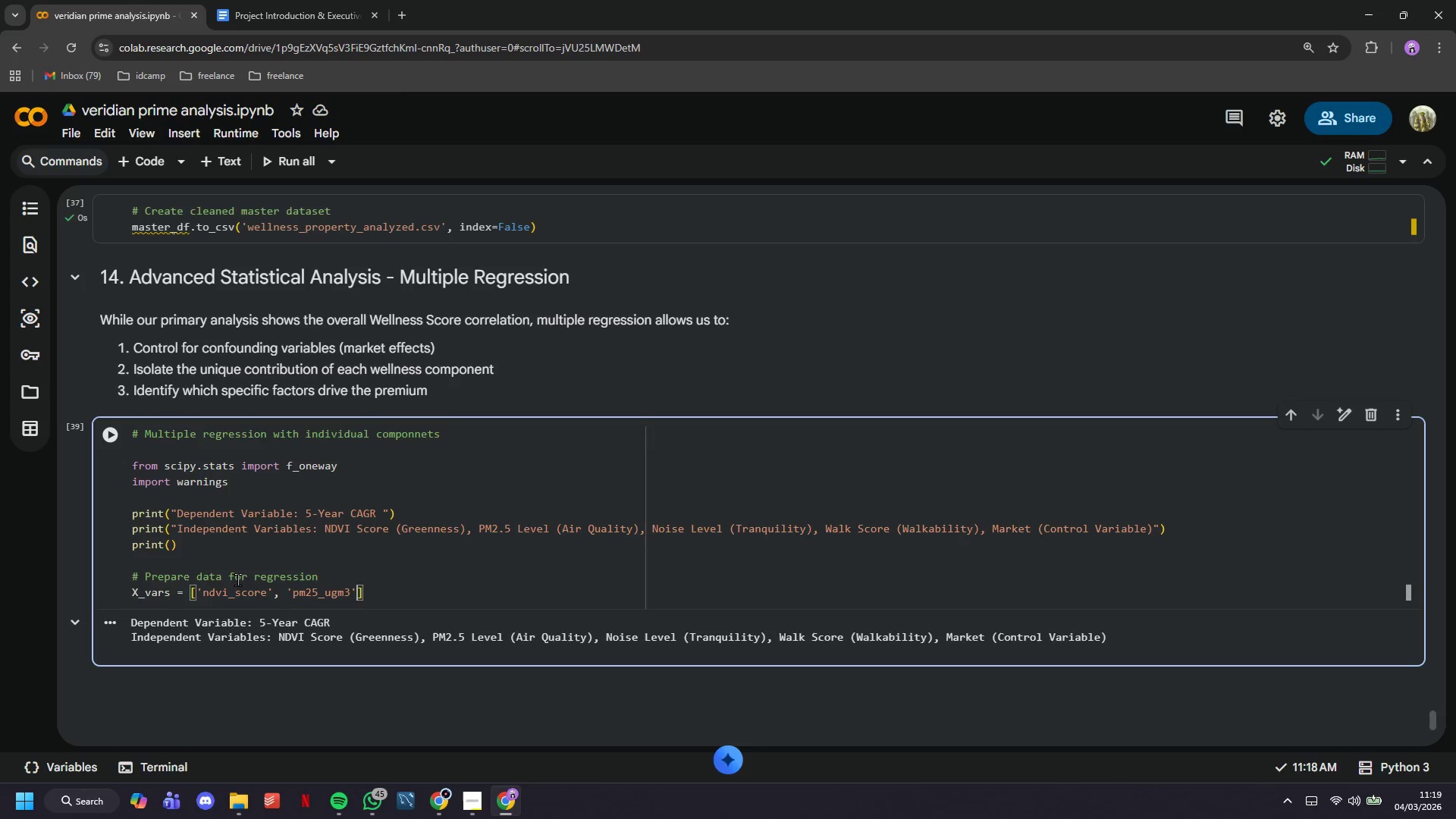 
type(, 'noise_leb)
key(Backspace)
type(vel_db)
 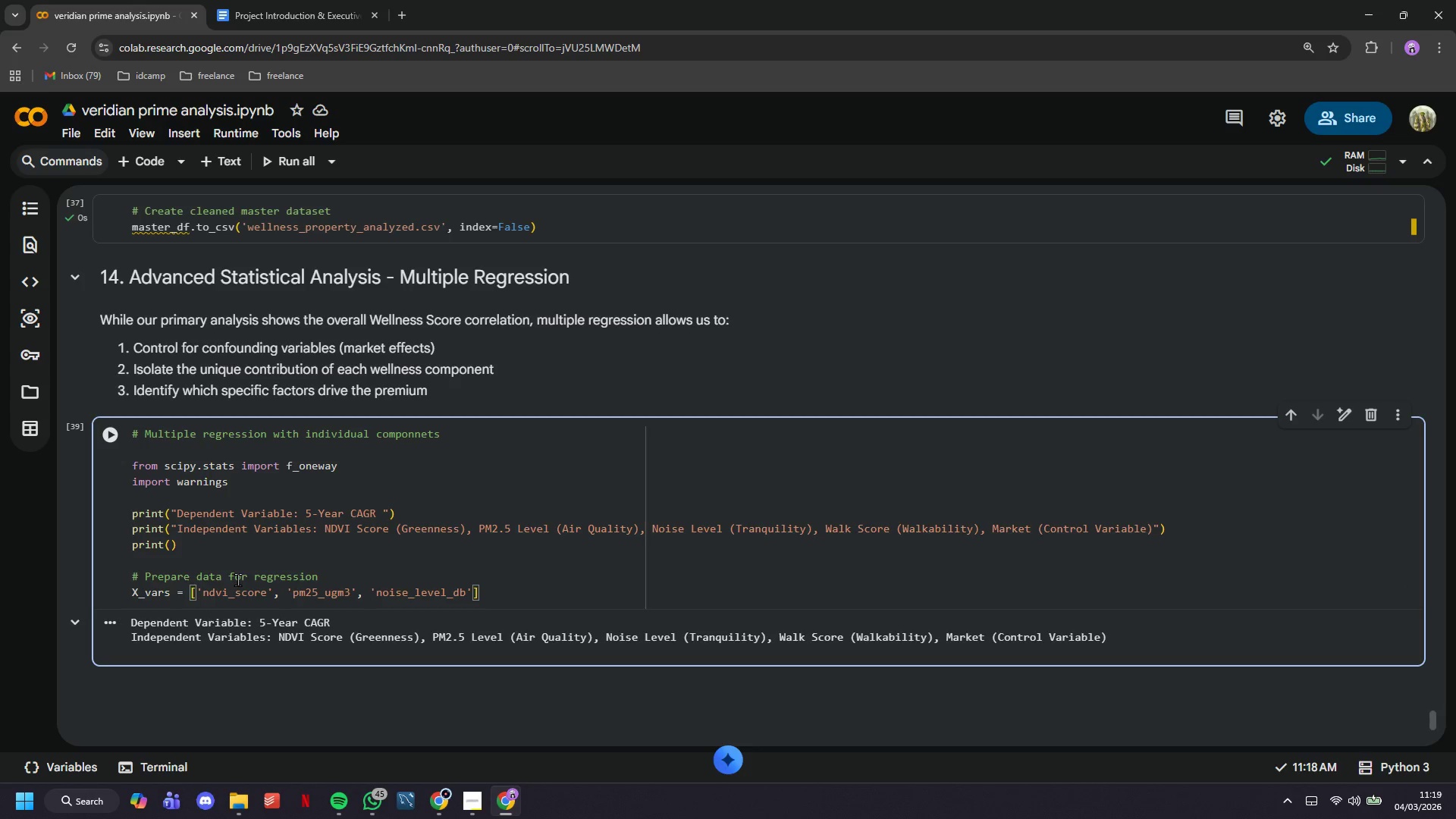 
key(ArrowRight)
 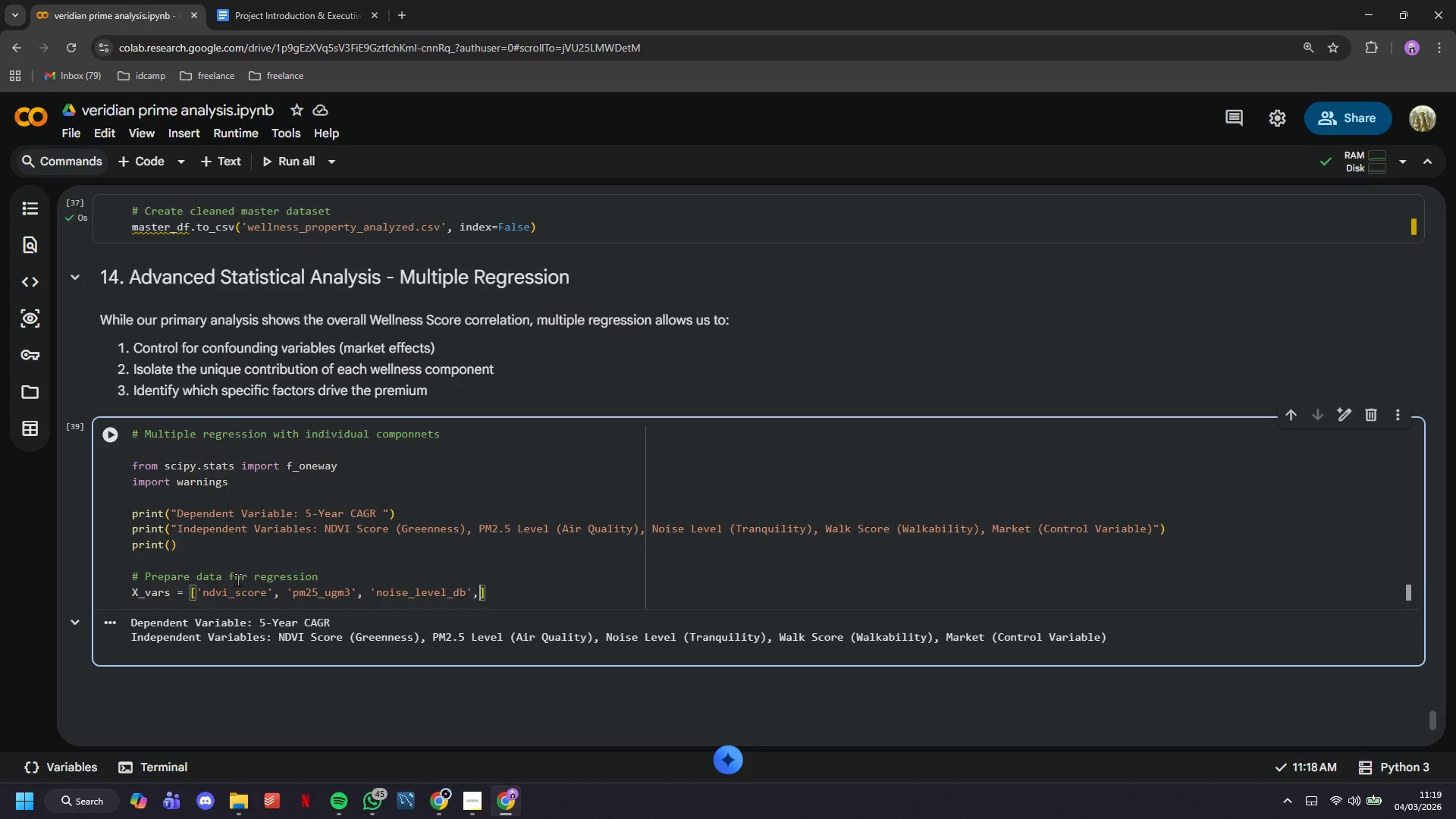 
type(, 'walk_score)
 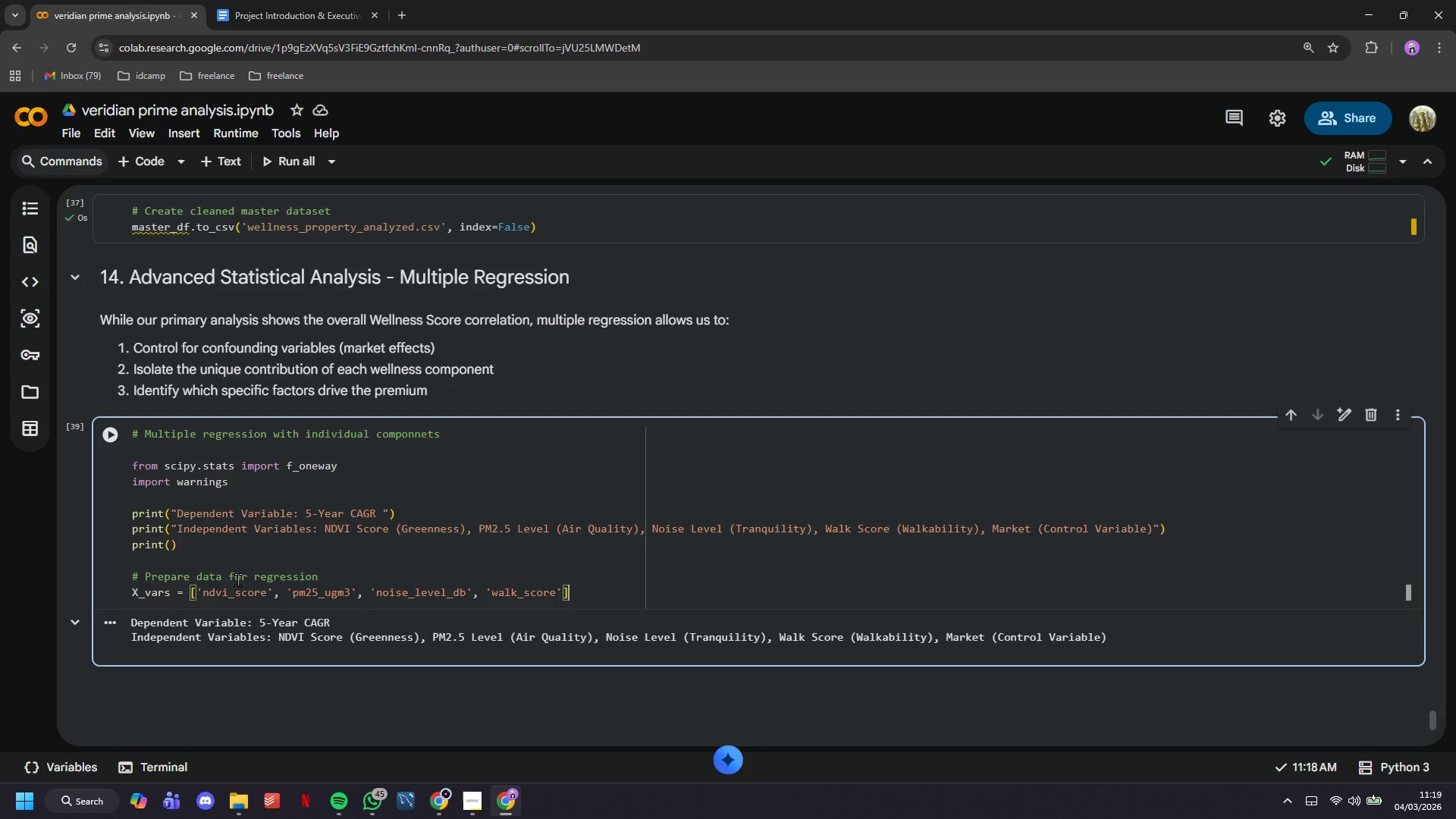 
 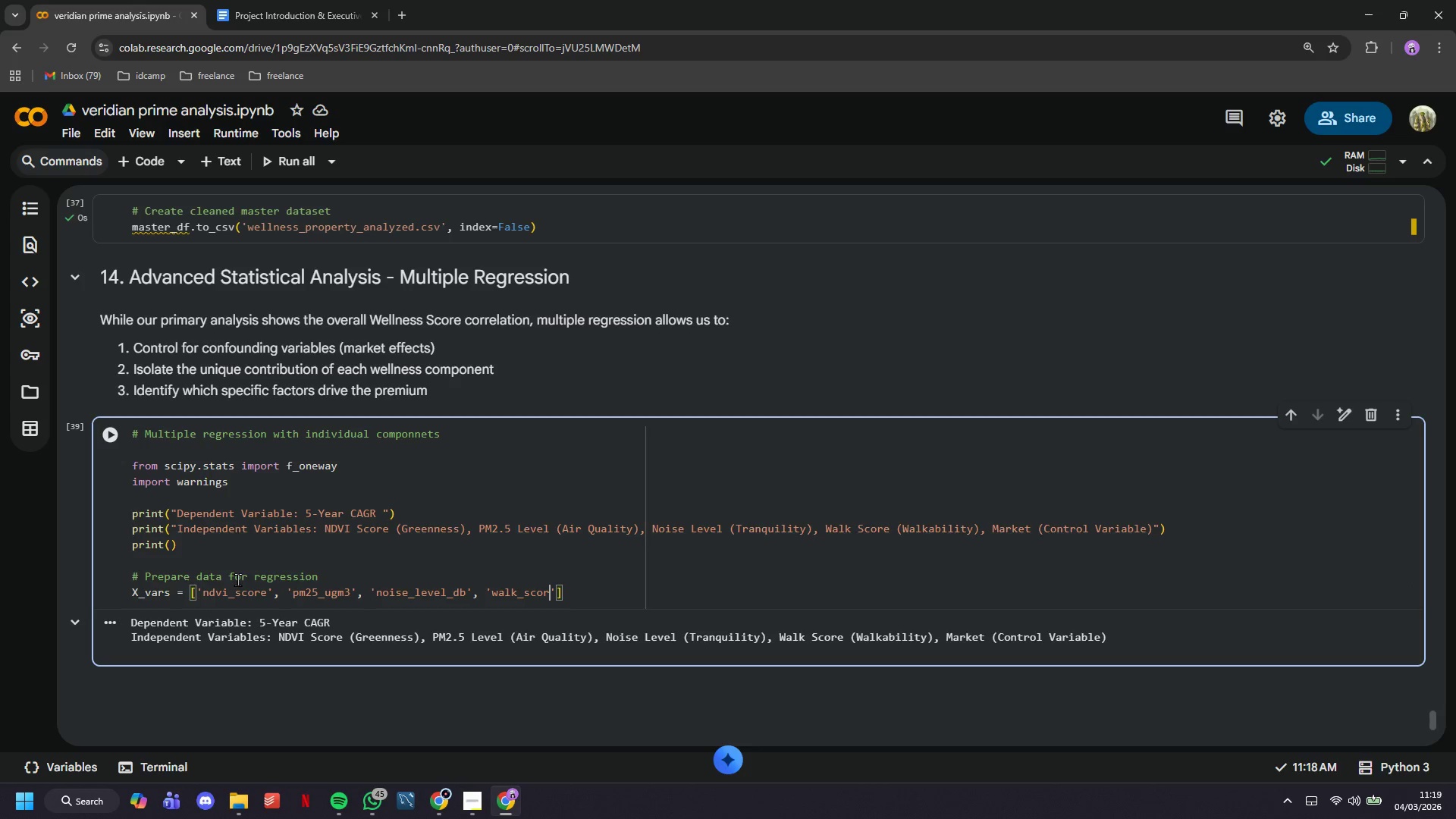 
key(ArrowRight)
 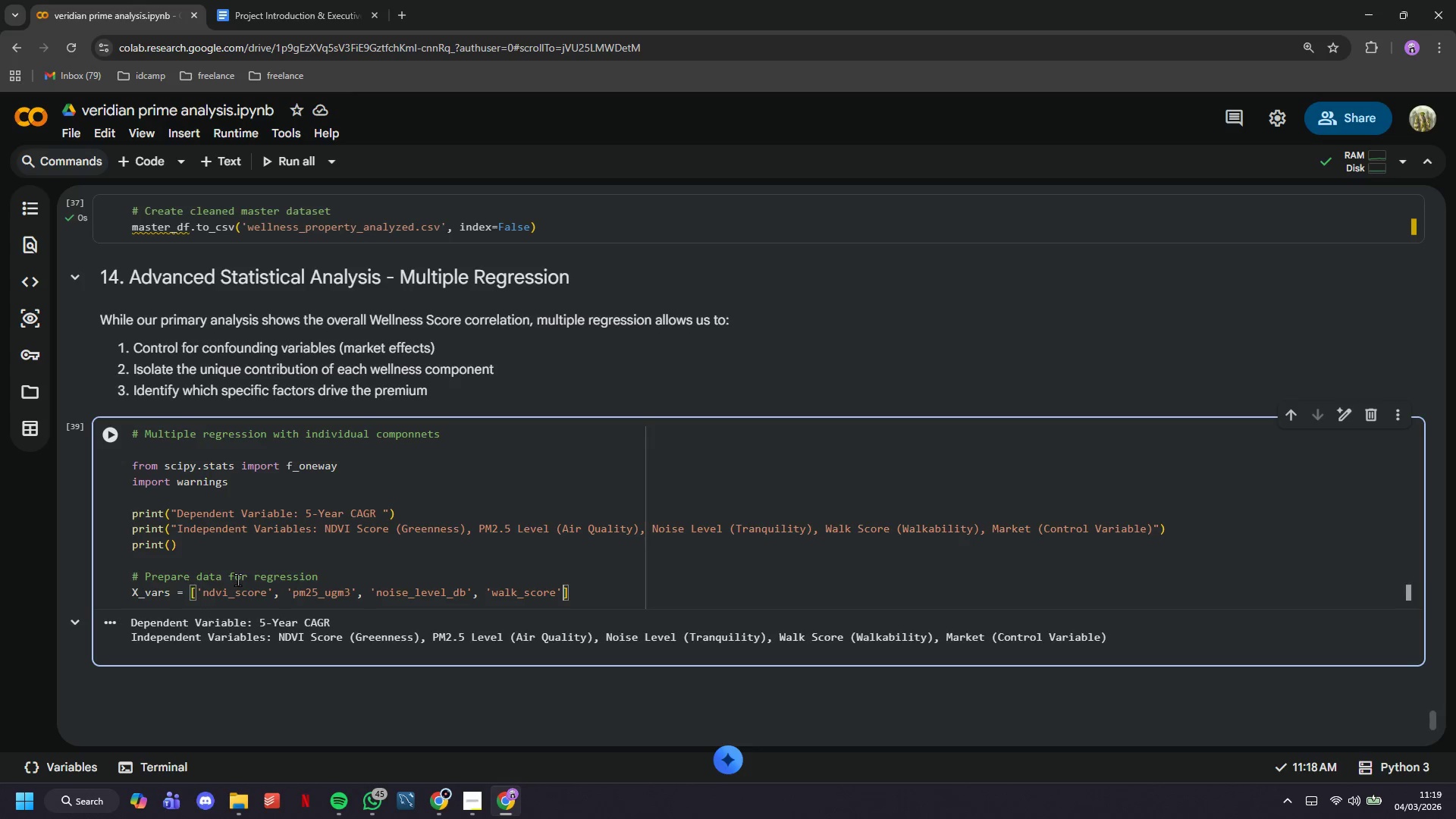 
key(ArrowRight)
 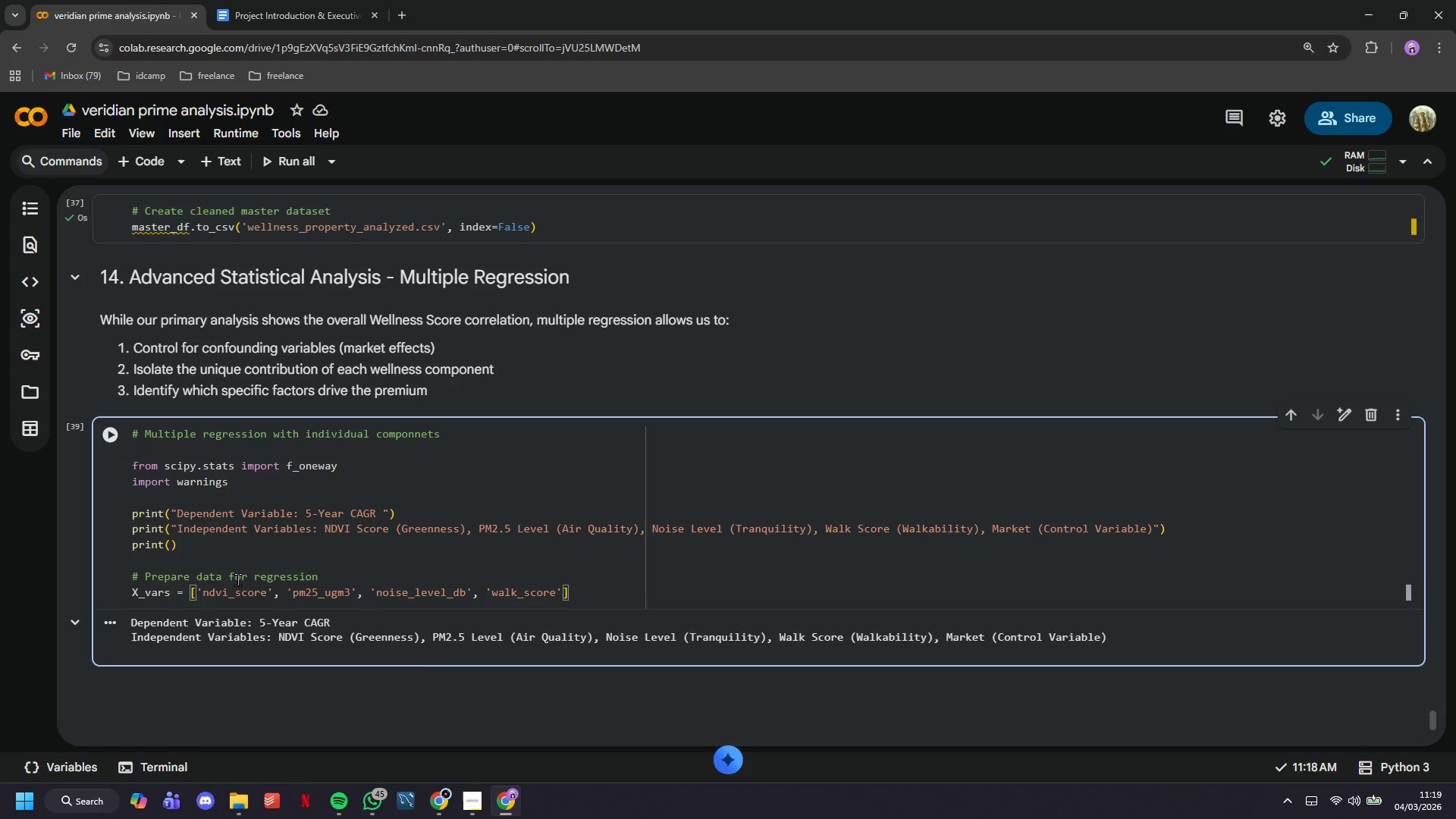 
key(Enter)
 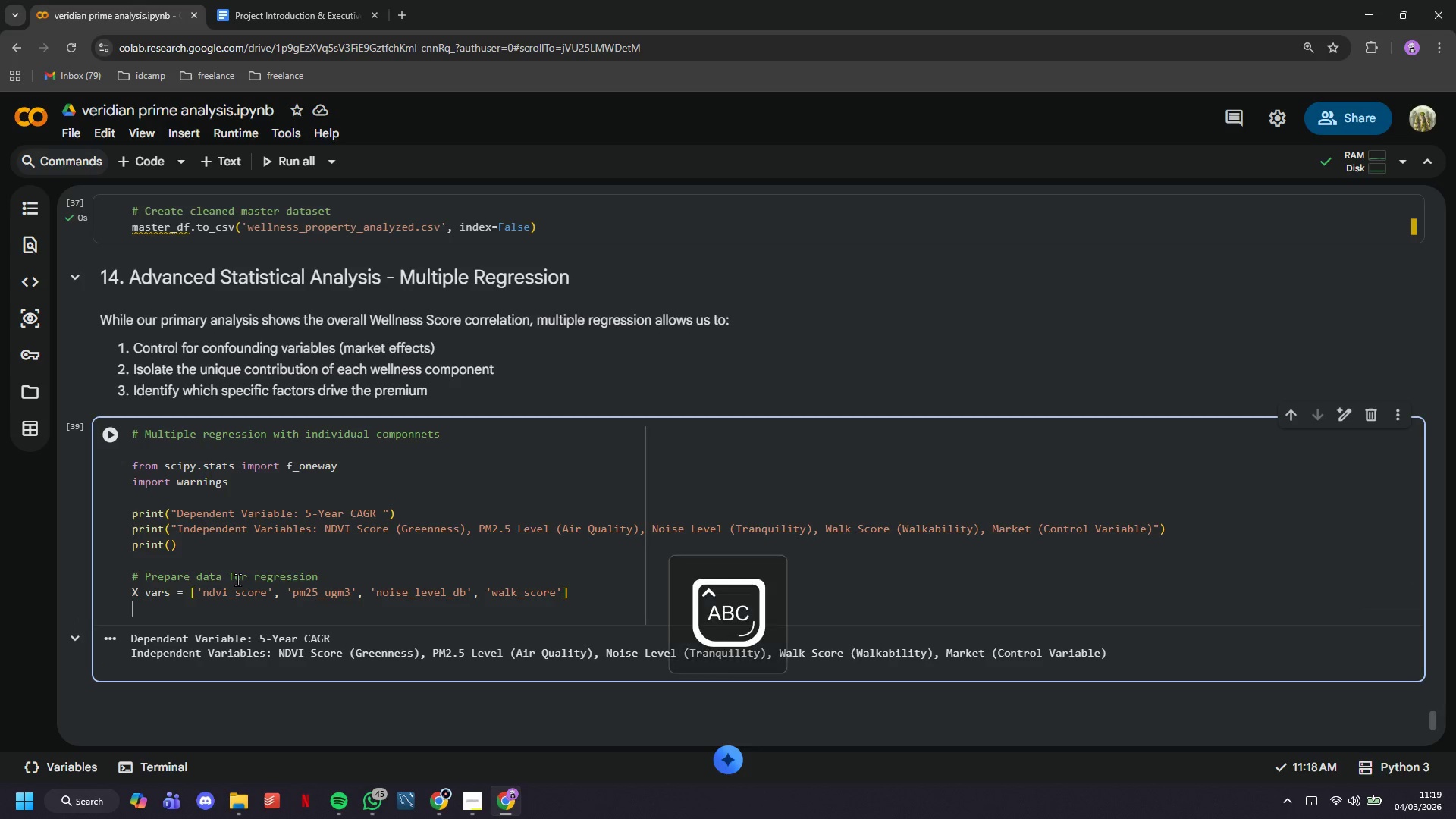 
type(X = master_df[X_vars)
 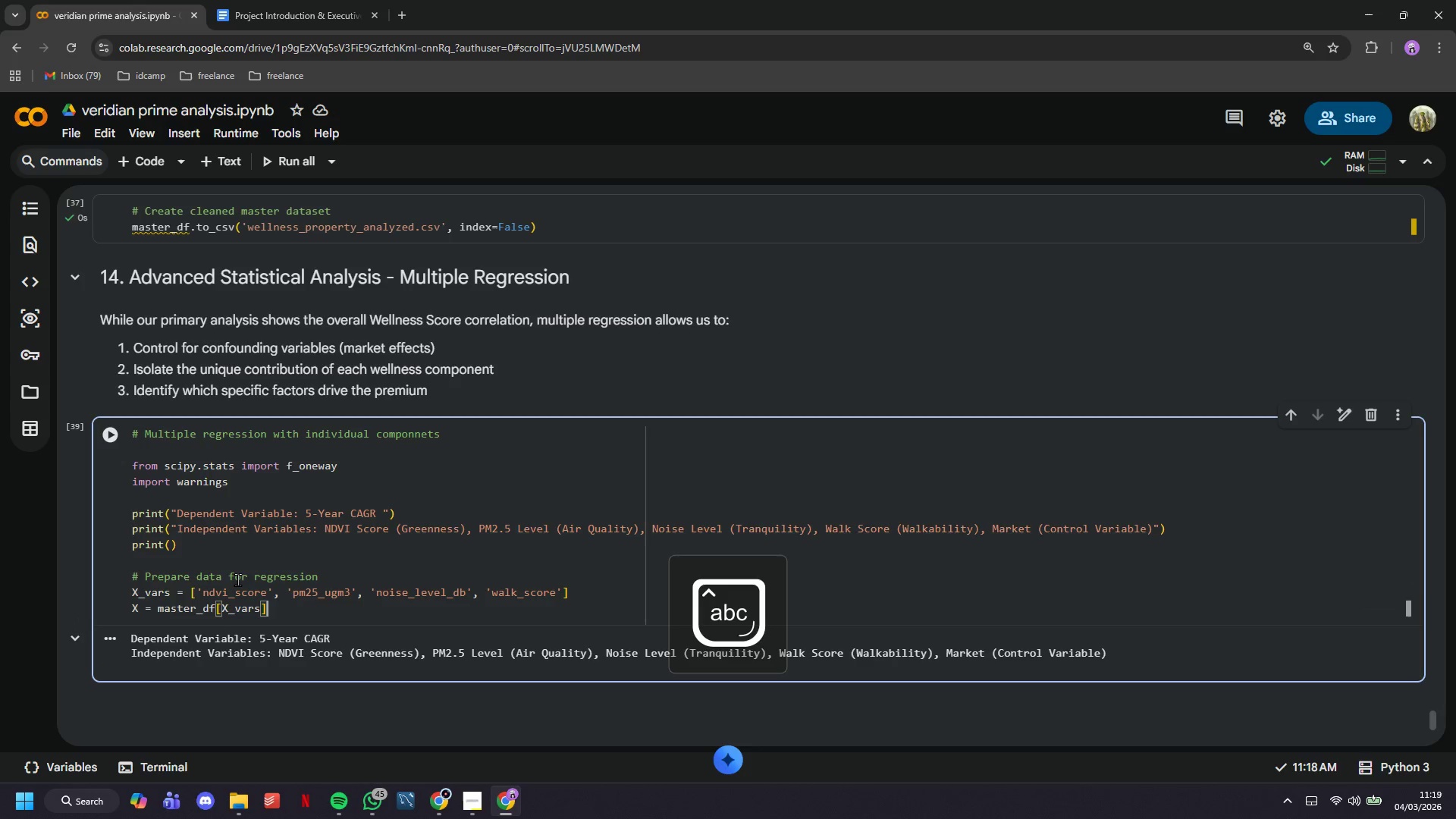 
key(ArrowRight)
 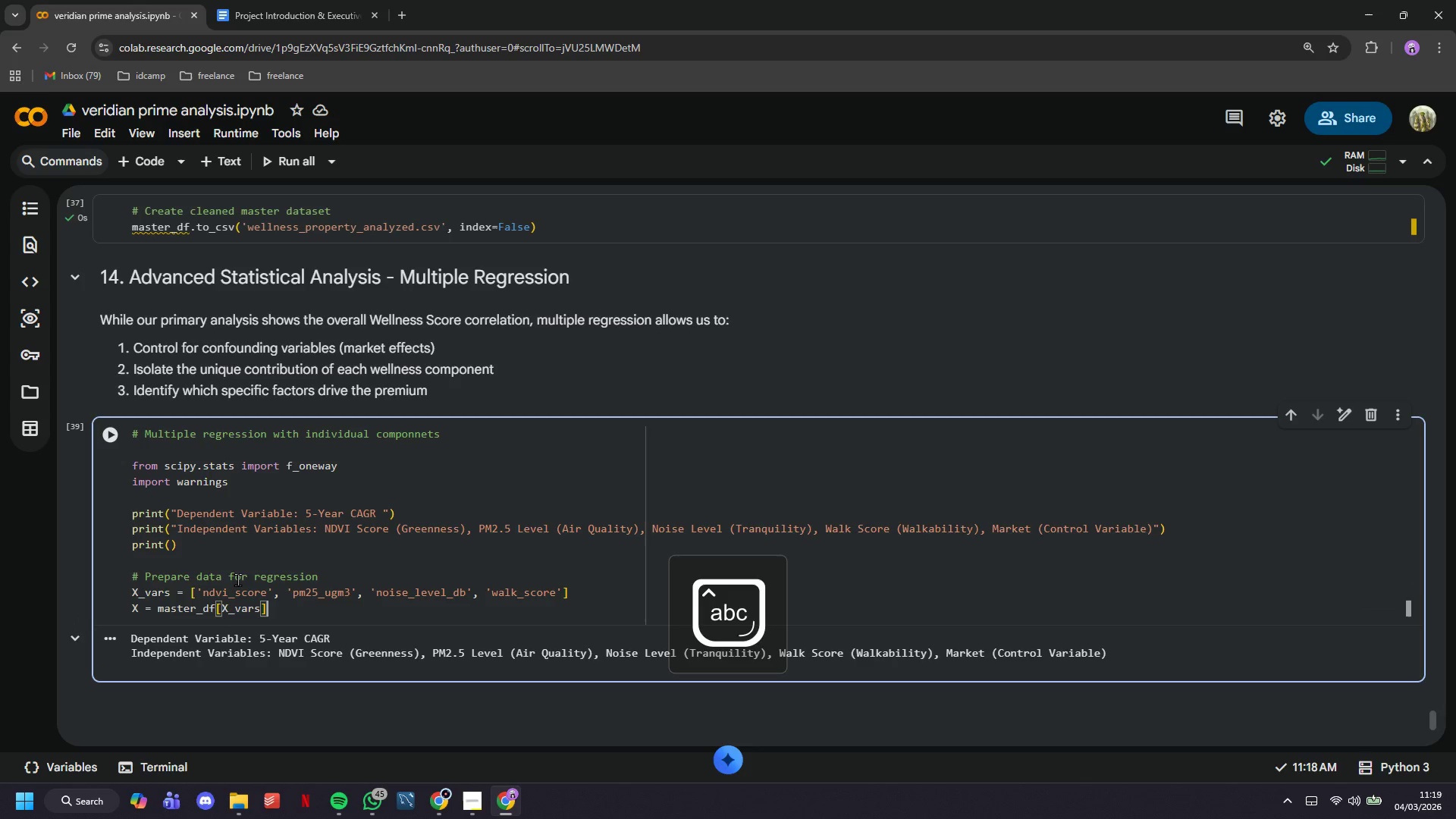 
type(.copy()
 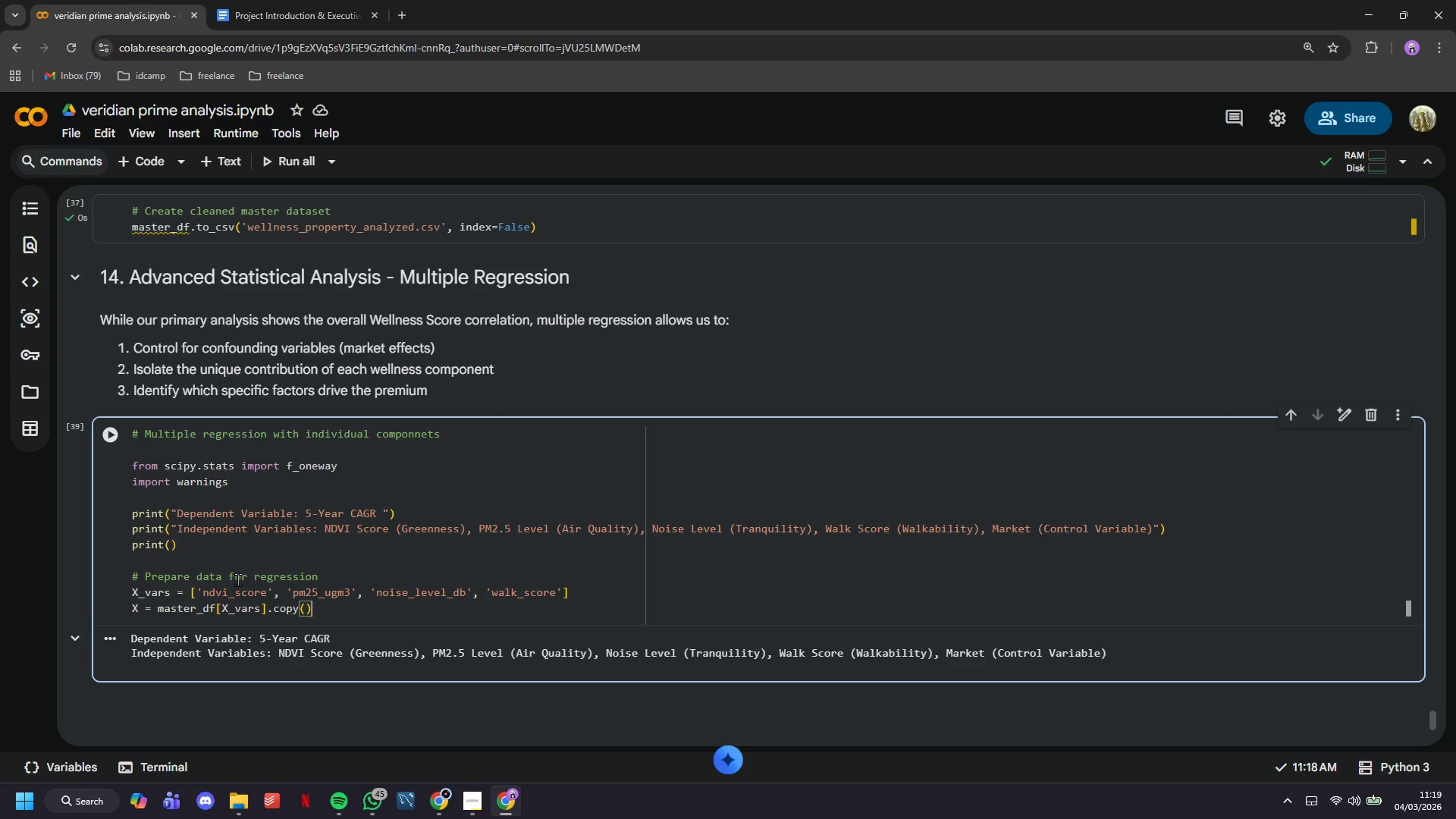 
key(ArrowRight)
 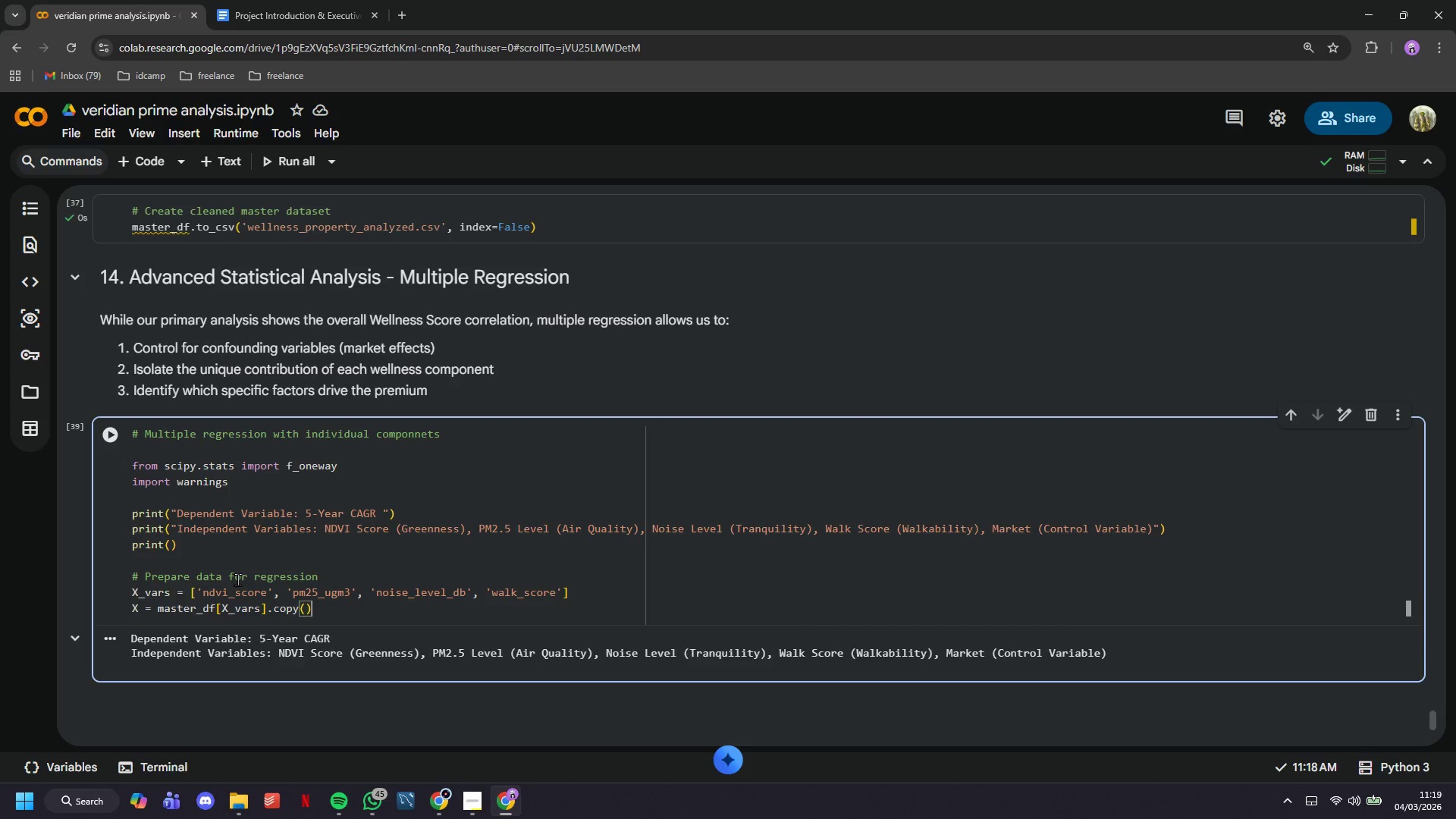 
key(Enter)
 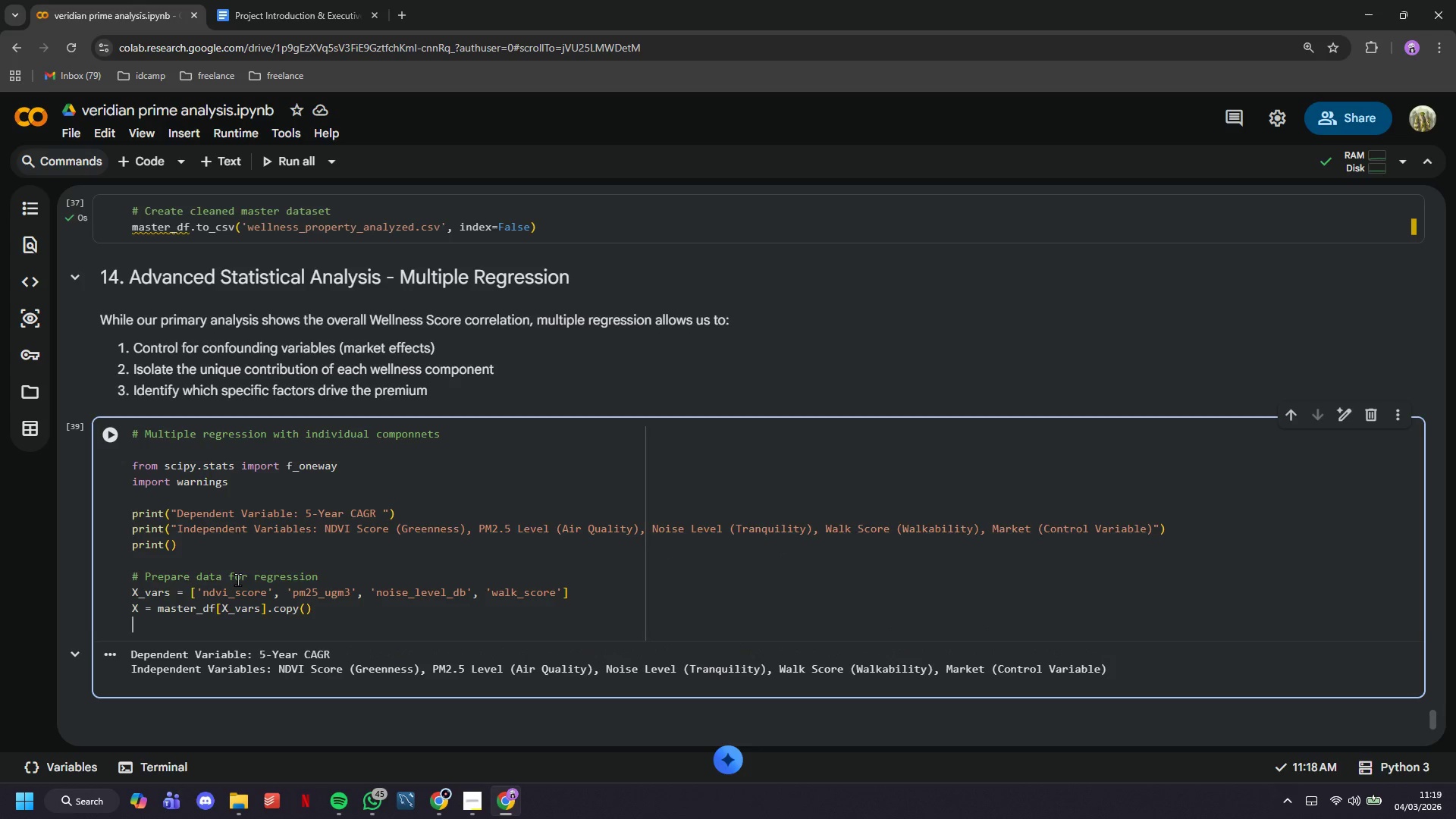 
type(y = master_df['ccagr)
key(Backspace)
key(Backspace)
key(Backspace)
key(Backspace)
type(agr_5yr_pct)
 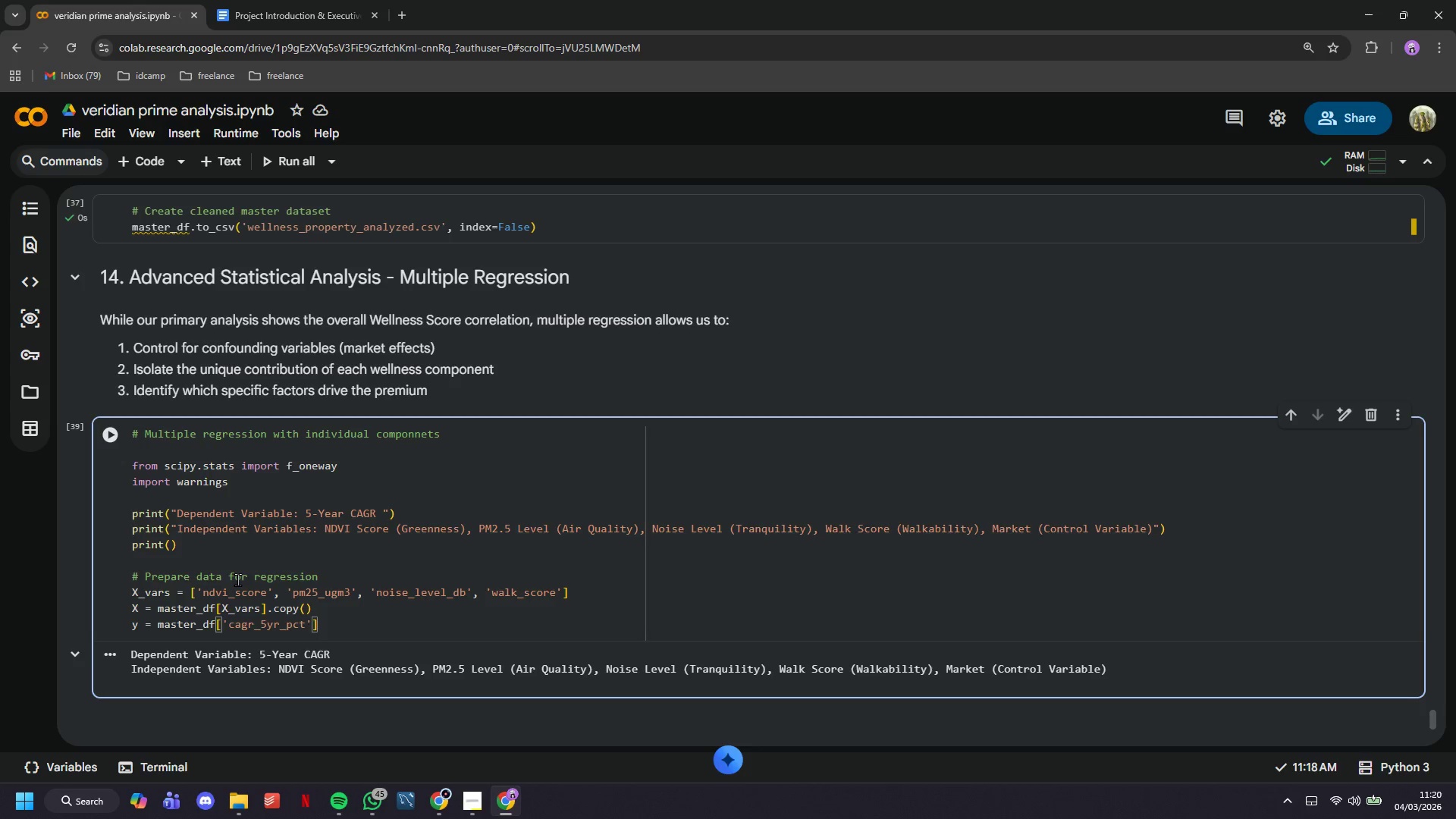 
key(ArrowRight)
 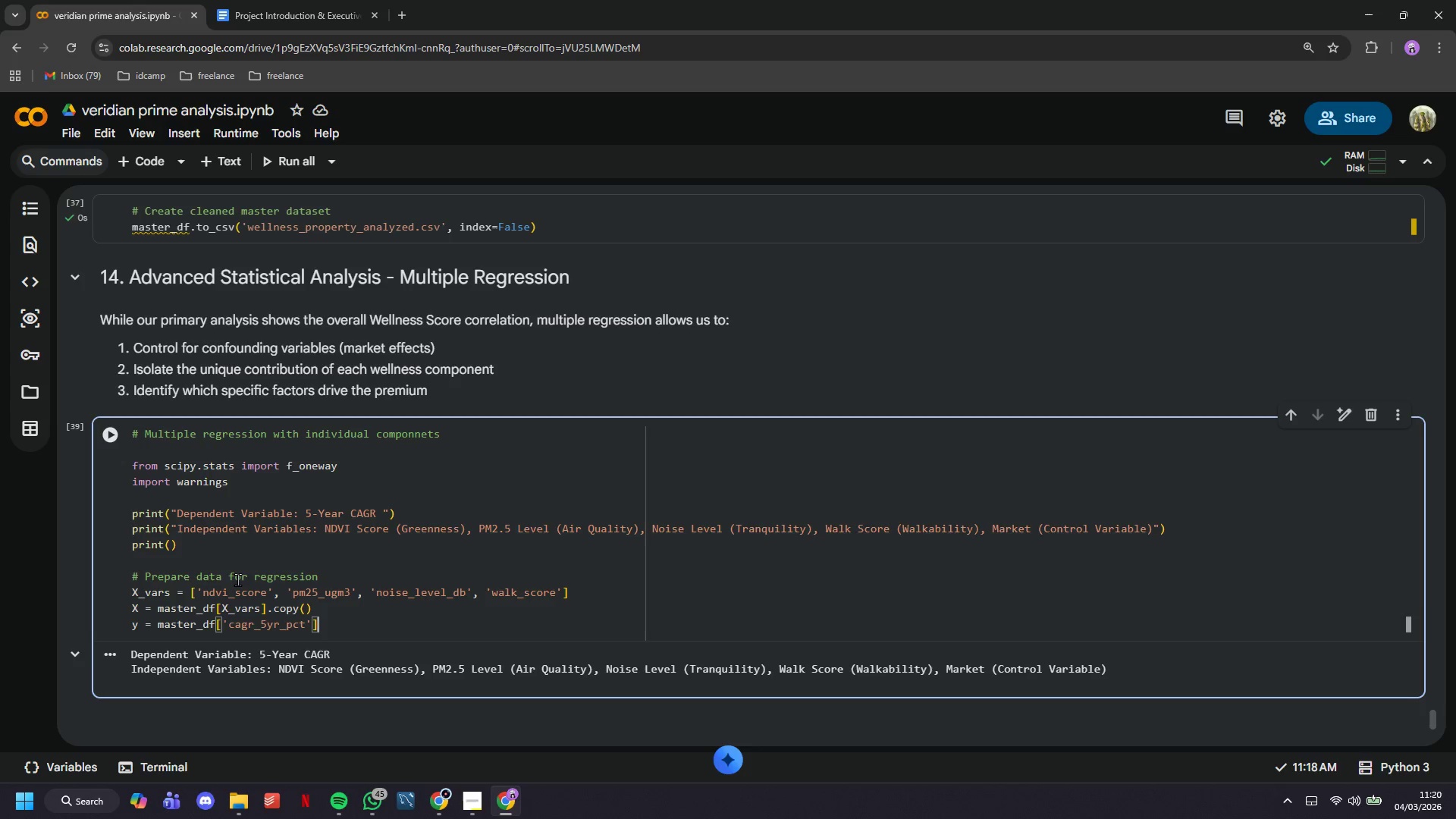 
key(ArrowRight)
 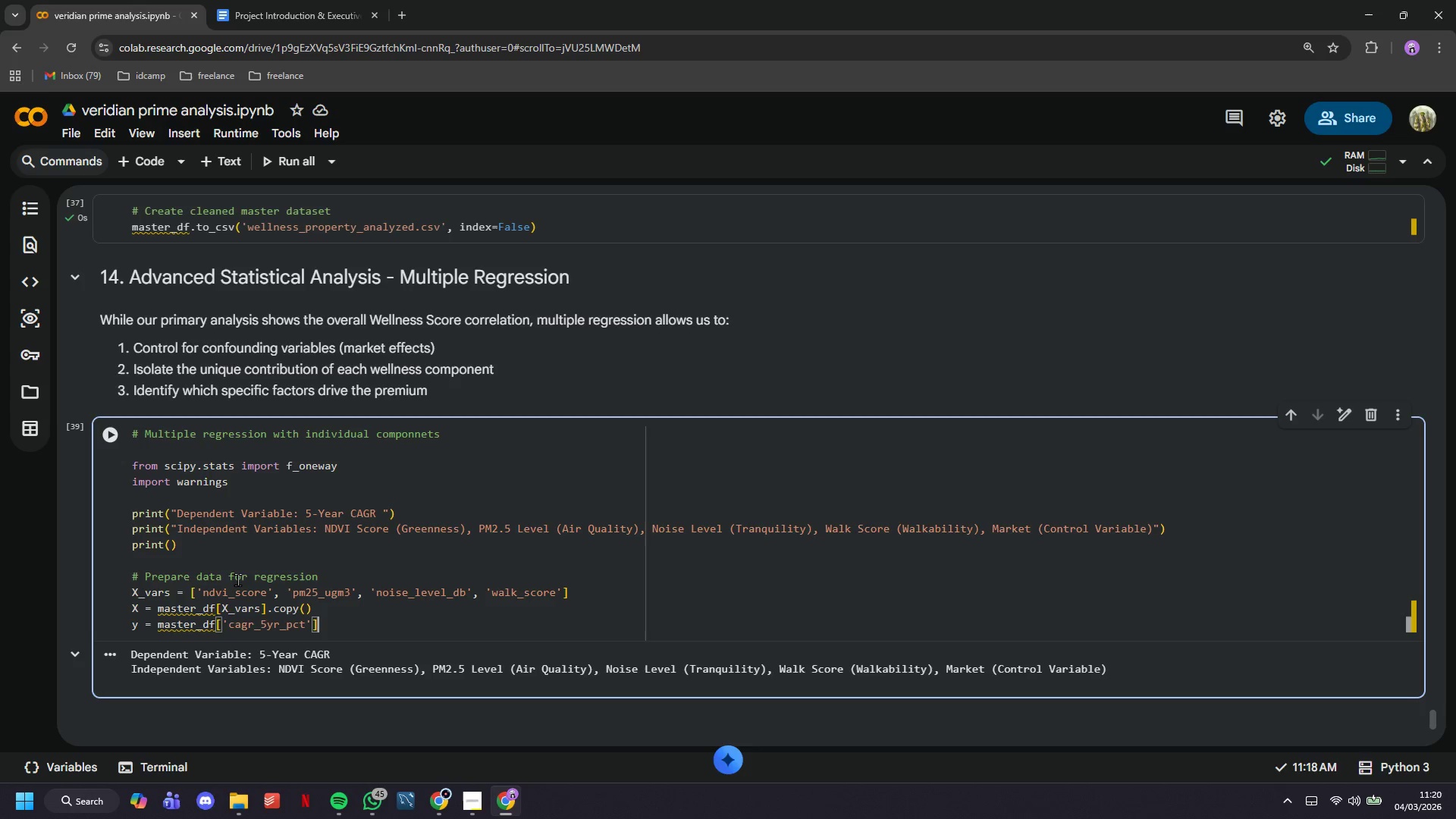 
type(.copy()
 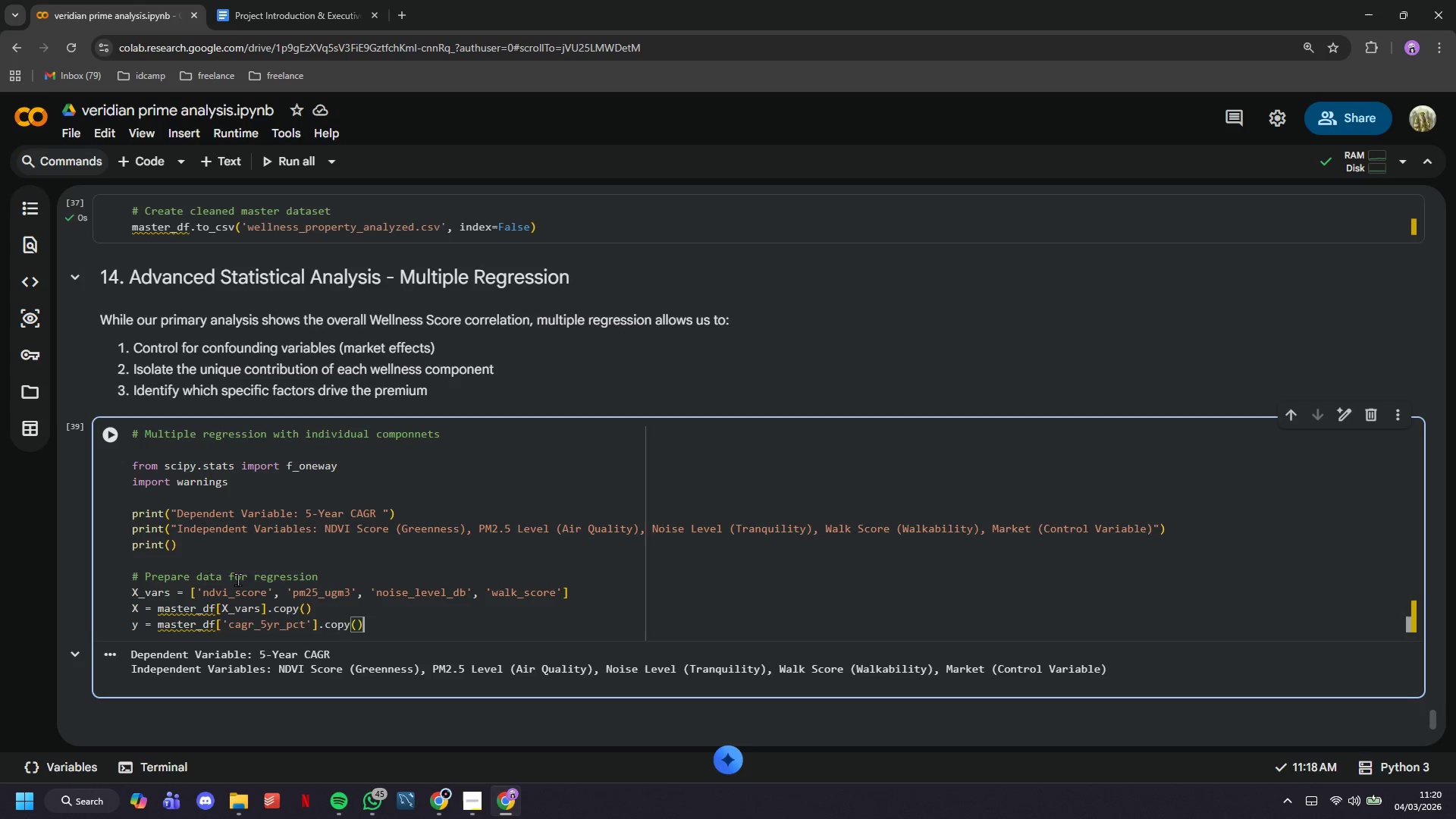 
 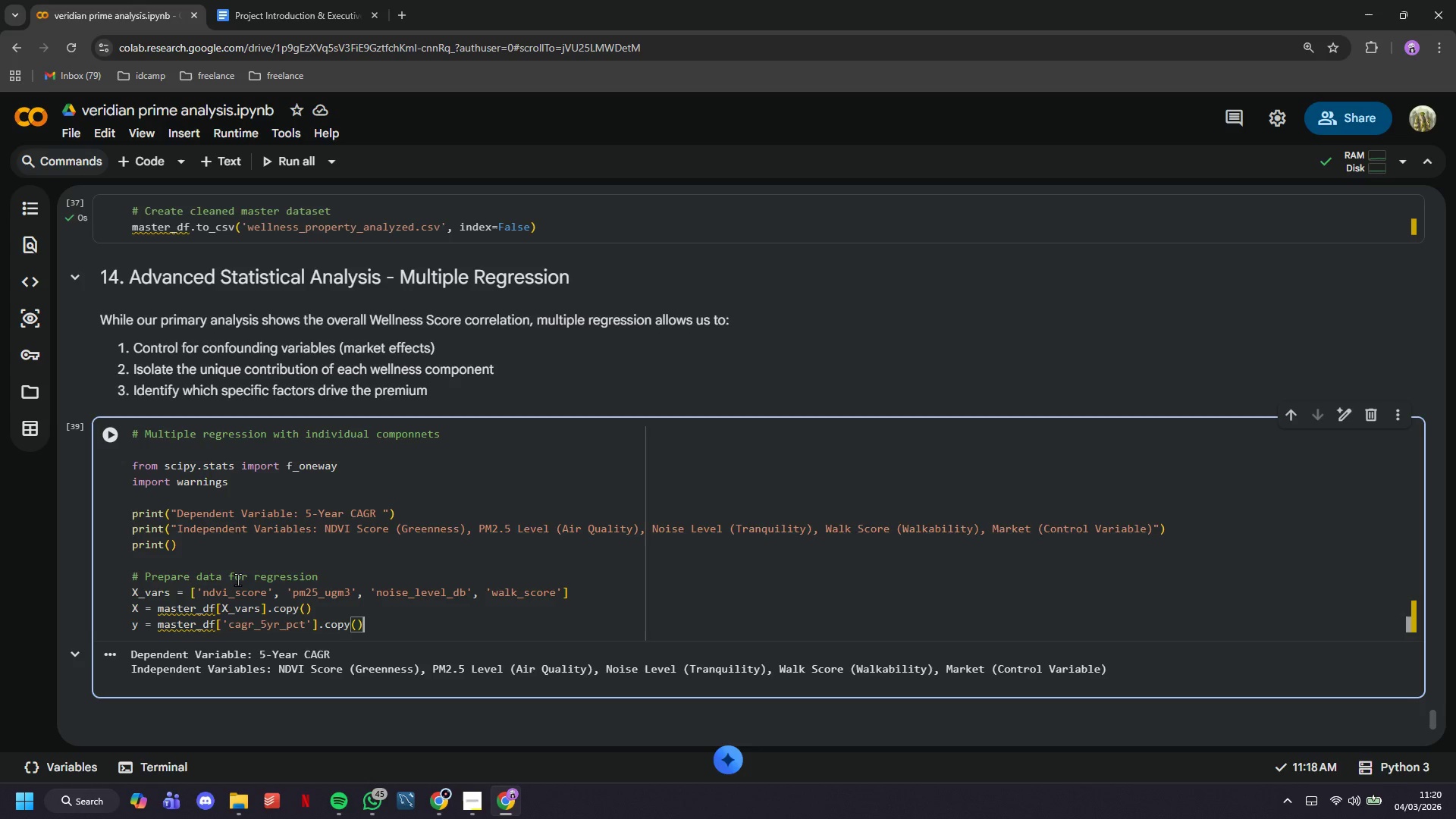 
key(ArrowRight)
 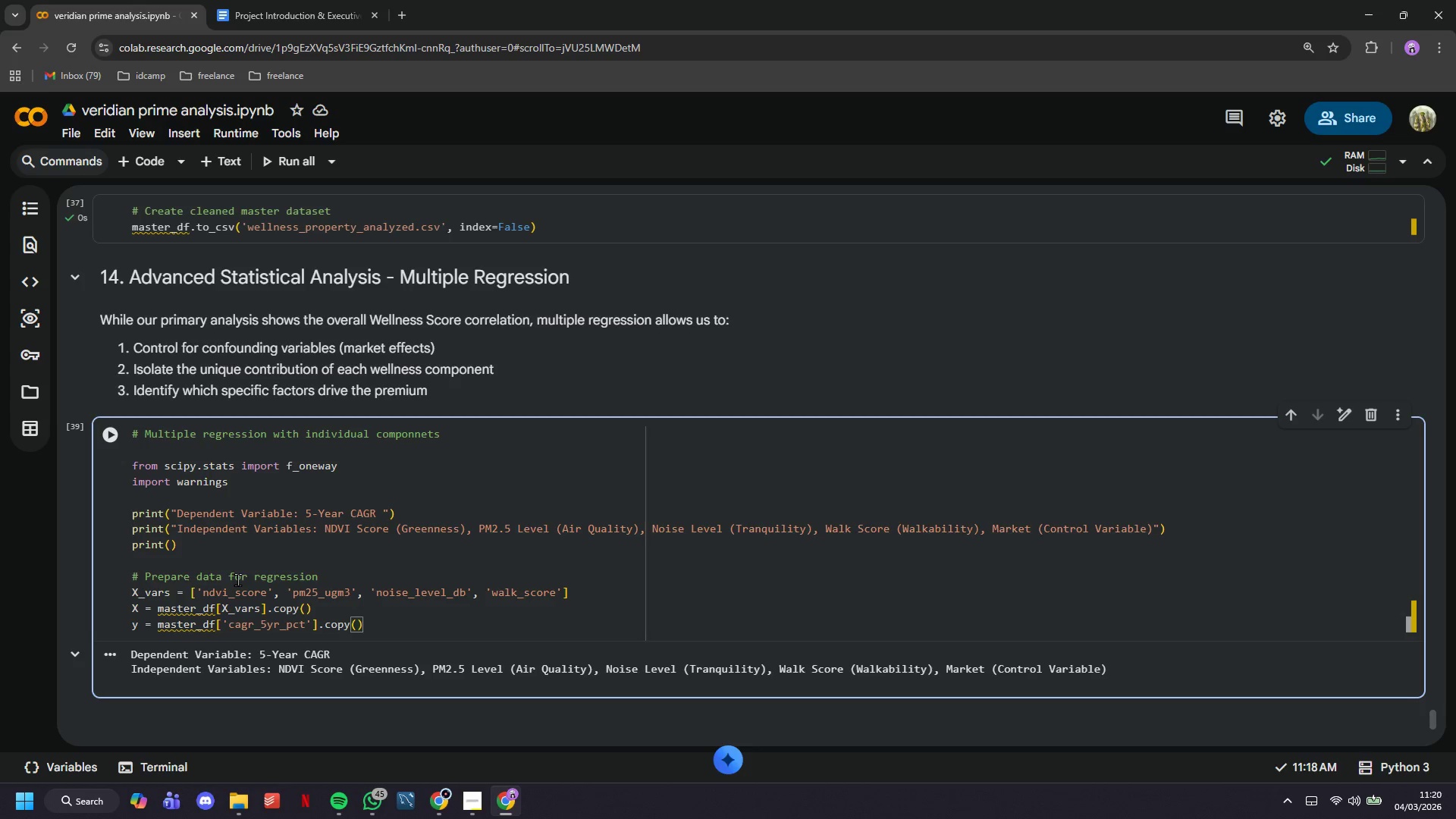 
key(Enter)
 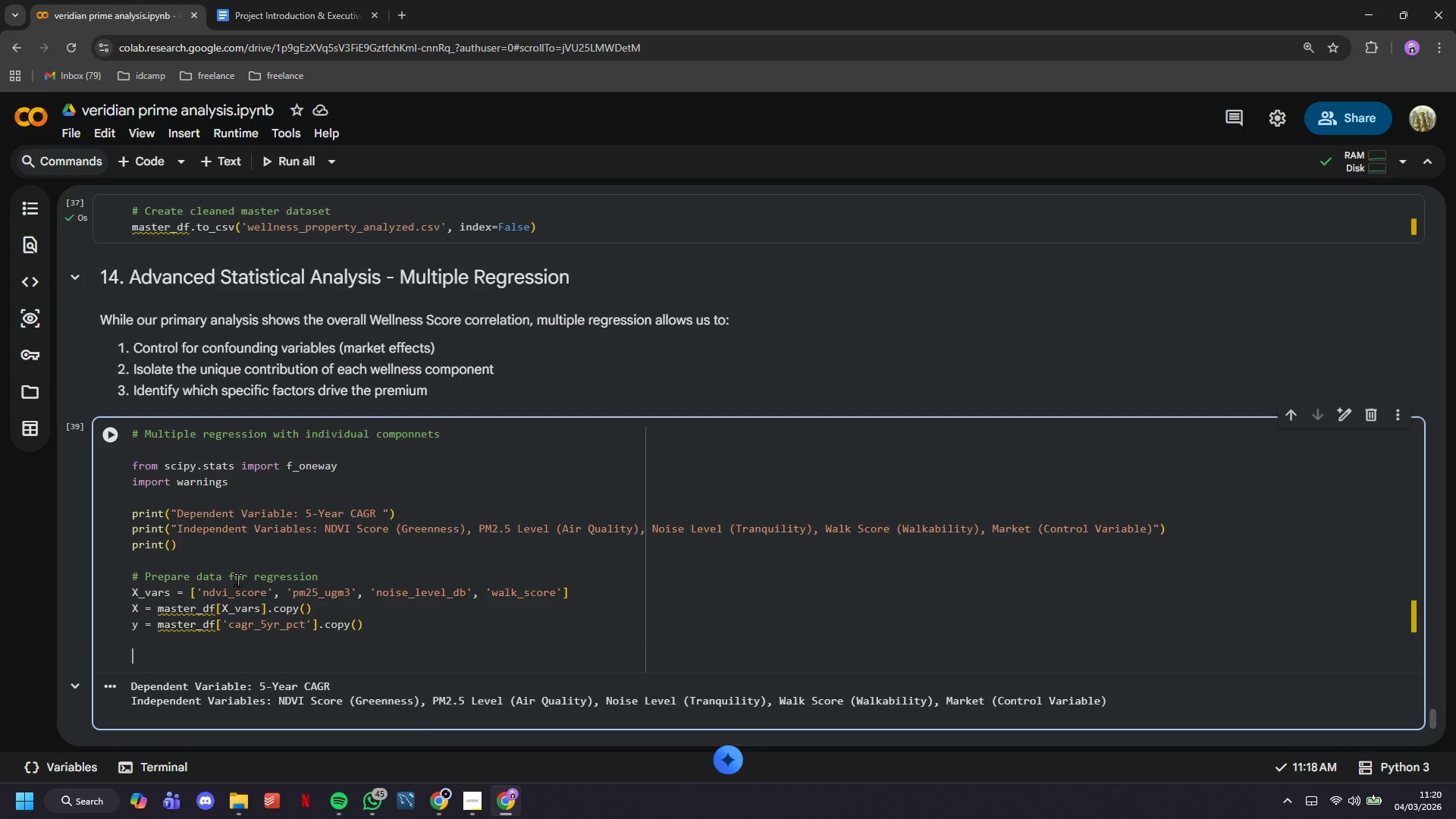 
key(Enter)
 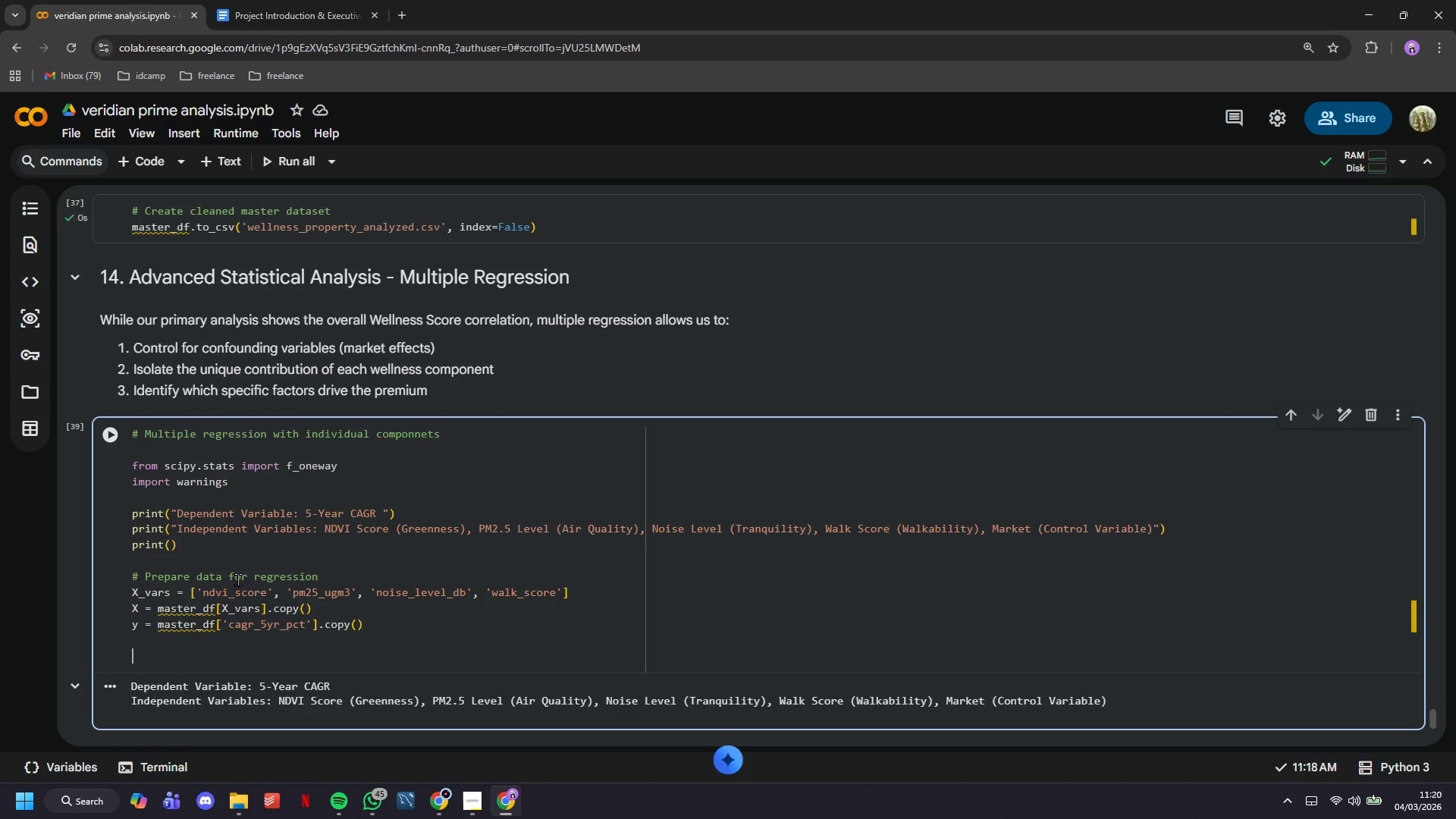 
type(# Standardize variables for comparsi)
key(Backspace)
key(Backspace)
type(ison)
 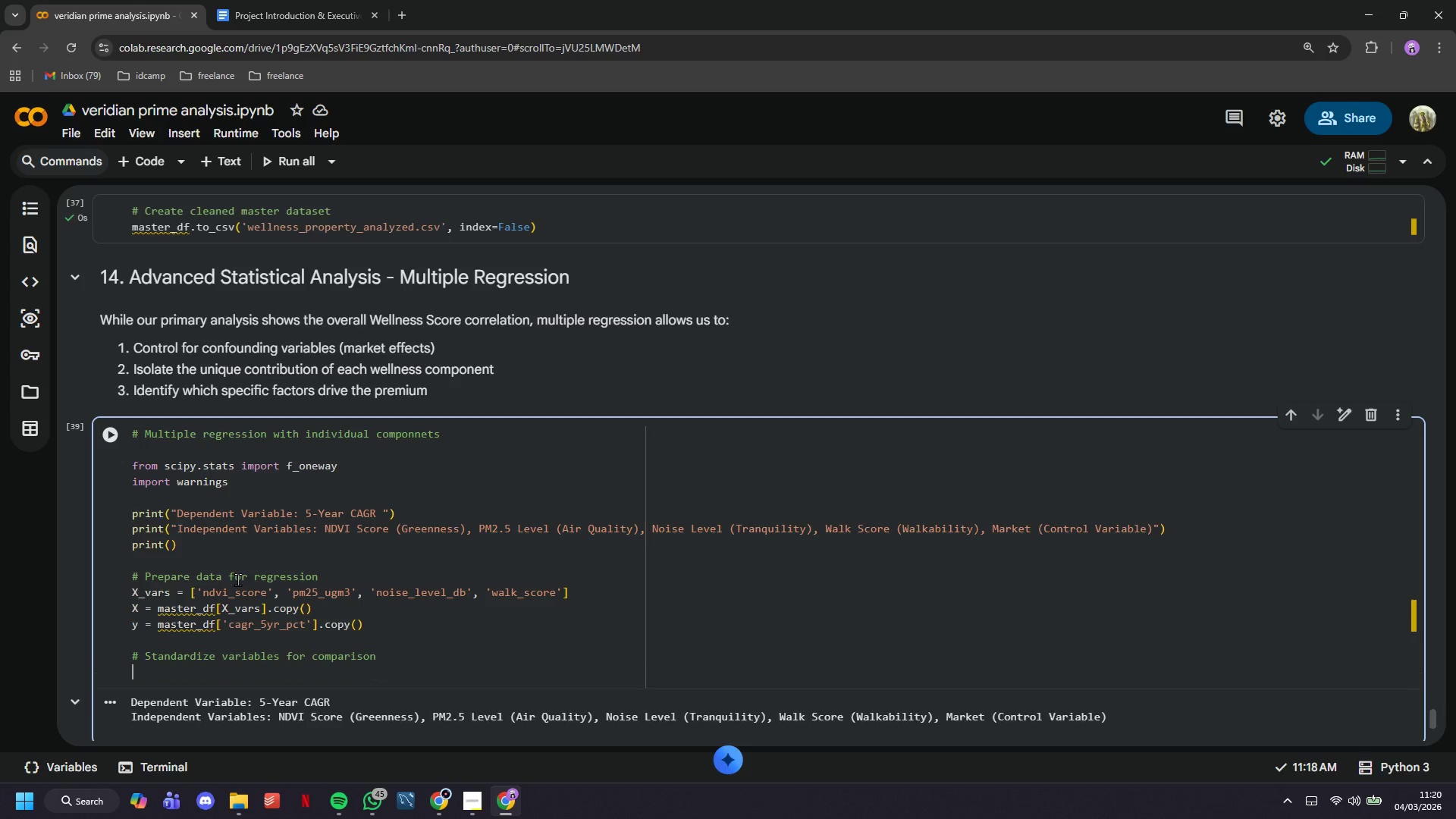 
key(Enter)
 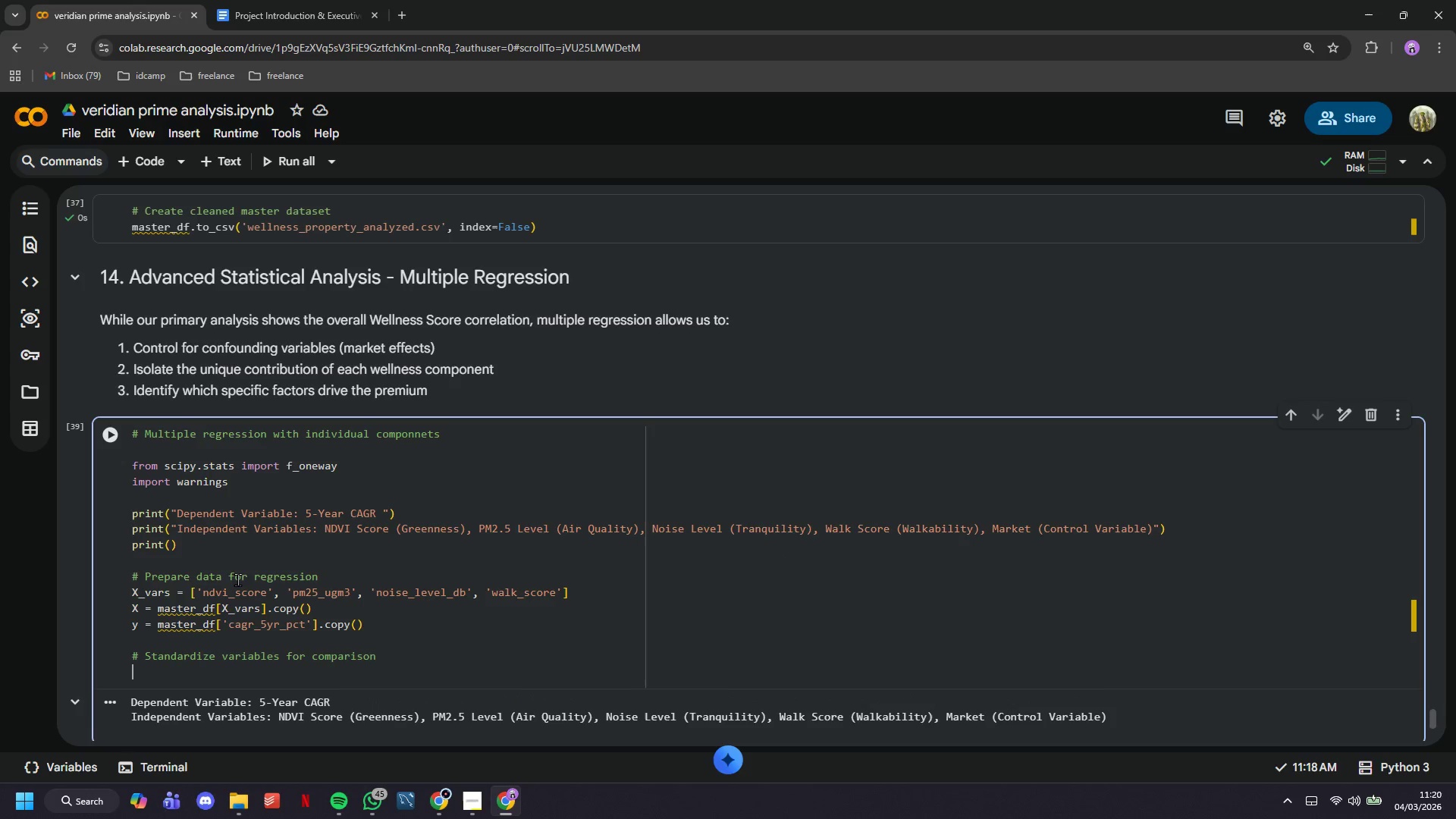 
type(from scipy.stats import zscore)
 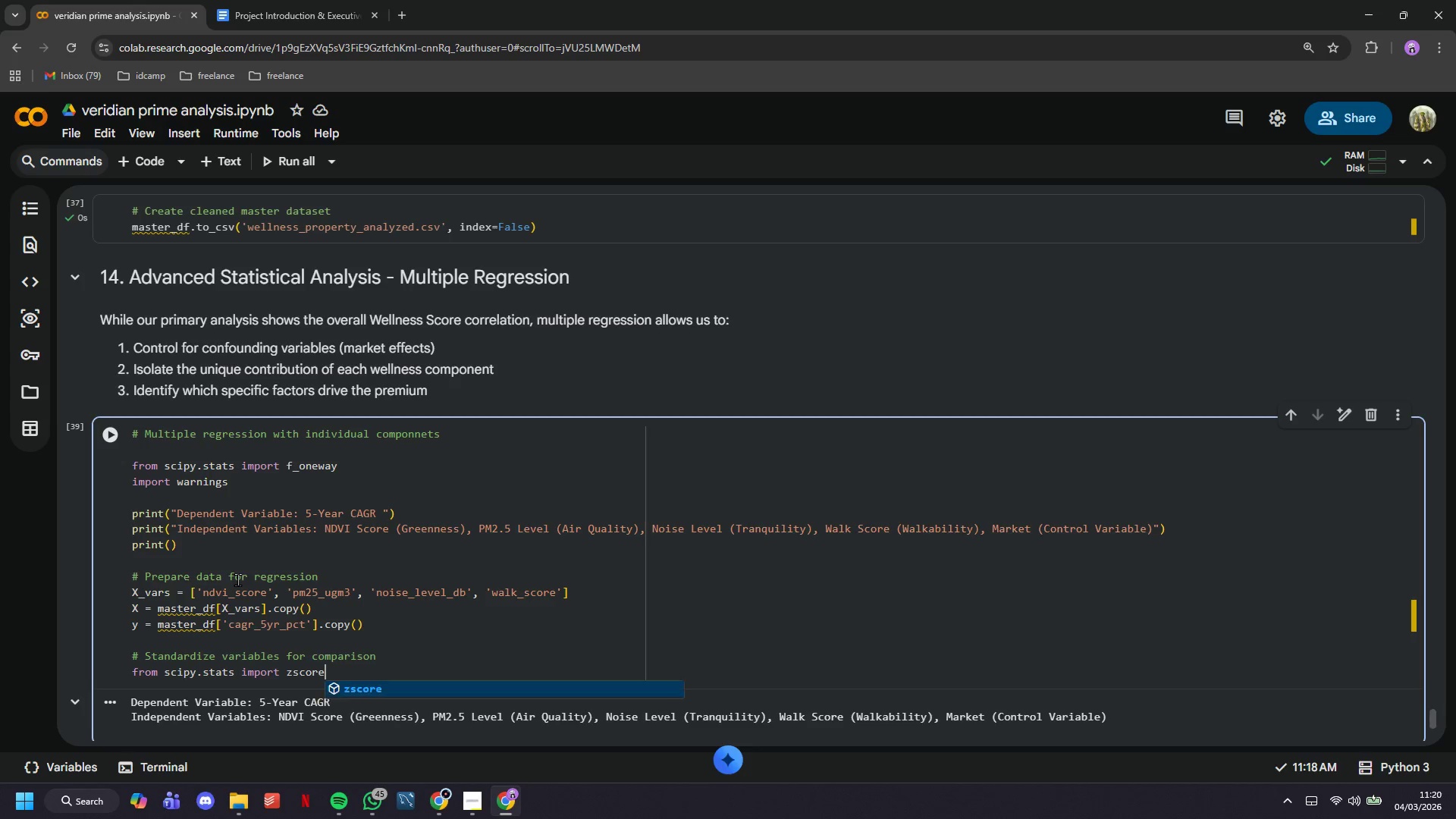 
key(Enter)
 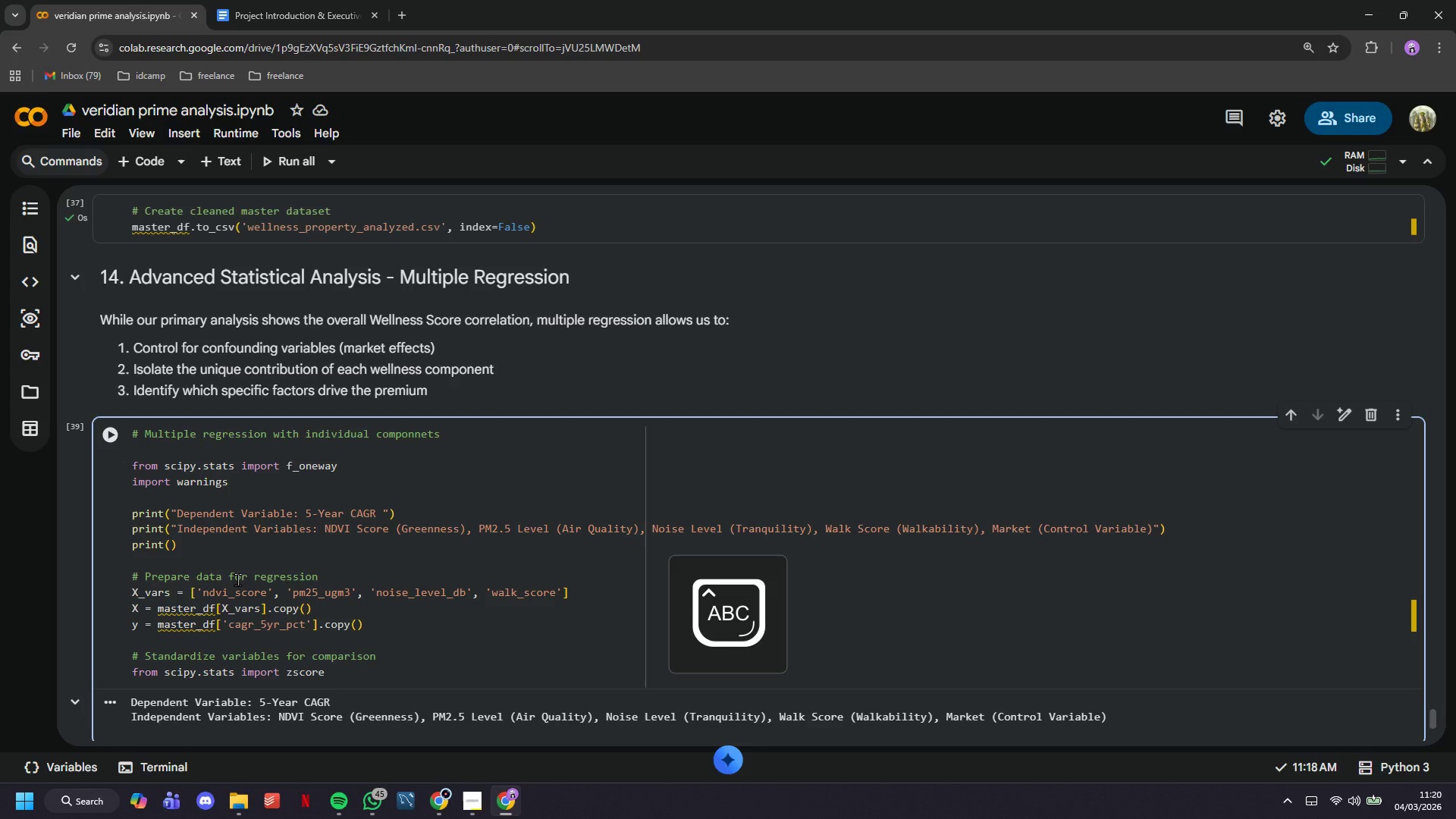 
type(X_standa)
key(Backspace)
key(Backspace)
 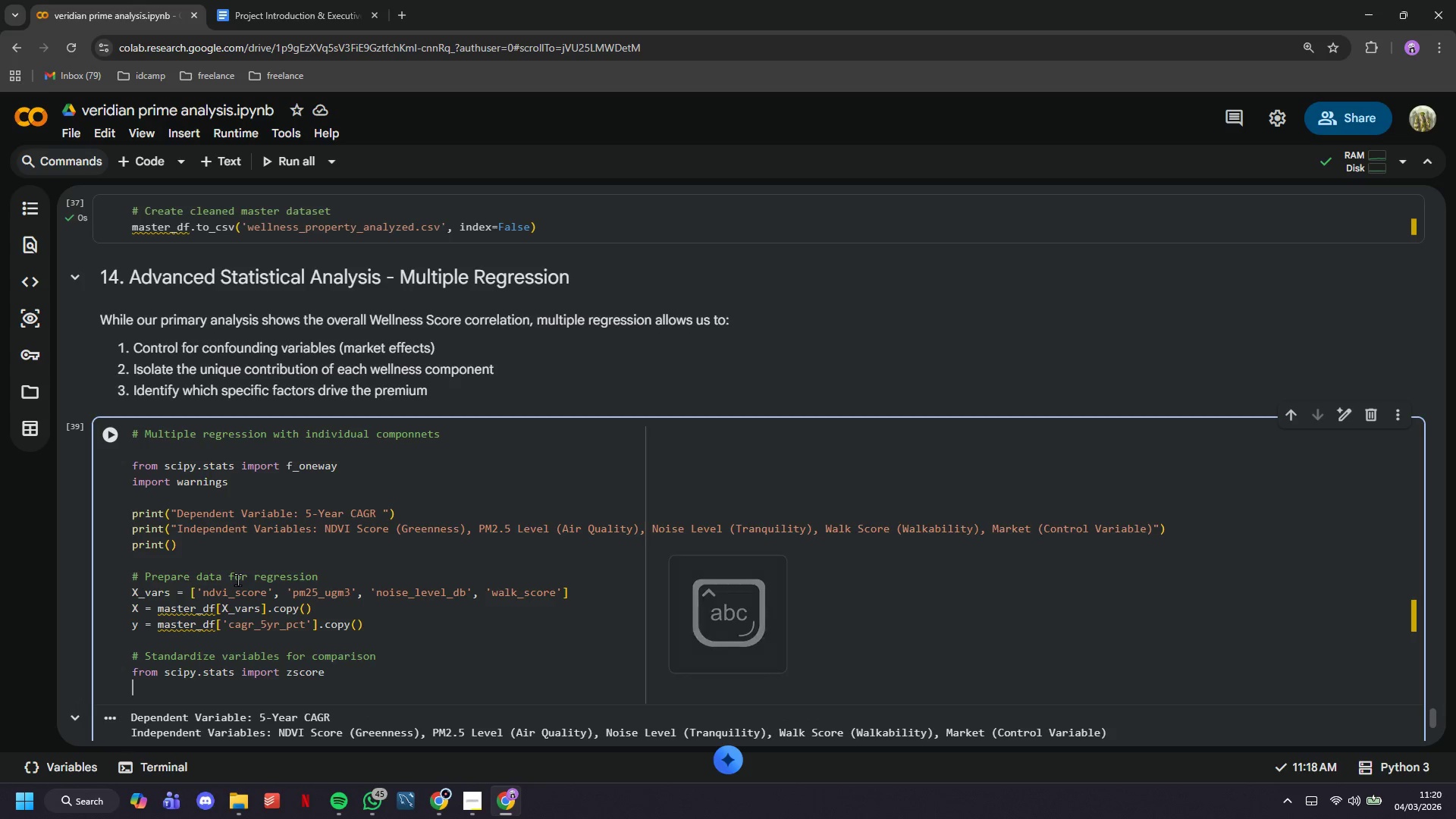 
 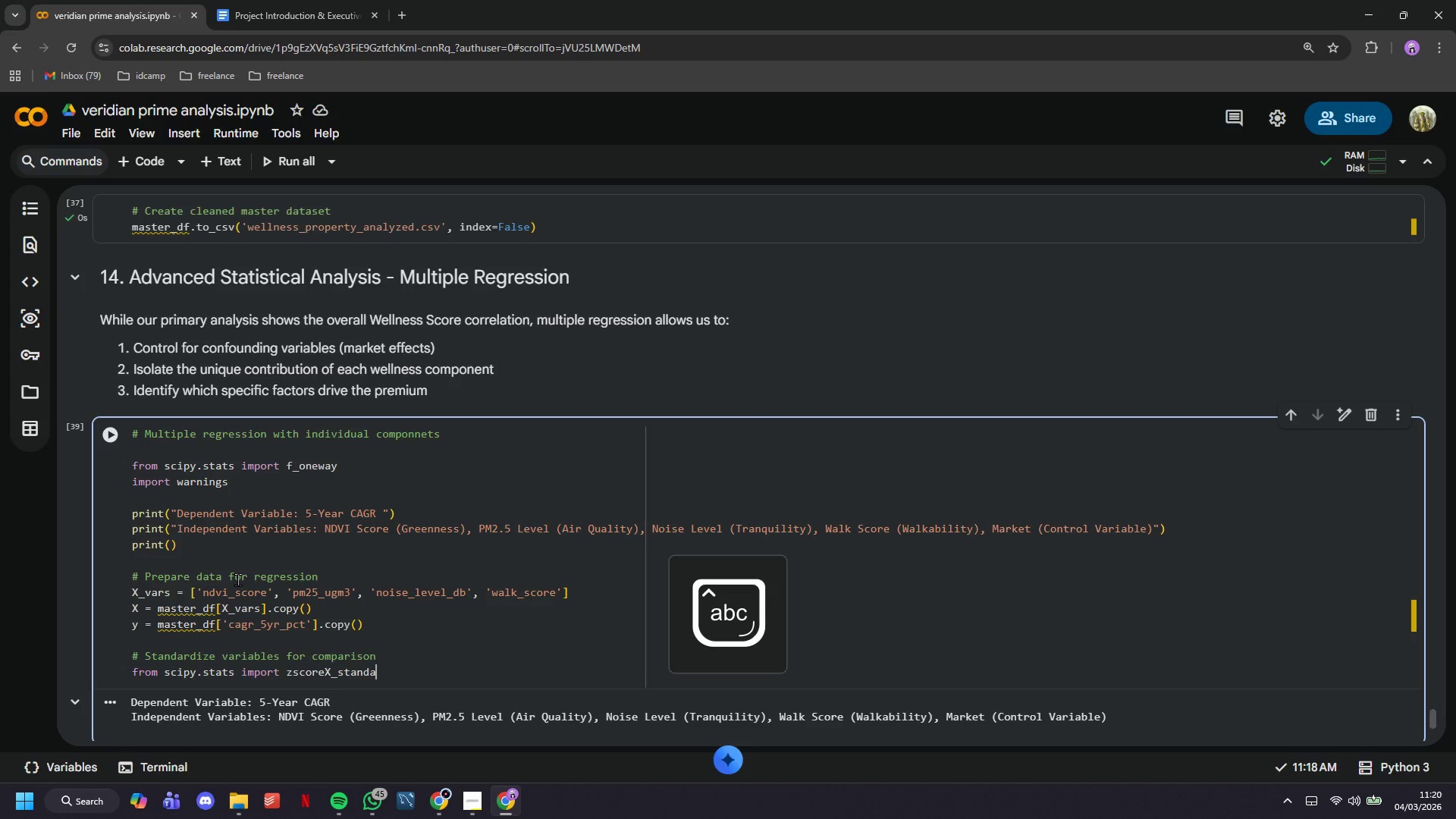 
key(Enter)
 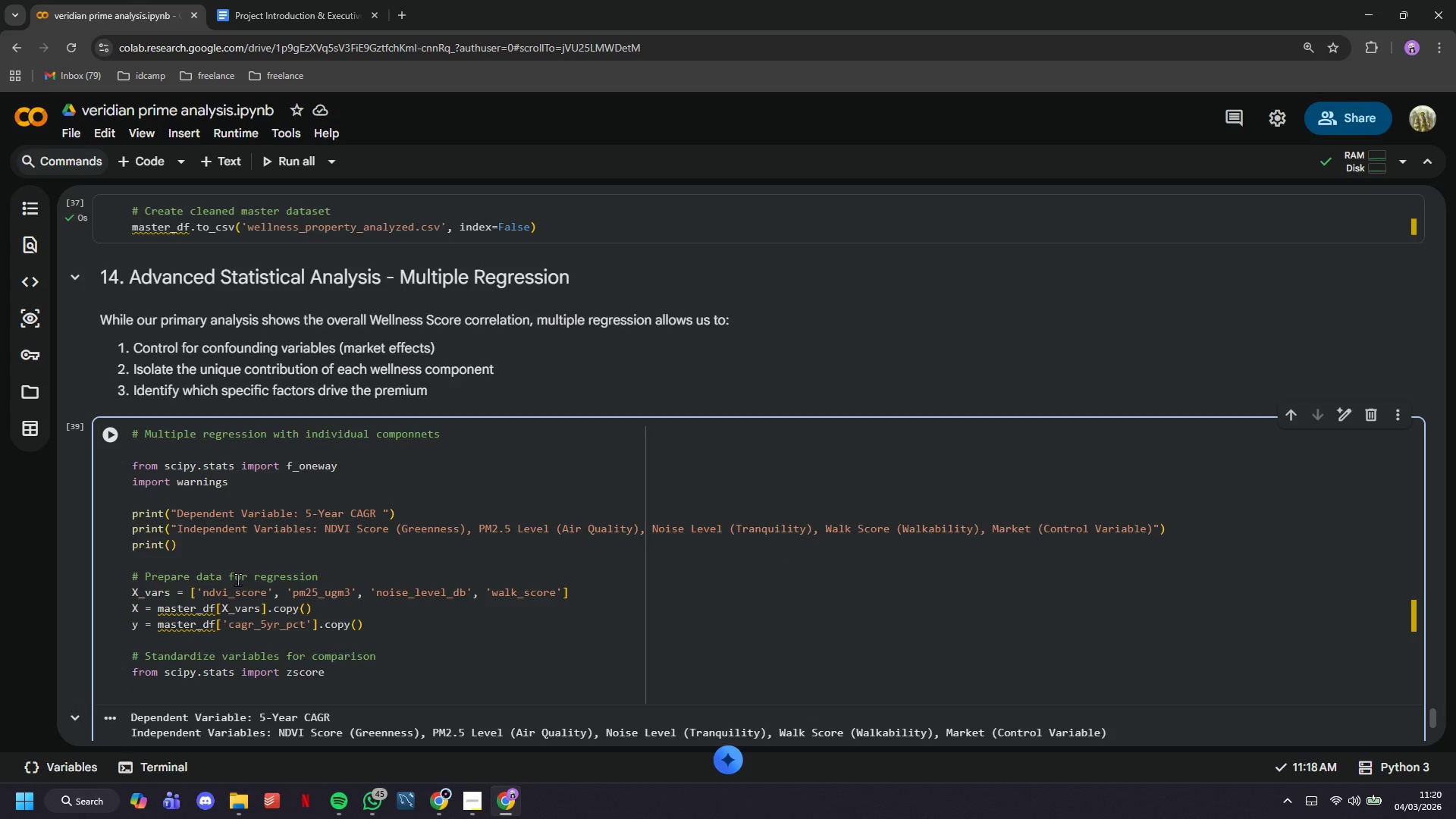 
type(X_standardized = X.apply(zco)
key(Backspace)
key(Backspace)
type(score)
 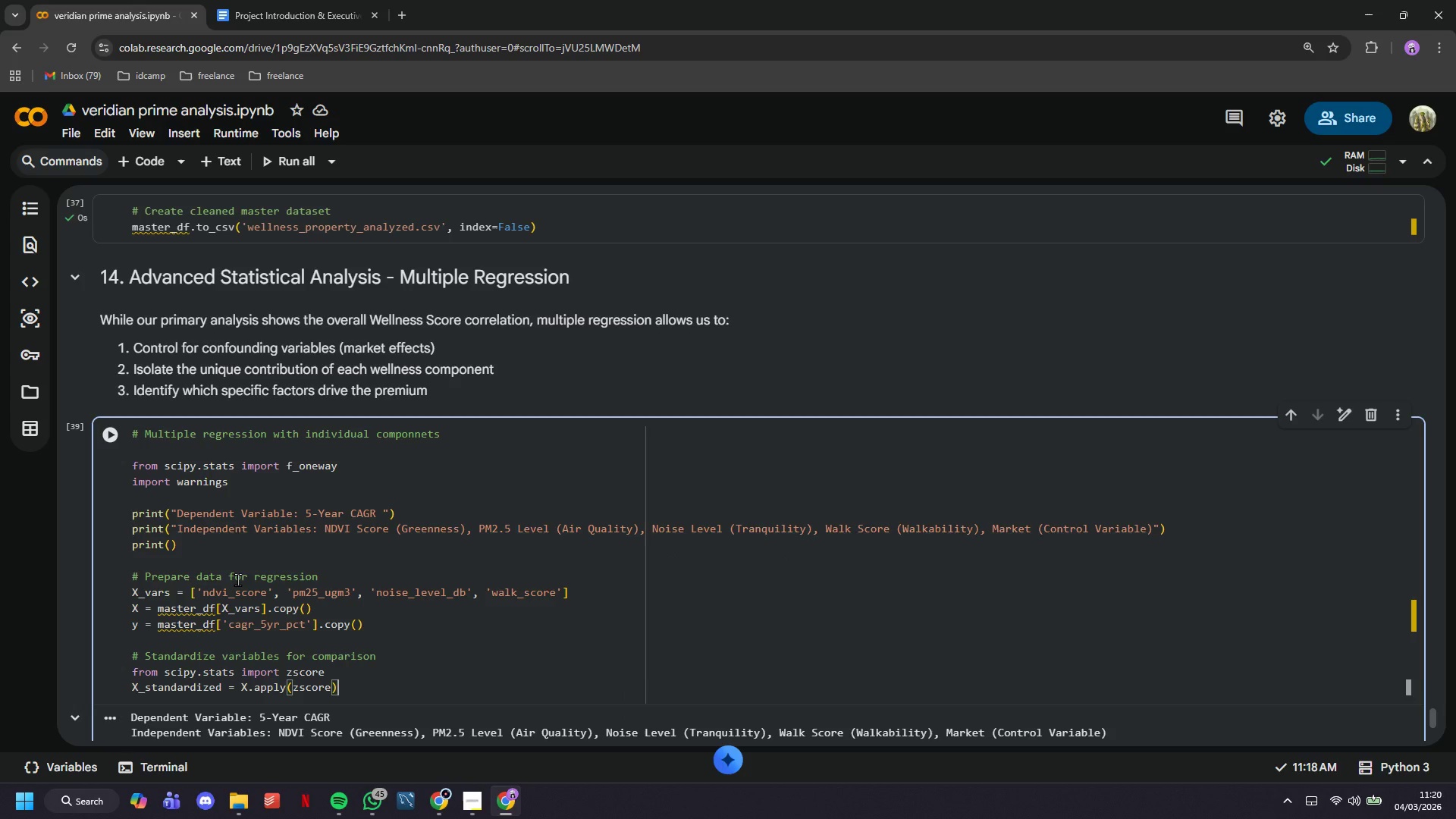 
key(ArrowRight)
 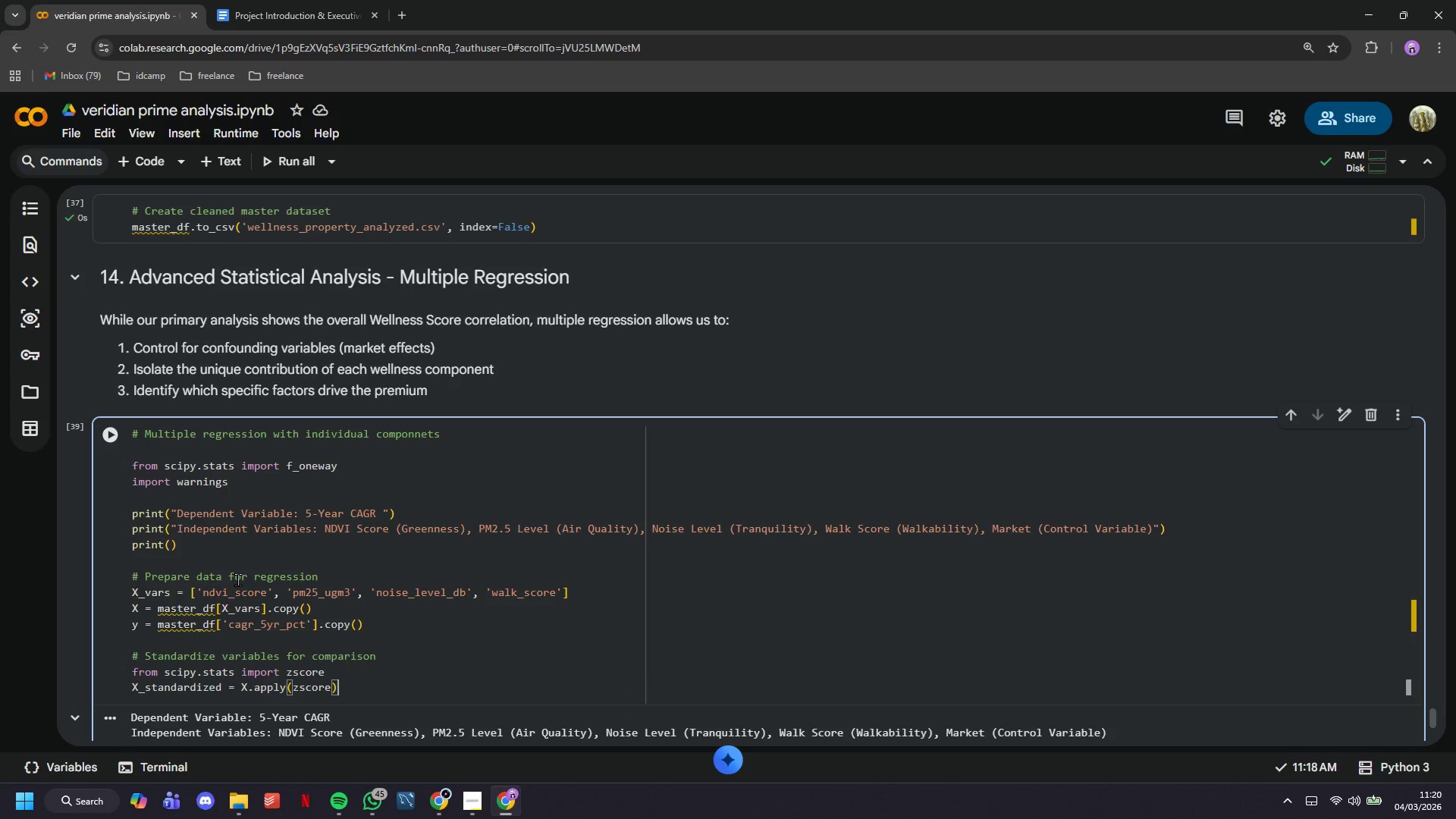 
key(Enter)
 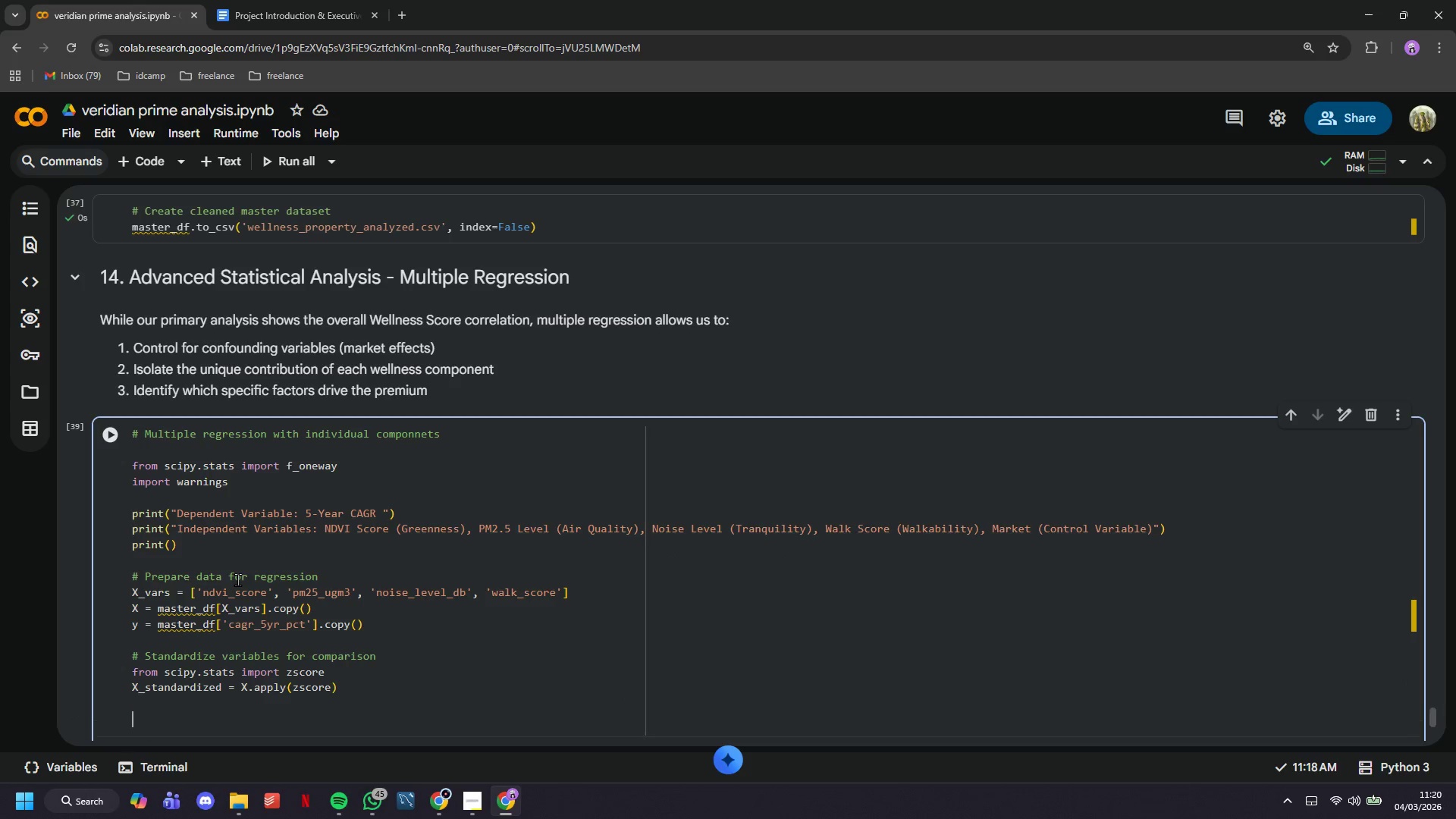 
key(Enter)
 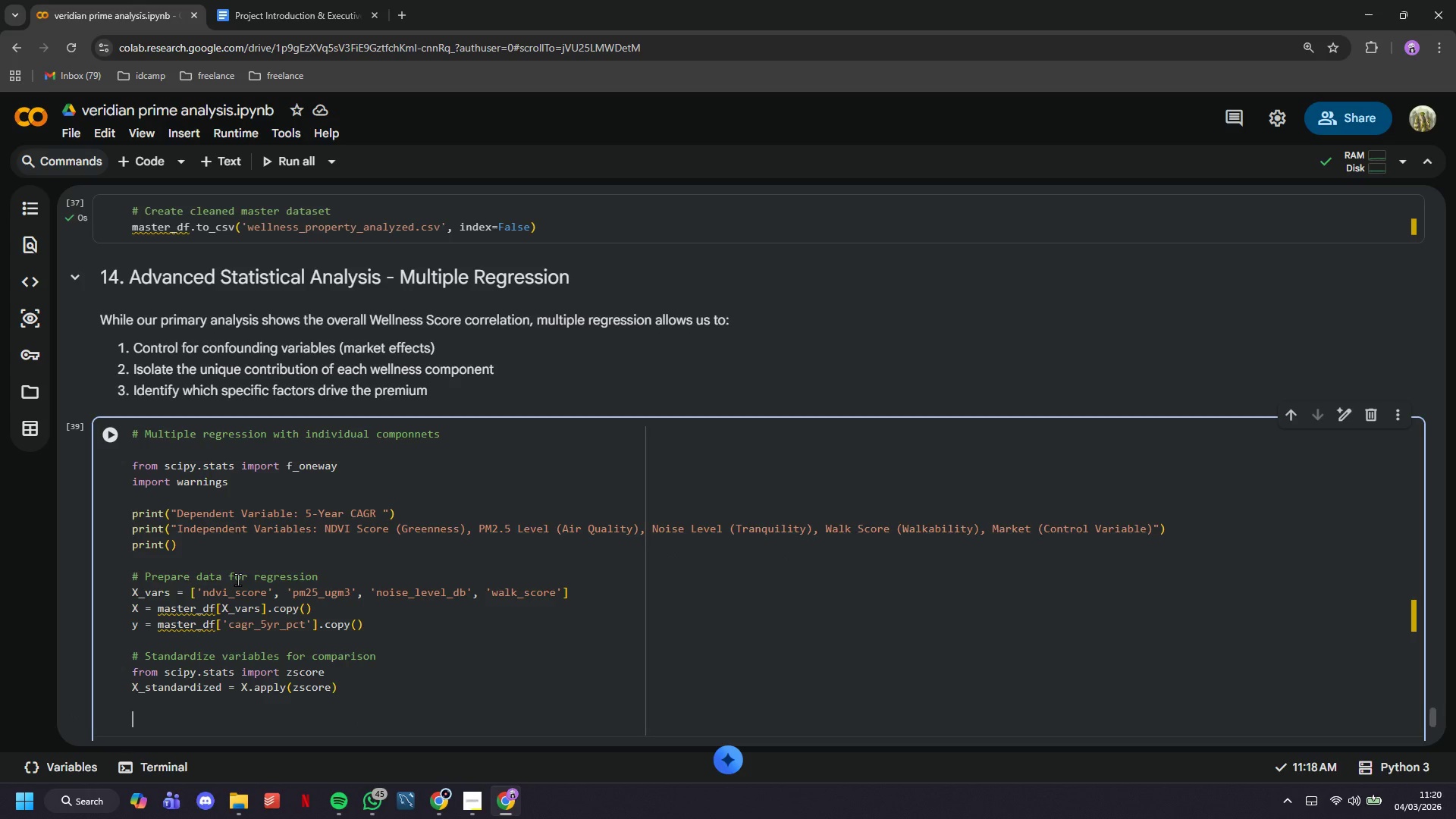 
type(# Munual)
key(Backspace)
key(Backspace)
key(Backspace)
key(Backspace)
key(Backspace)
key(Backspace)
type(Manual multiple regression (using matrix algebra)
 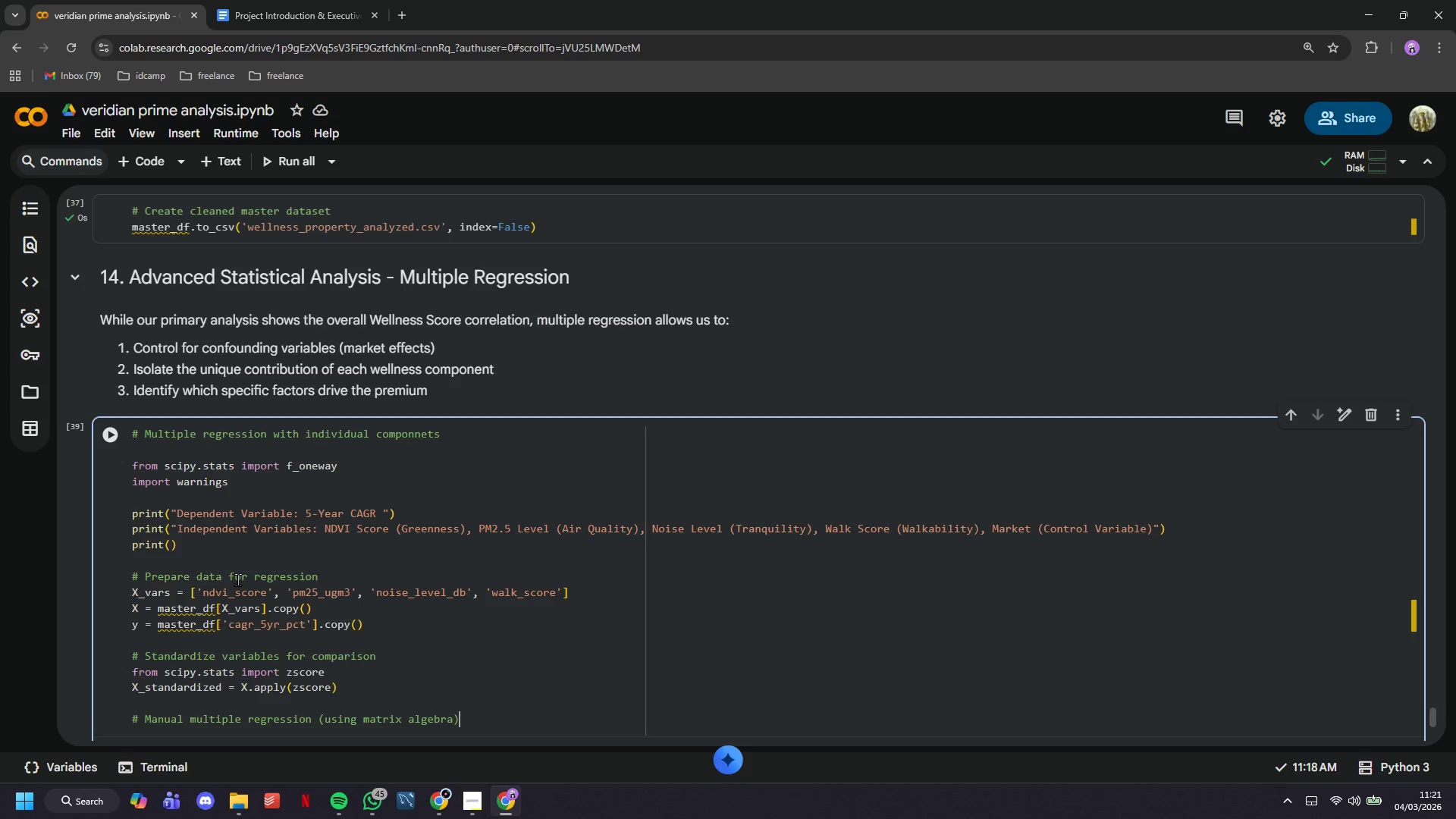 
key(ArrowRight)
 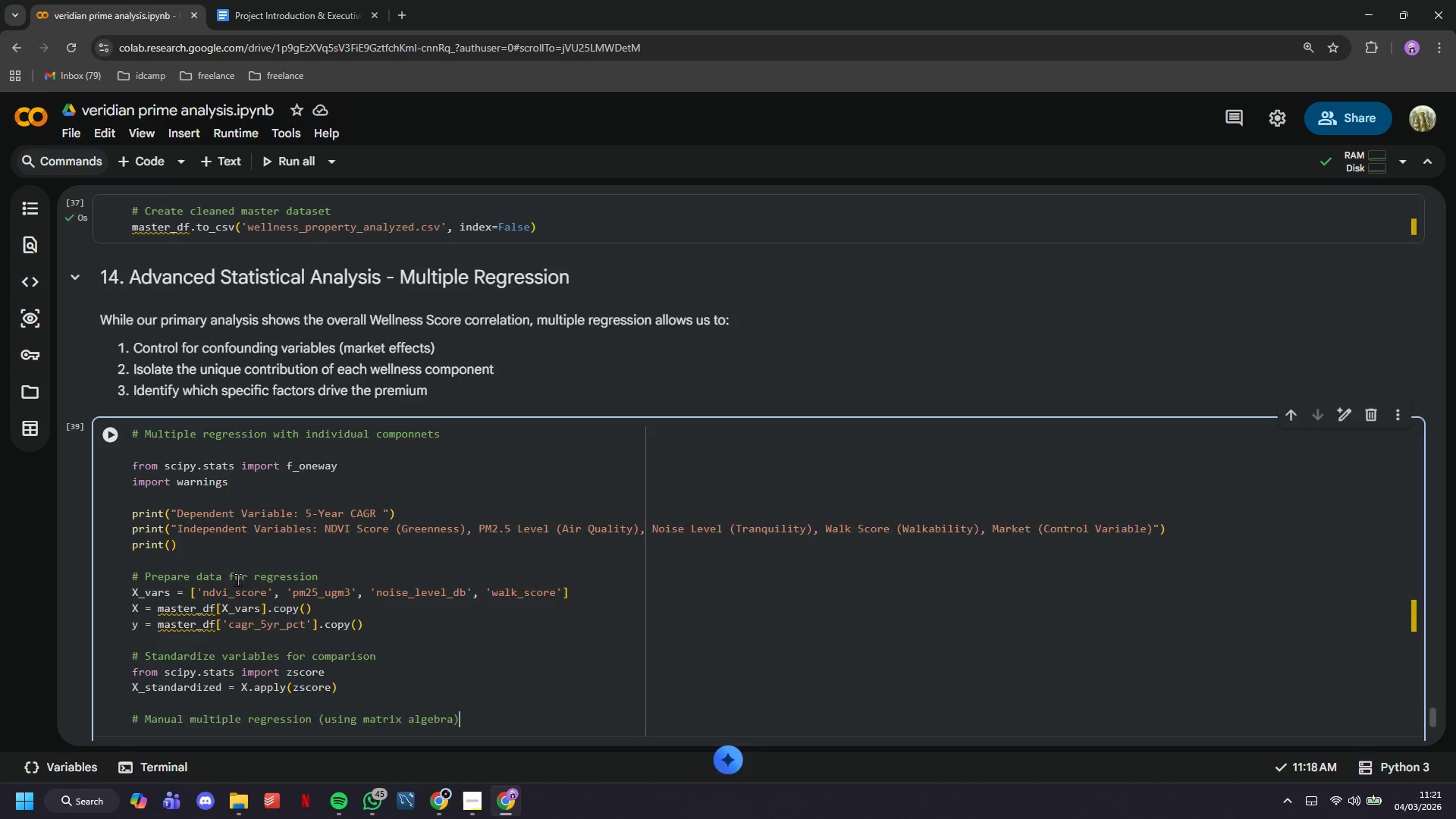 
key(Enter)
 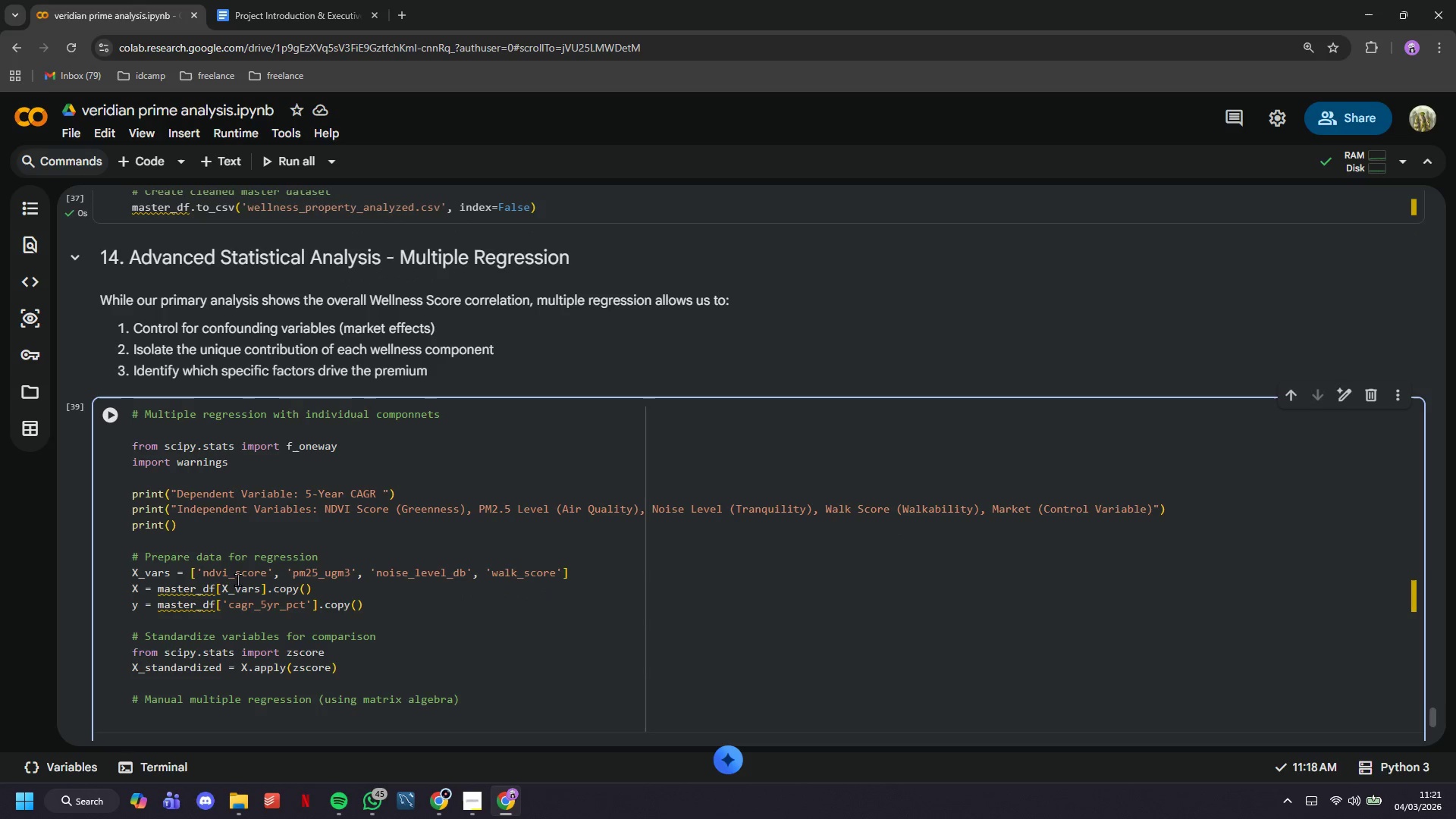 
type(import numpy as np)
 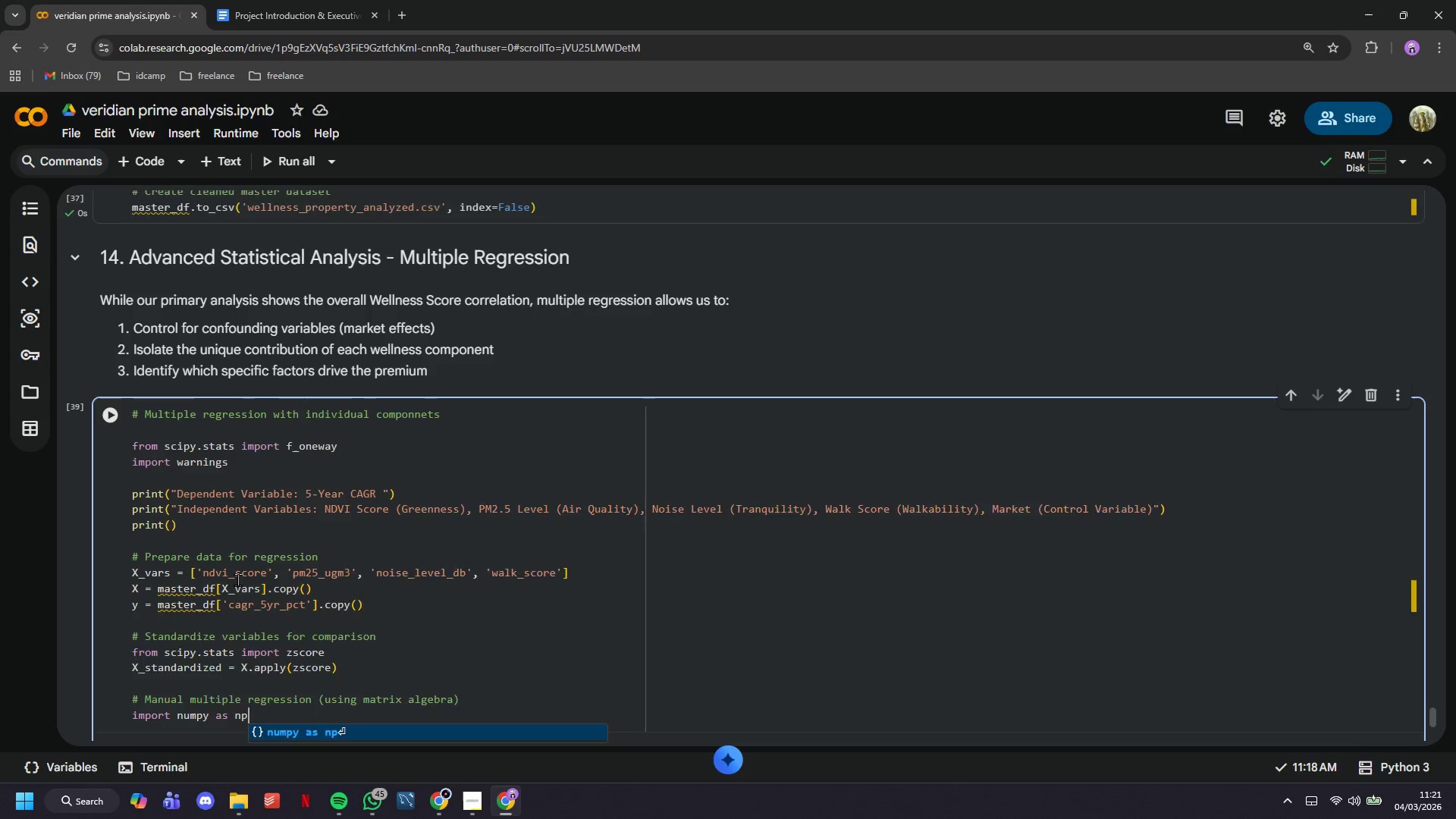 
key(Enter)
 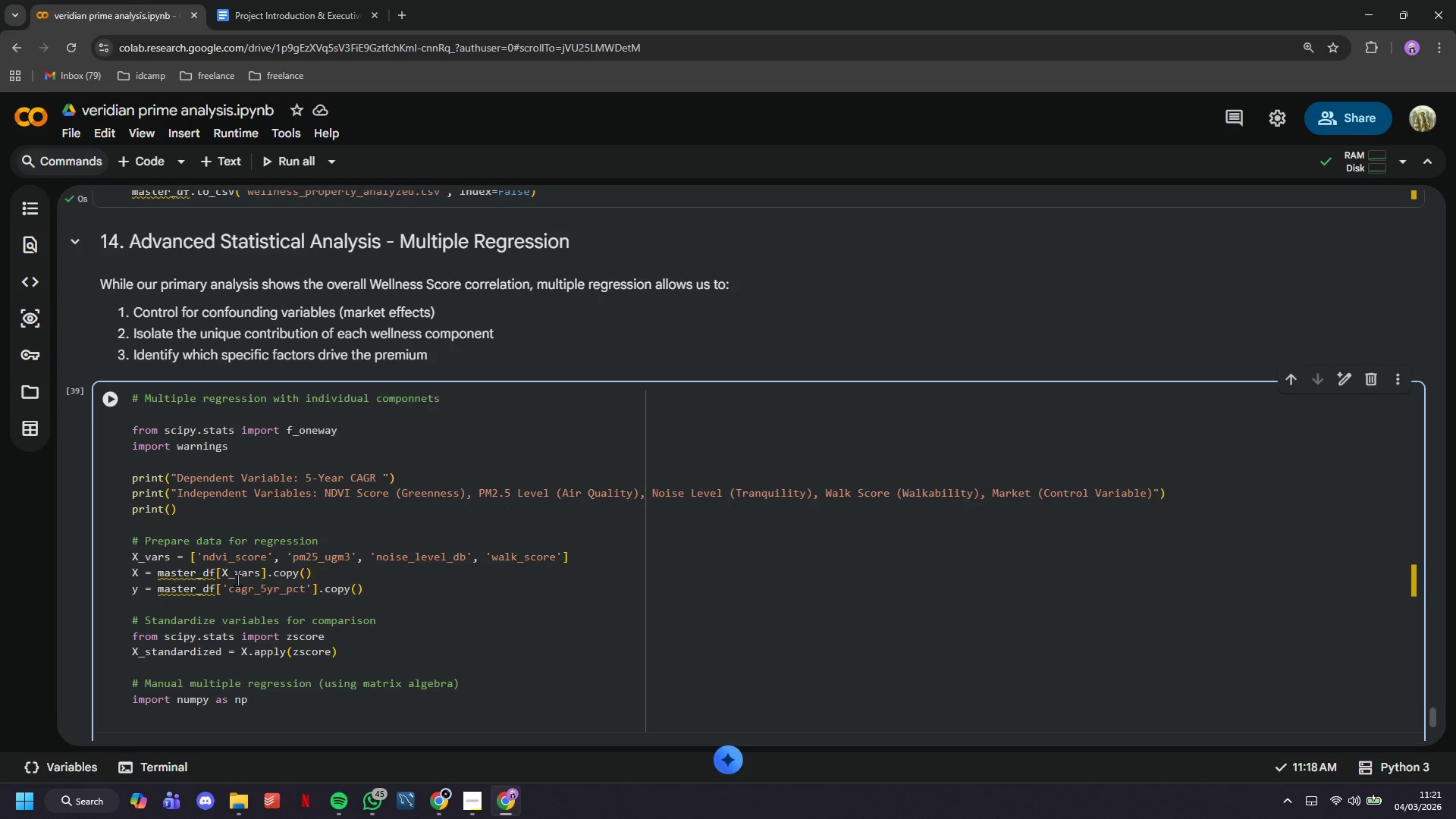 
key(Enter)
 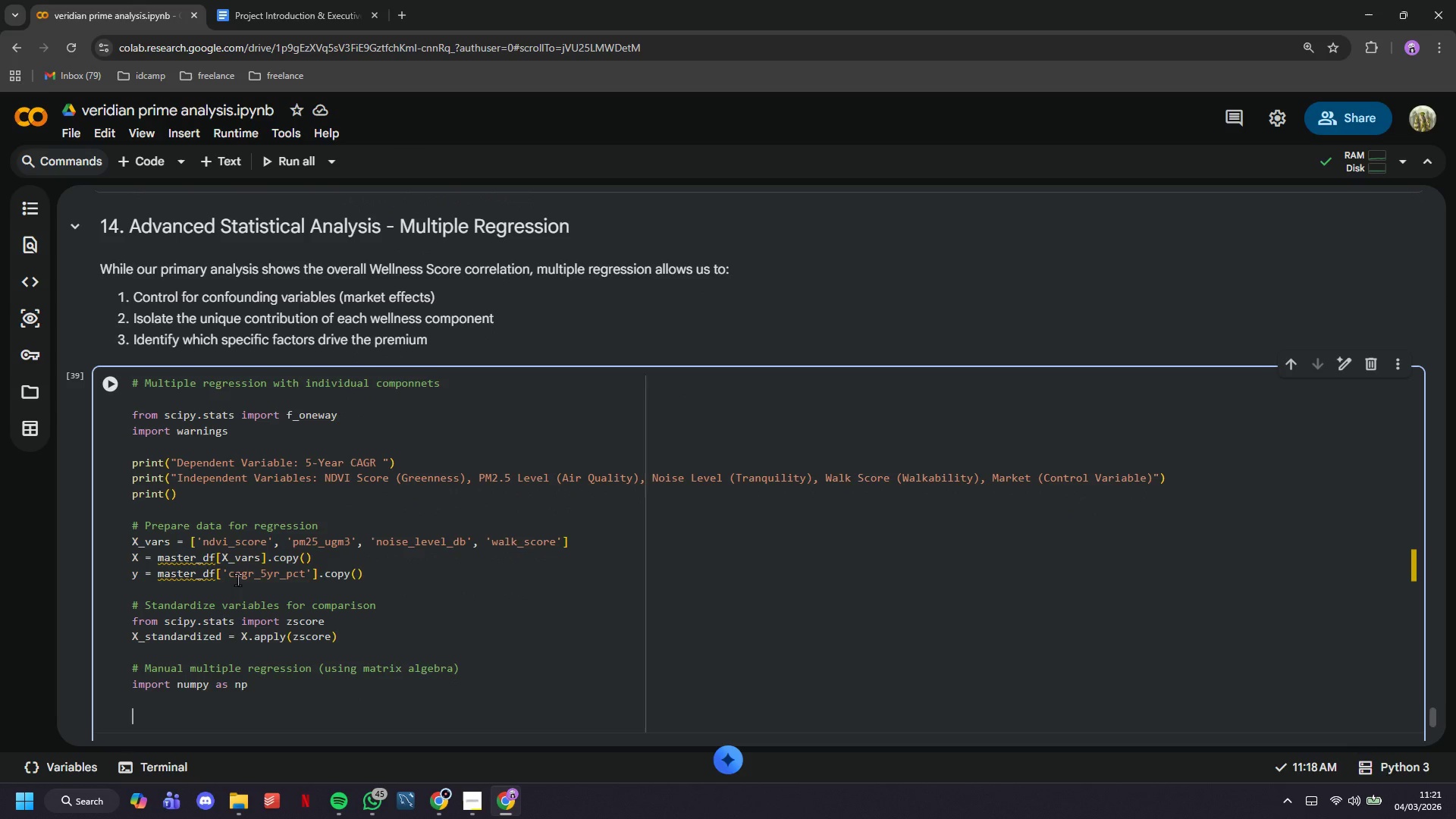 
type(# Add intercept)
 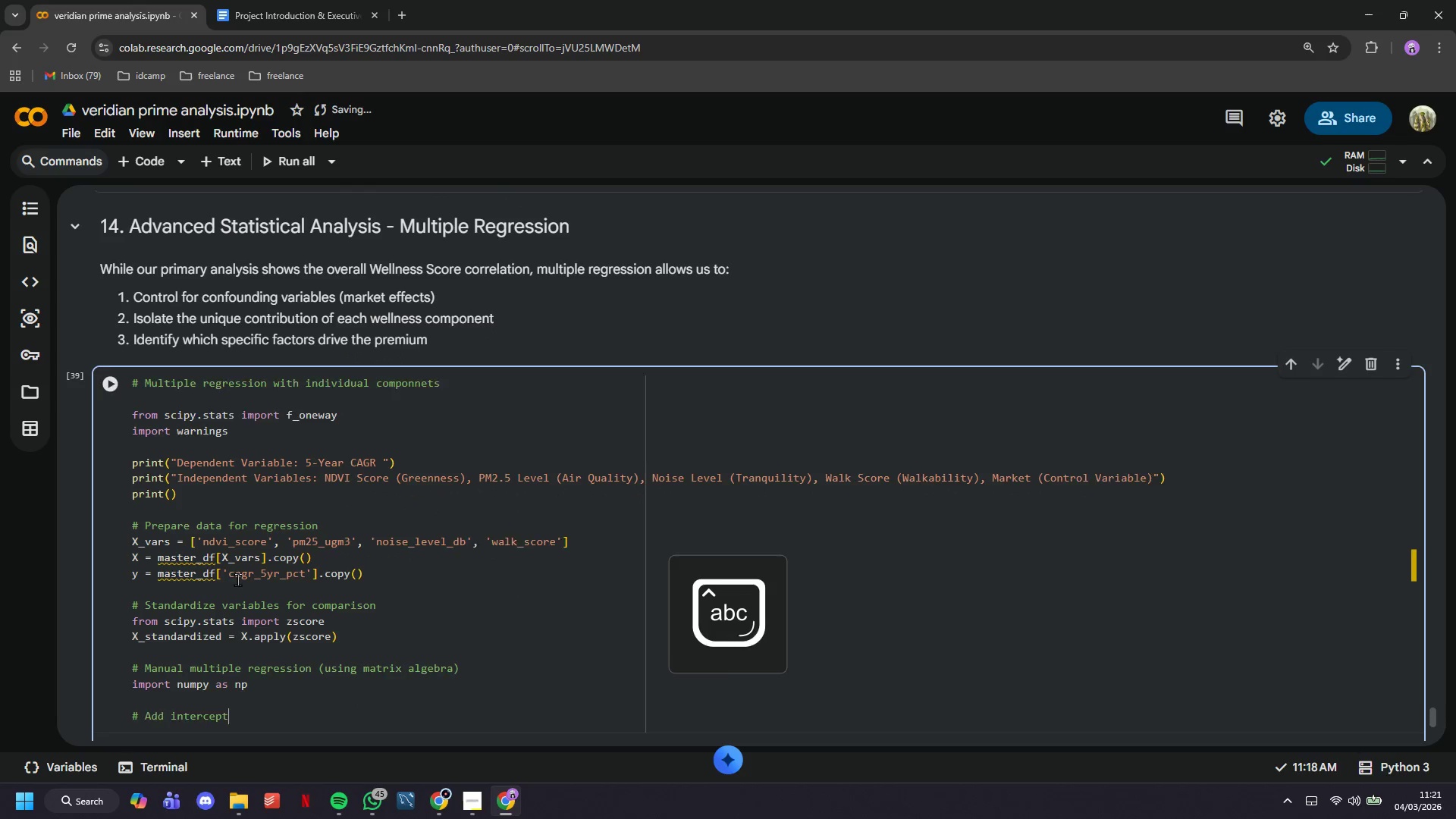 
key(Enter)
 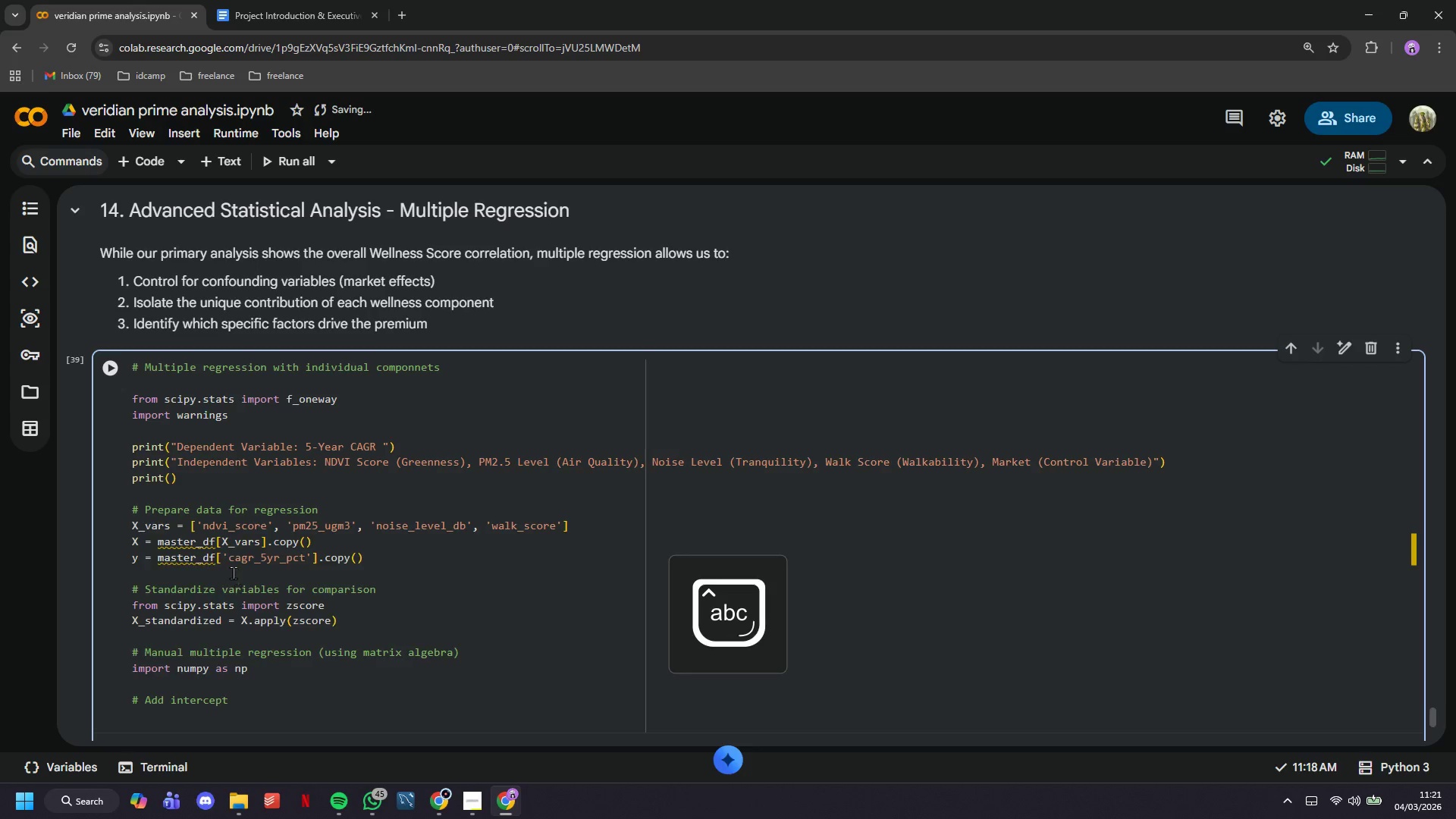 
scroll: coordinate [240, 435], scroll_direction: down, amount: 5.0
 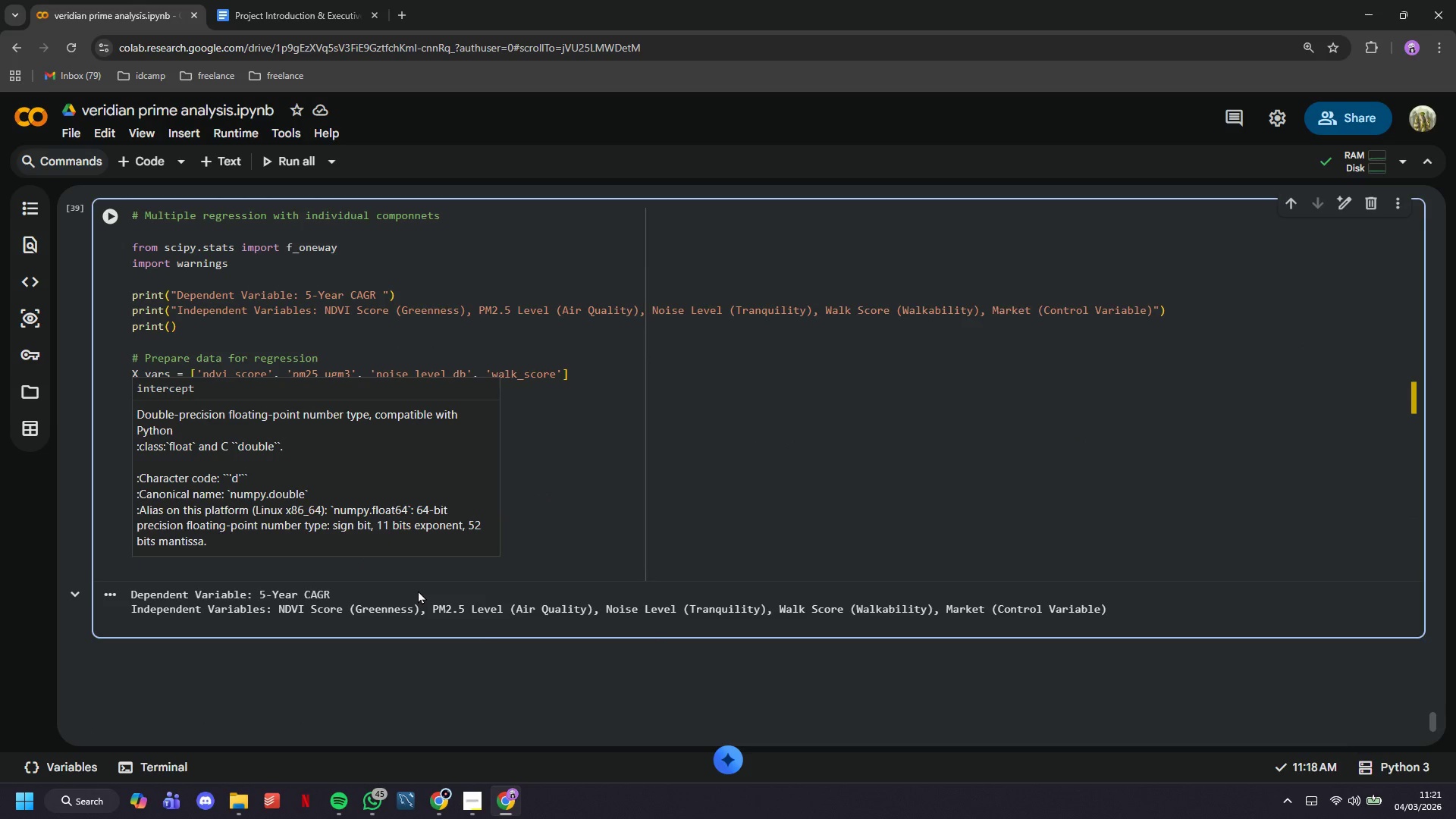 
type(X_with_intercept = np.column_stak)
key(Backspace)
type(ck([no)
key(Backspace)
type(p.ones(len(X_standari)
key(Backspace)
type(dized)
 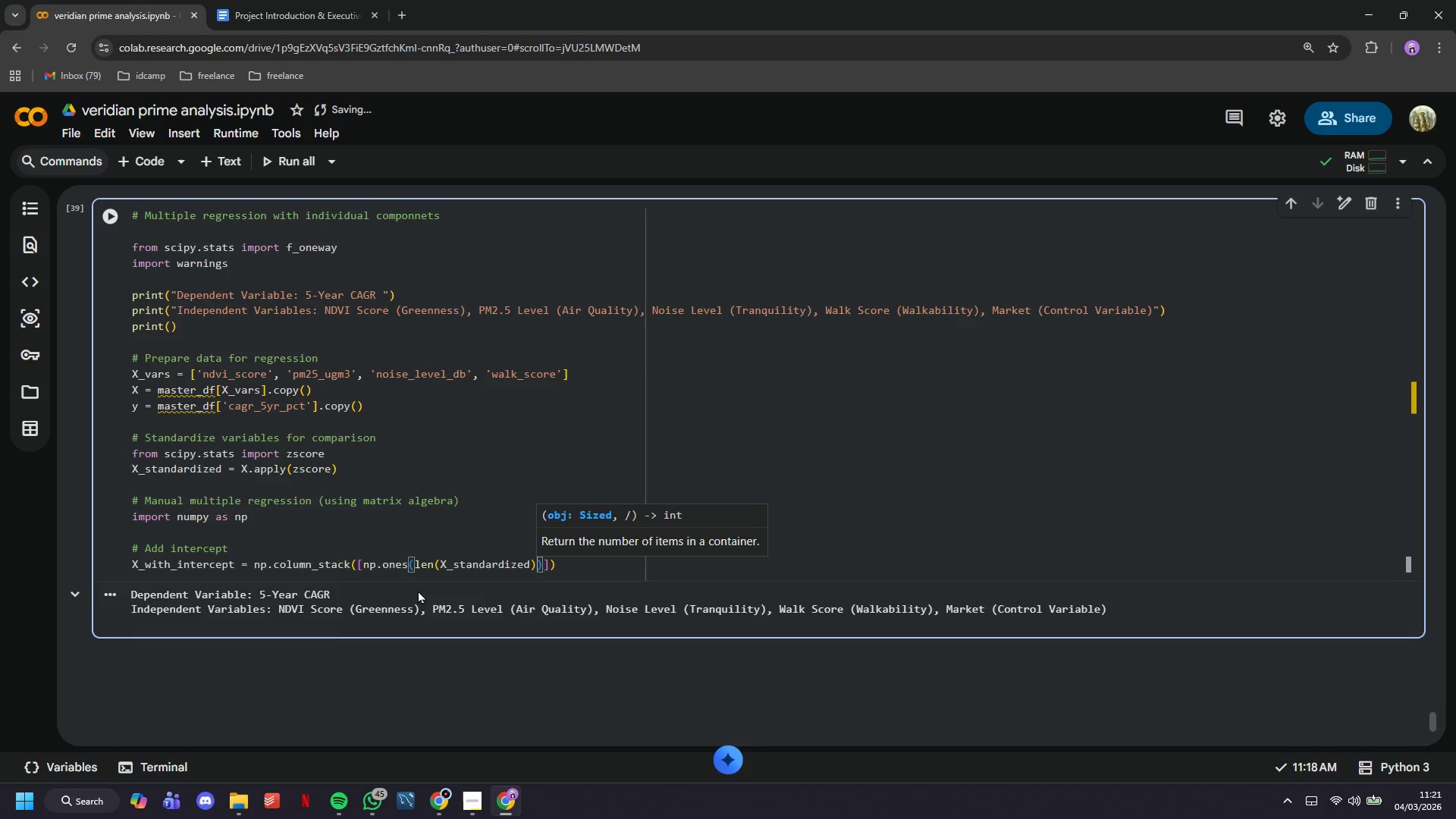 
 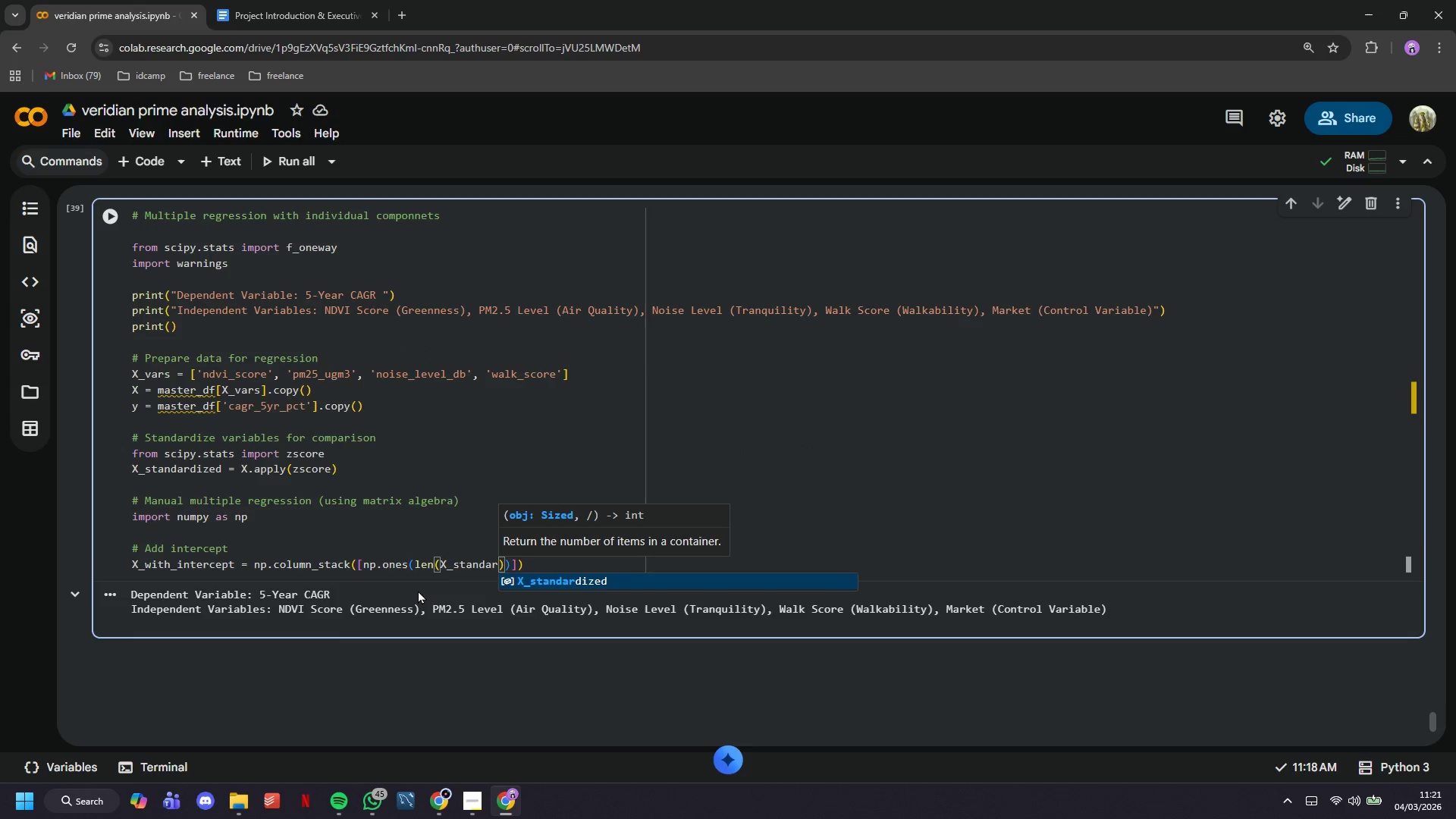 
key(ArrowRight)
 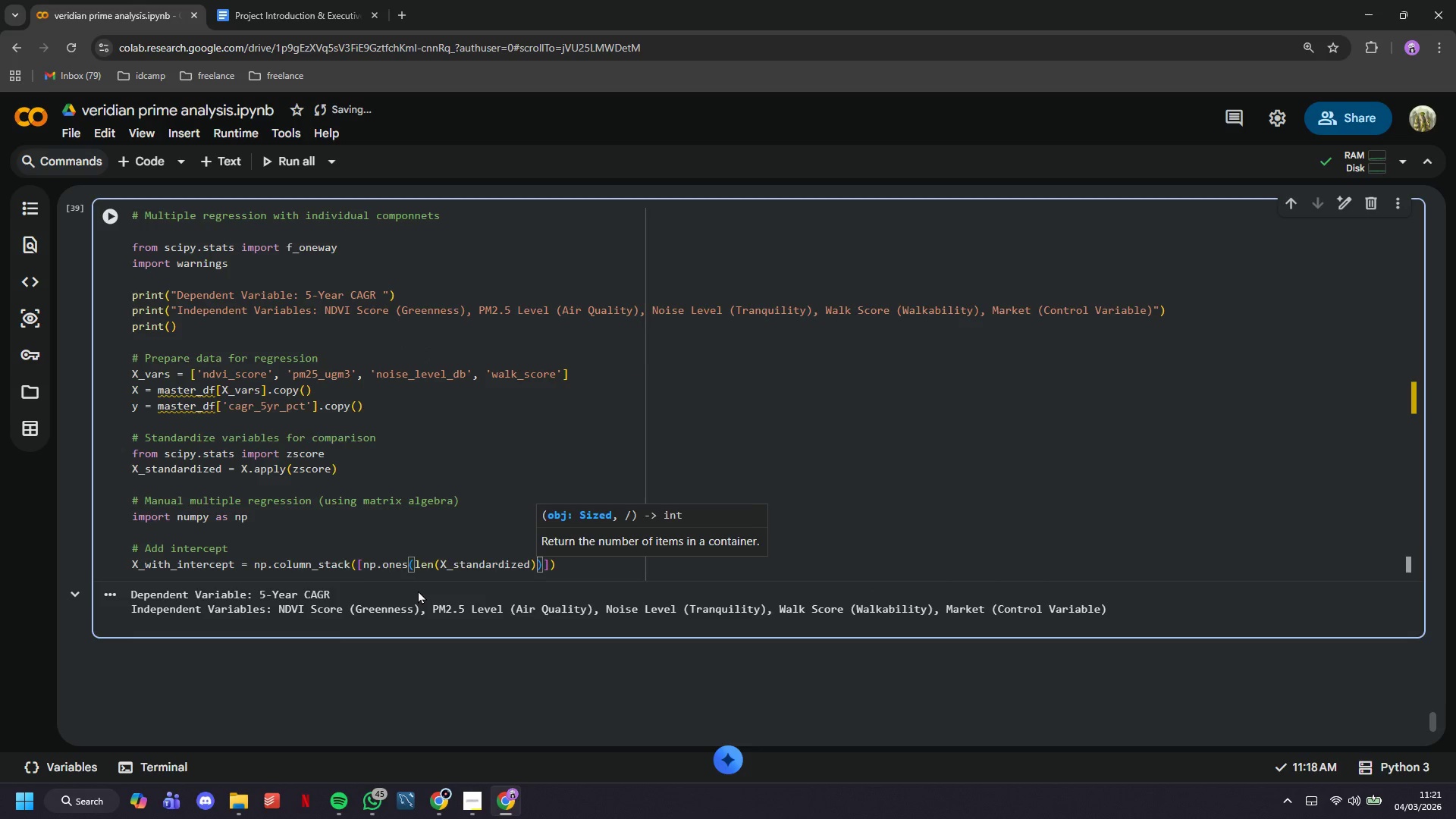 
key(ArrowRight)
 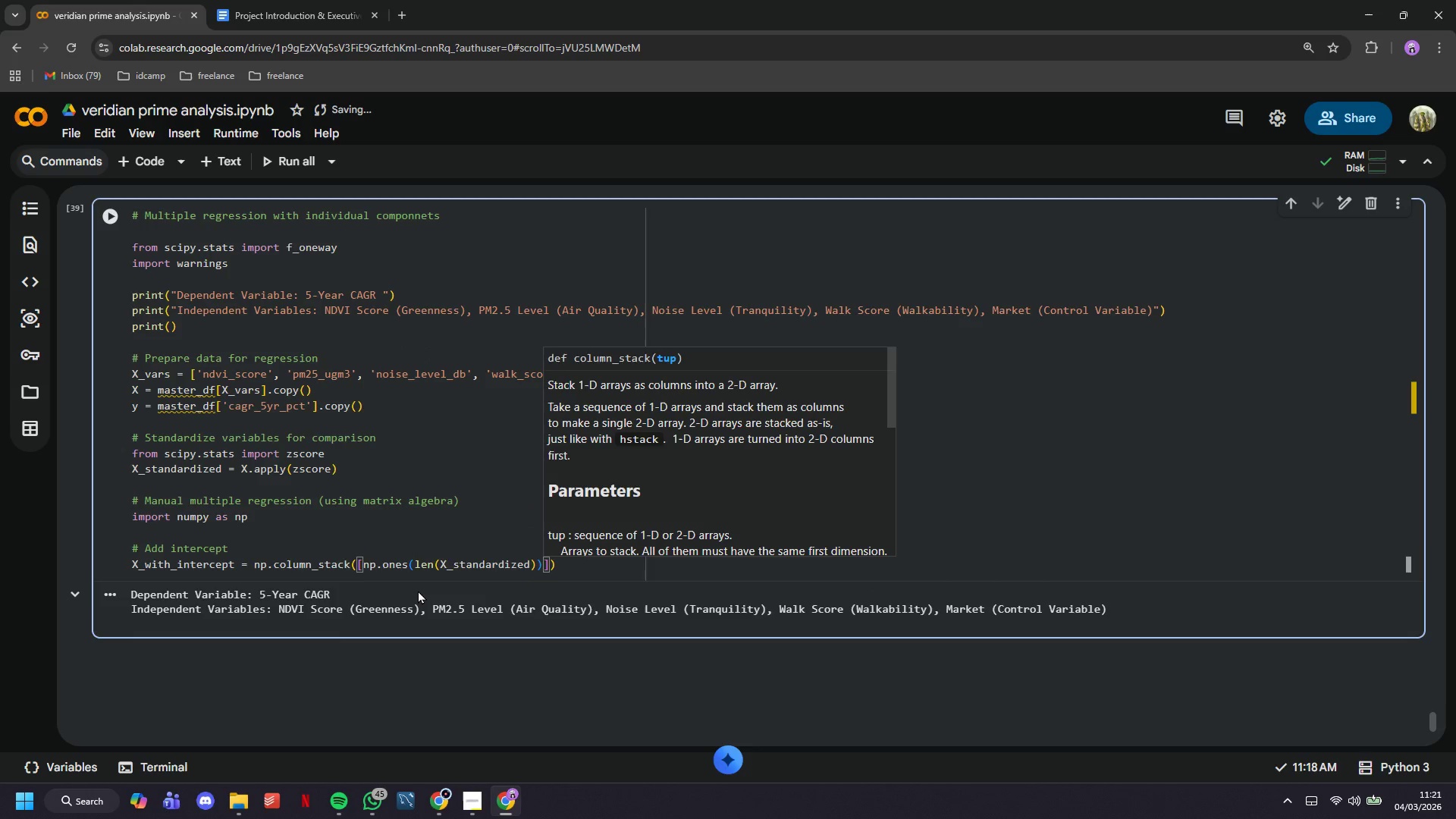 
type(, X_standar)
key(Tab)
 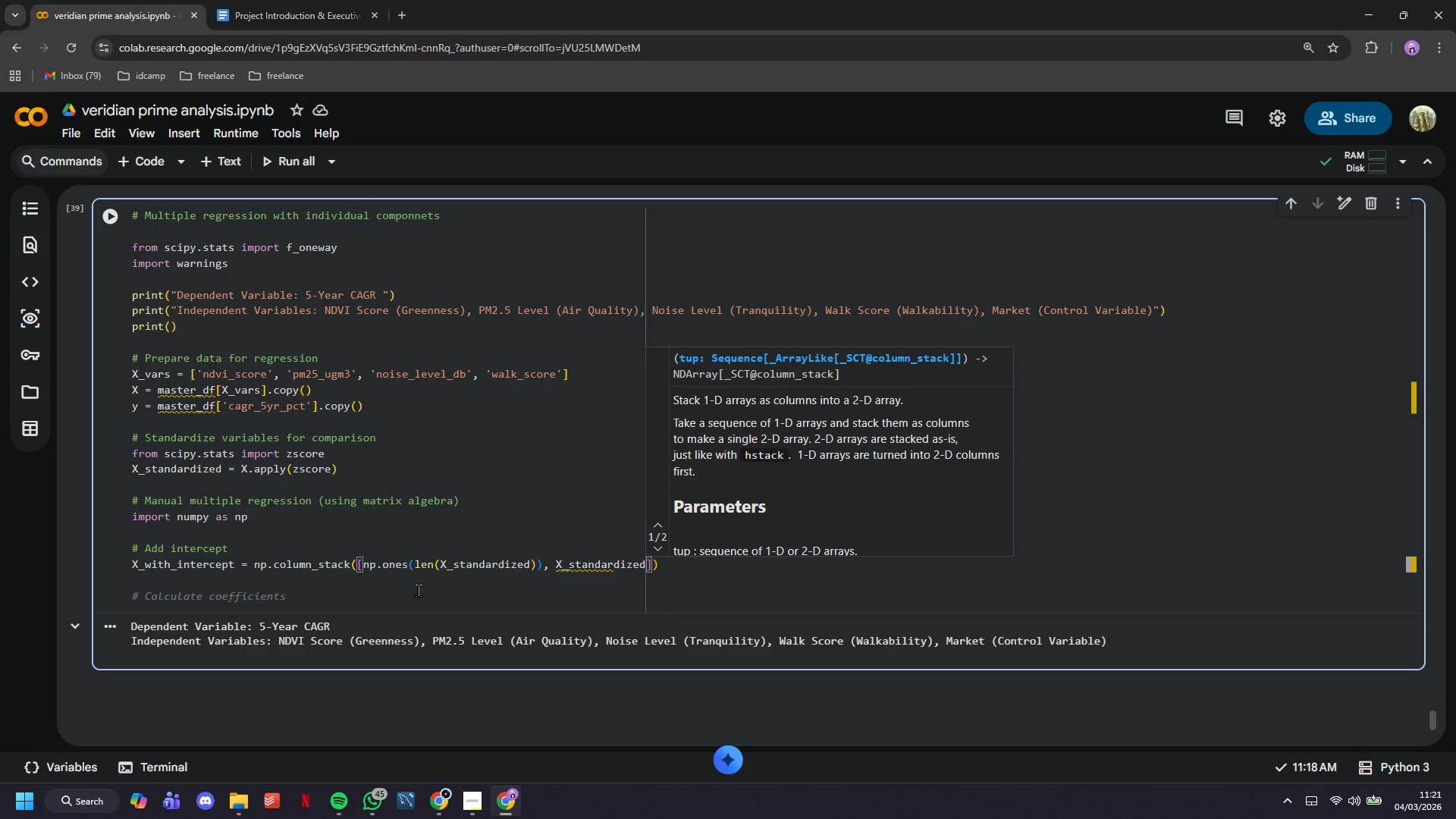 
key(ArrowRight)
 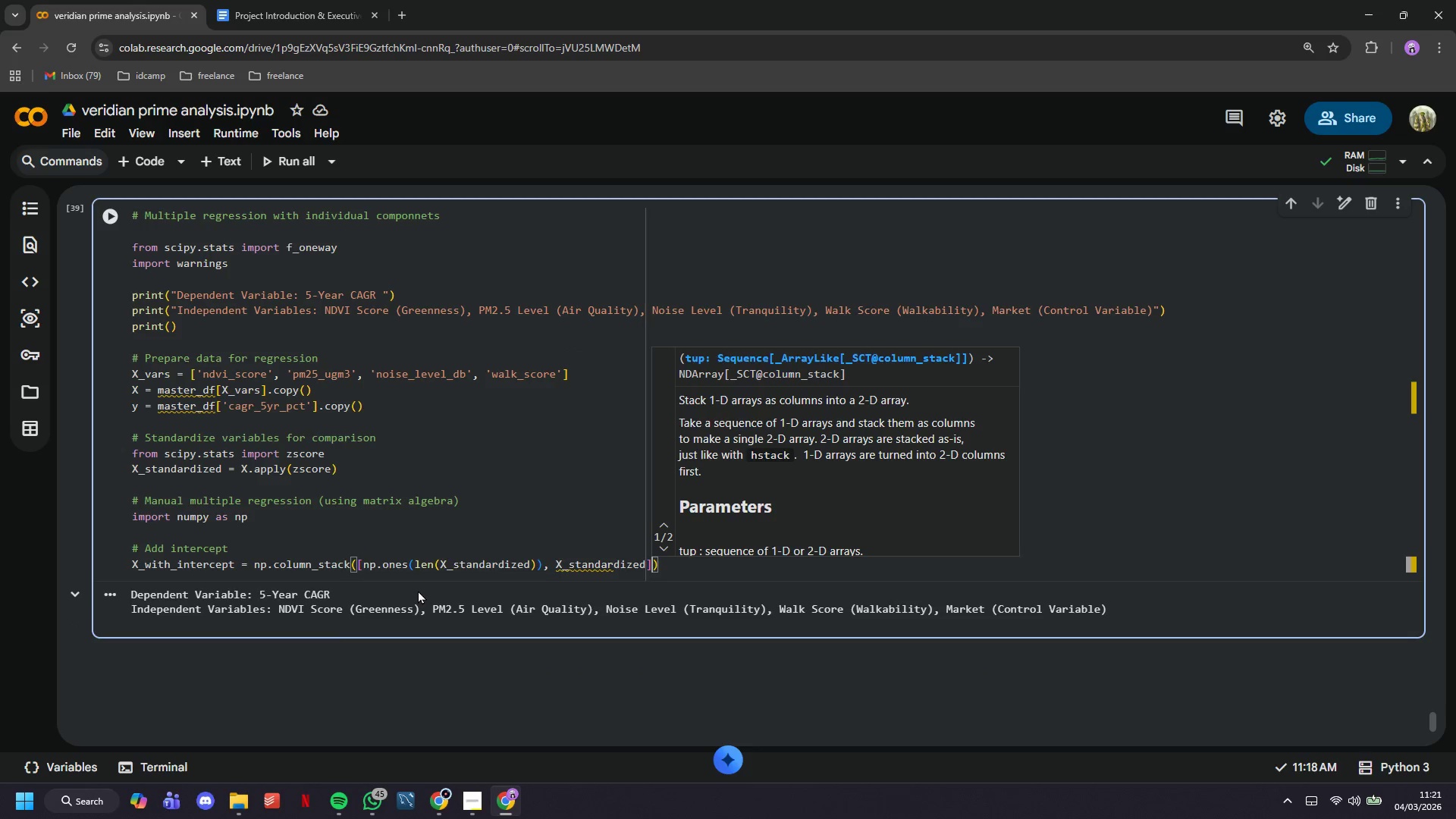 
key(ArrowRight)
 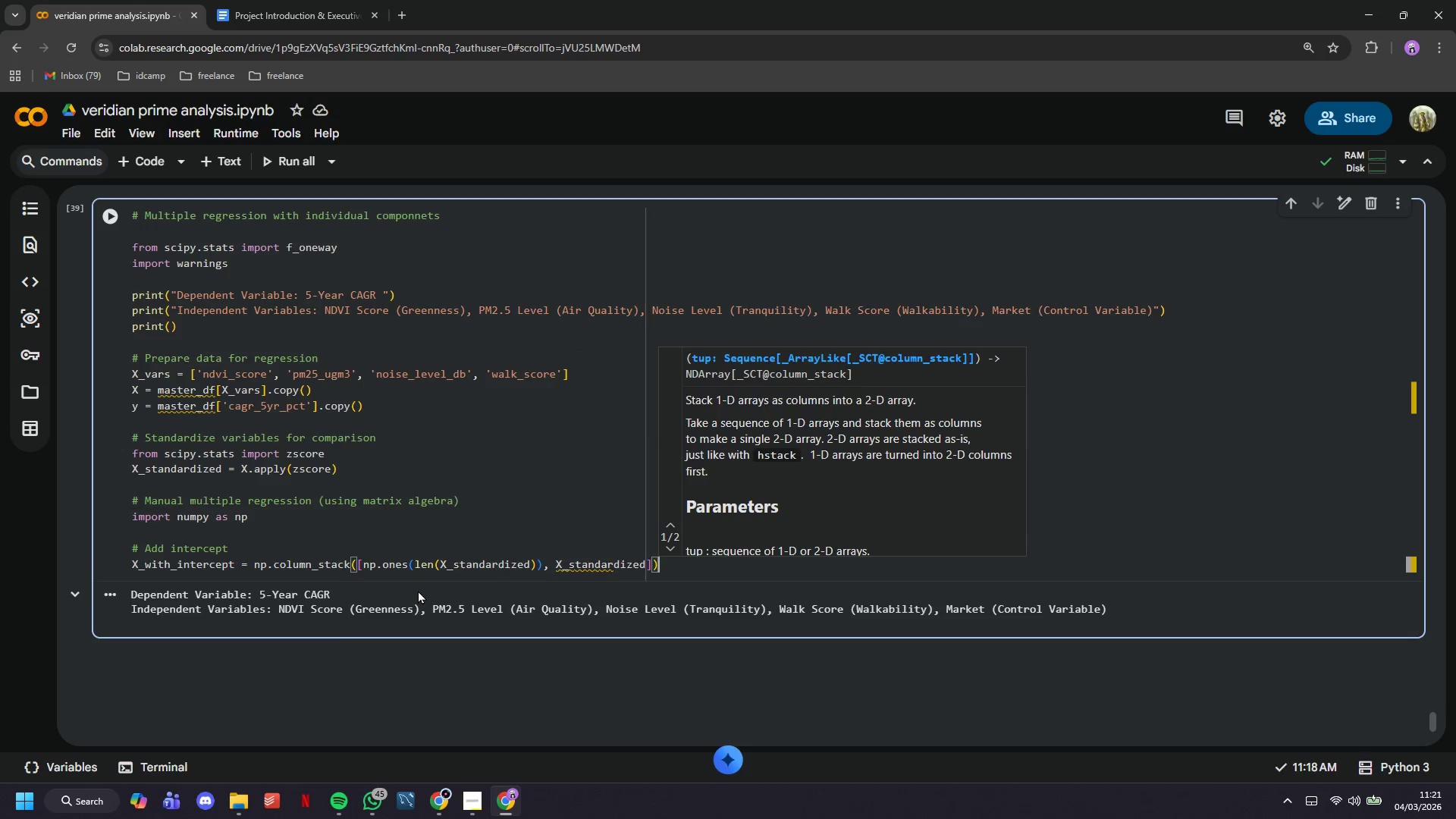 
key(ArrowRight)
 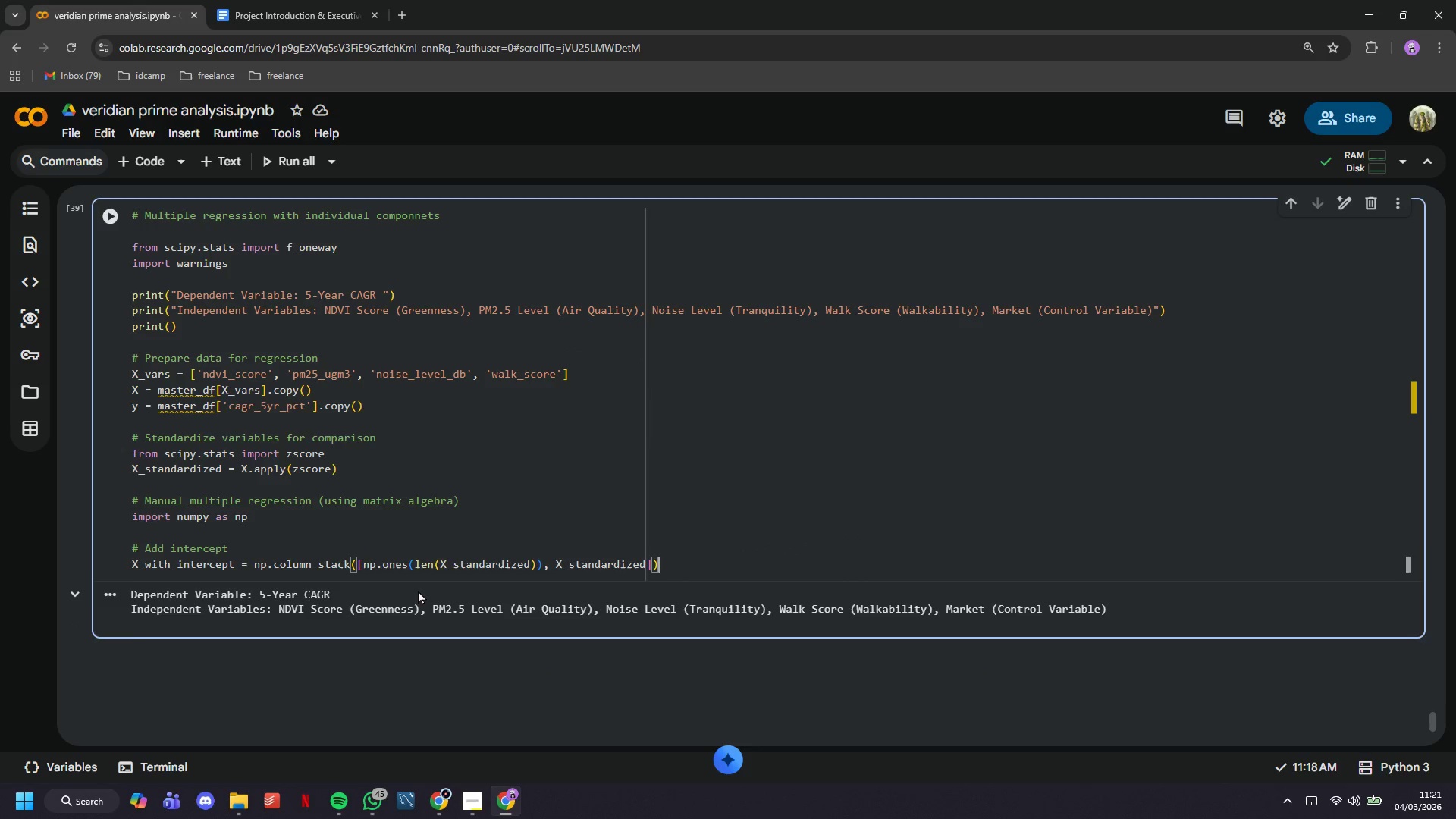 
key(Enter)
 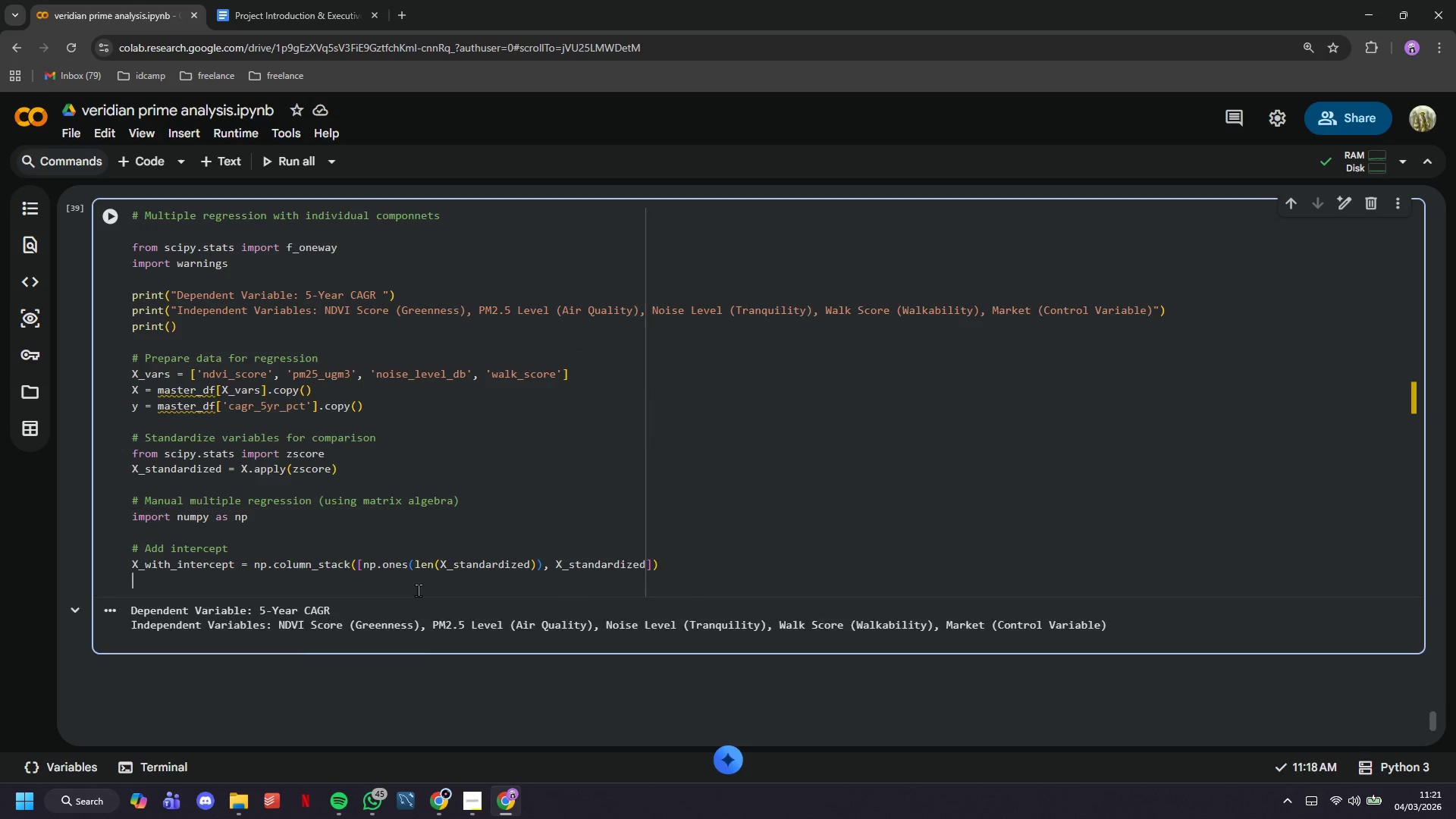 
key(Enter)
 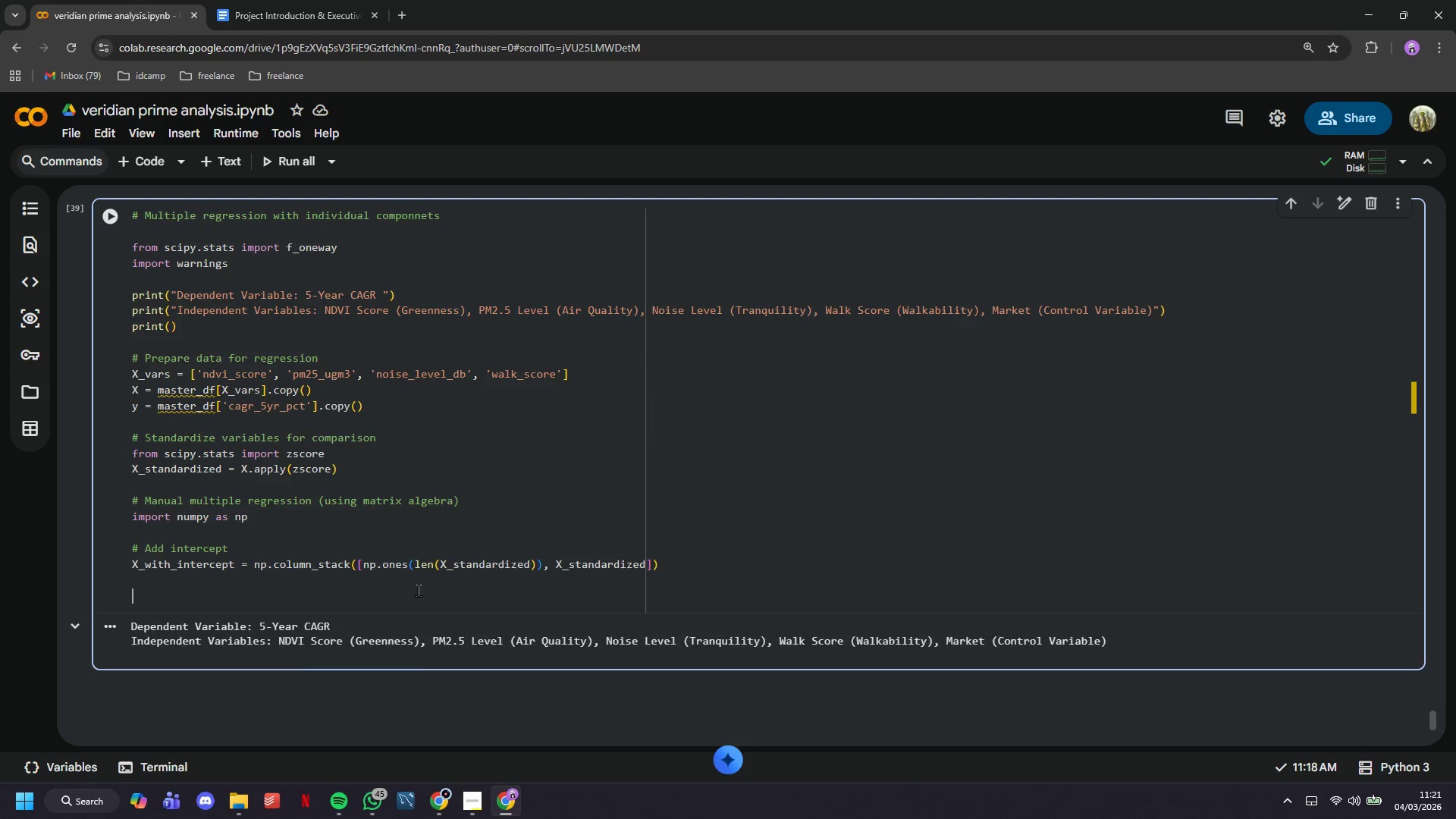 
type(# Calculate coefi)
key(Backspace)
type(ficients )
 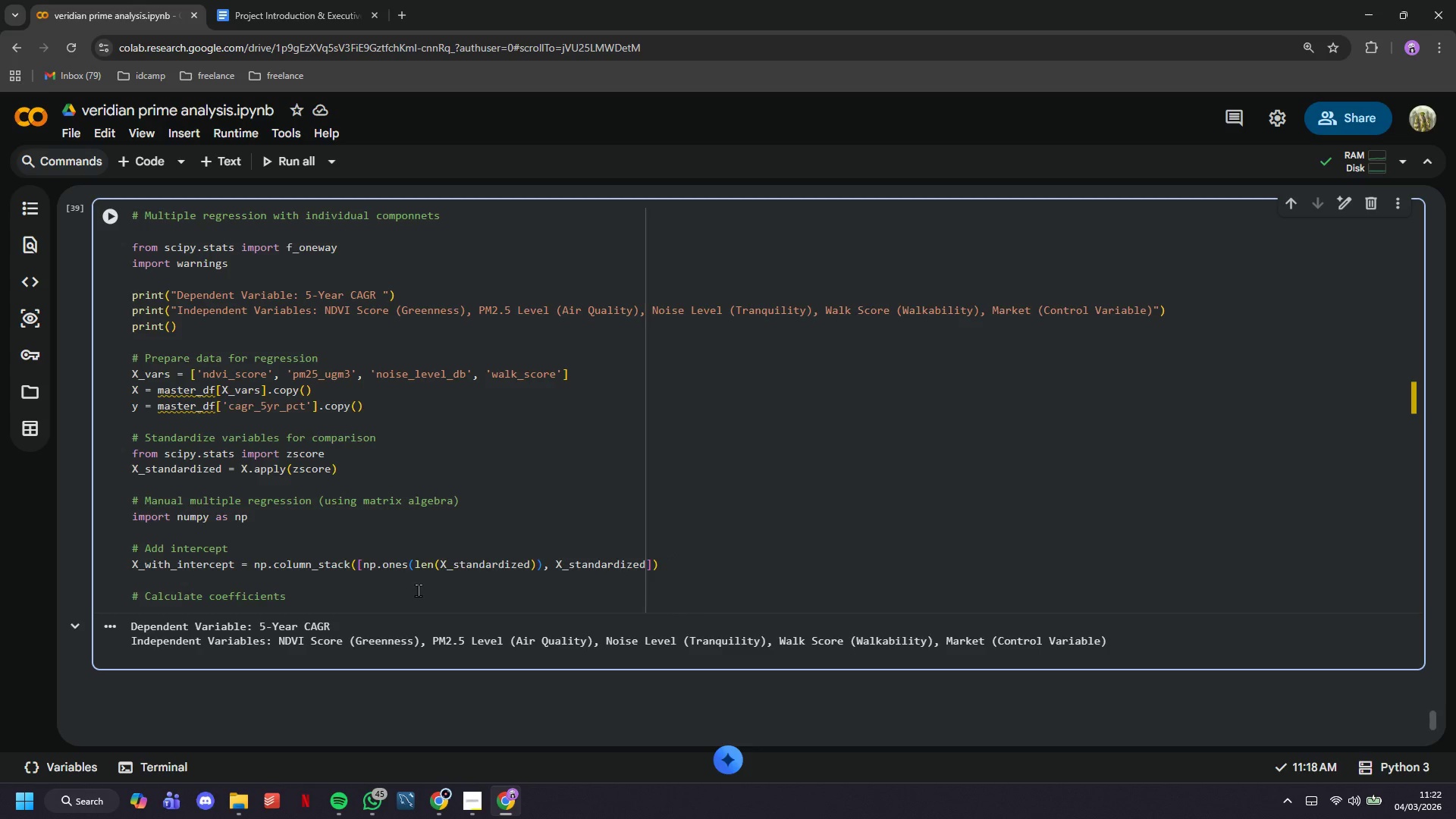 
key(Shift+ShiftLeft)
 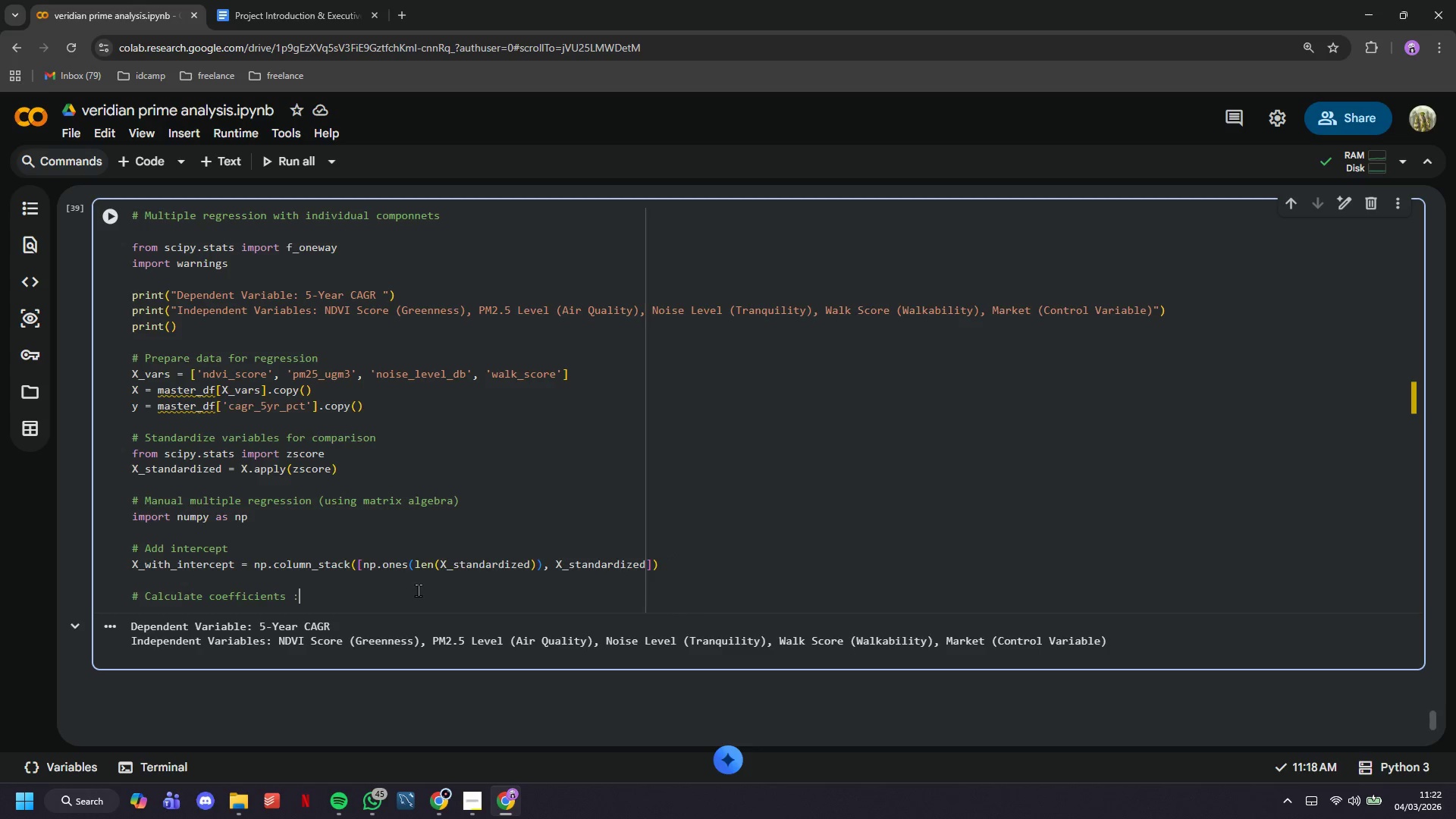 
key(Shift+Semicolon)
 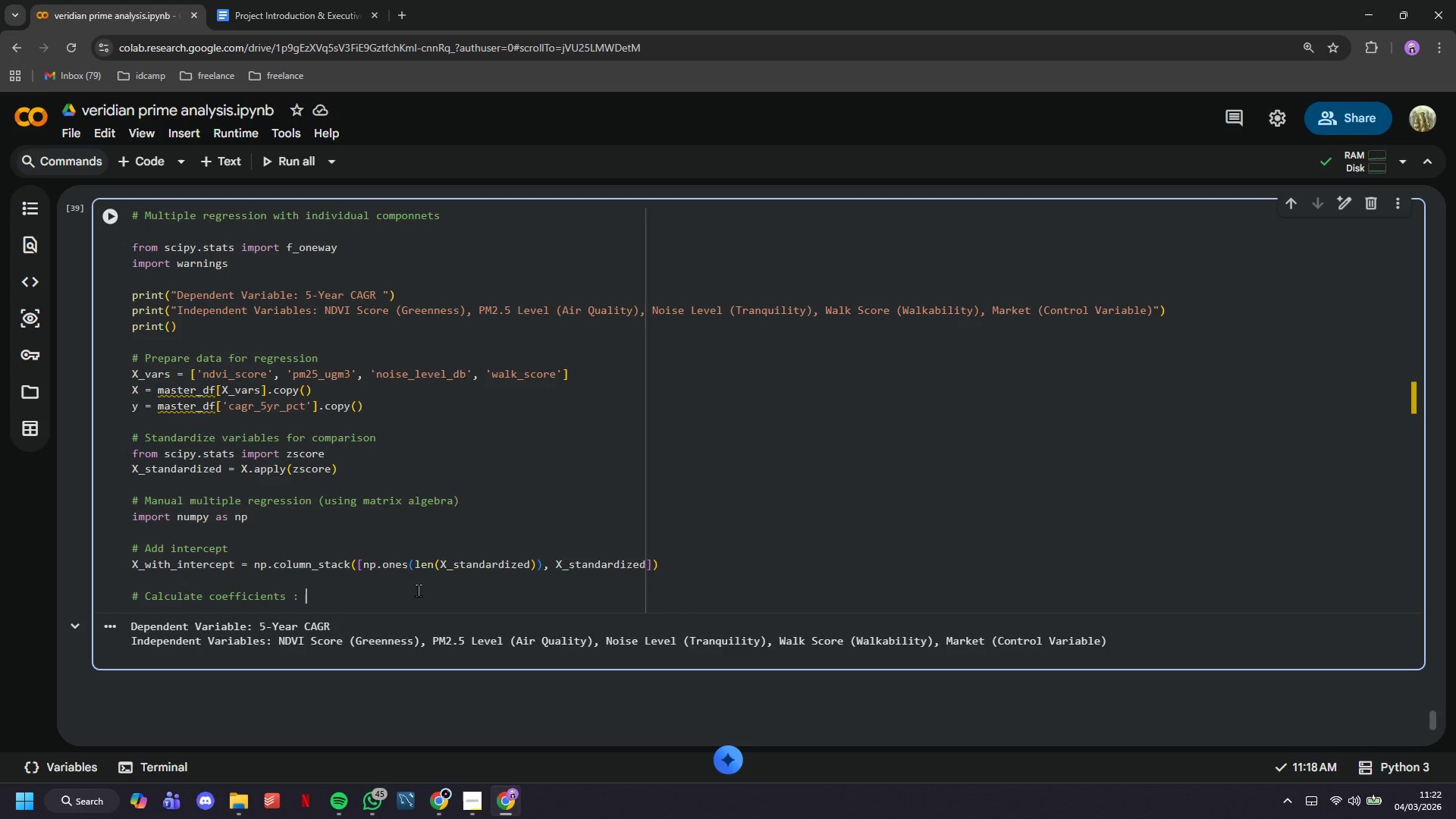 
key(Space)
 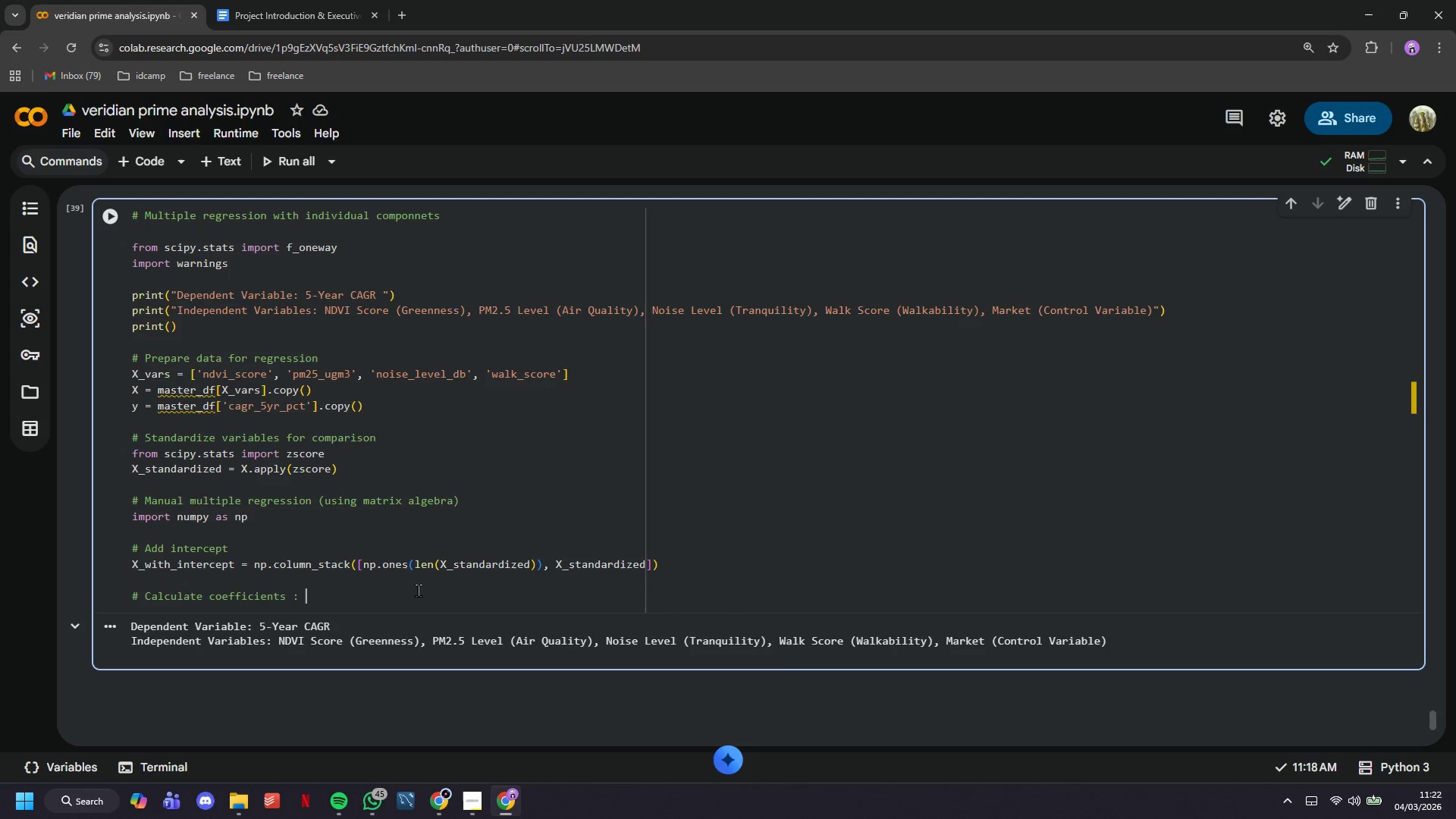 
key(CapsLock)
 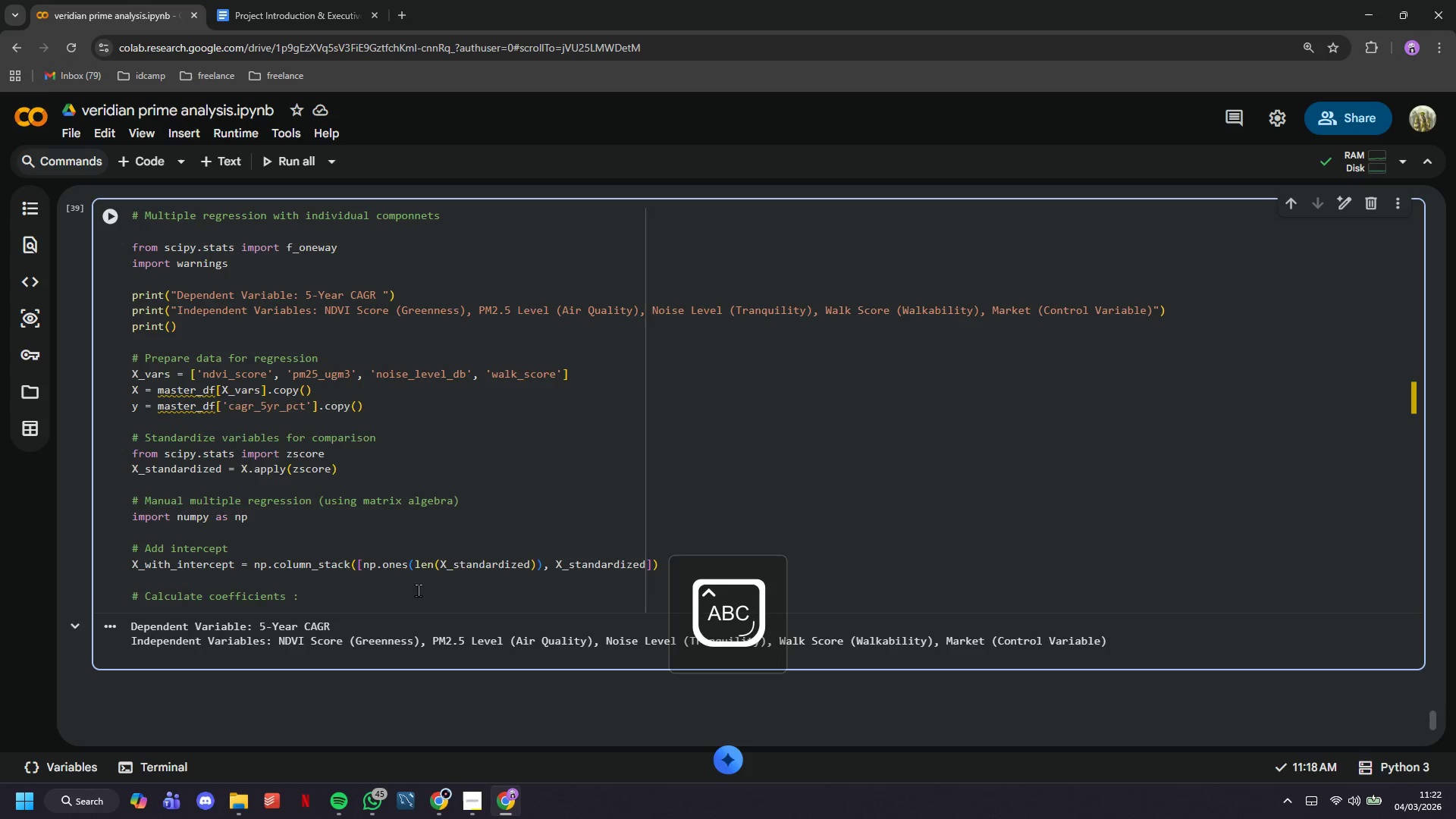 
key(B)
 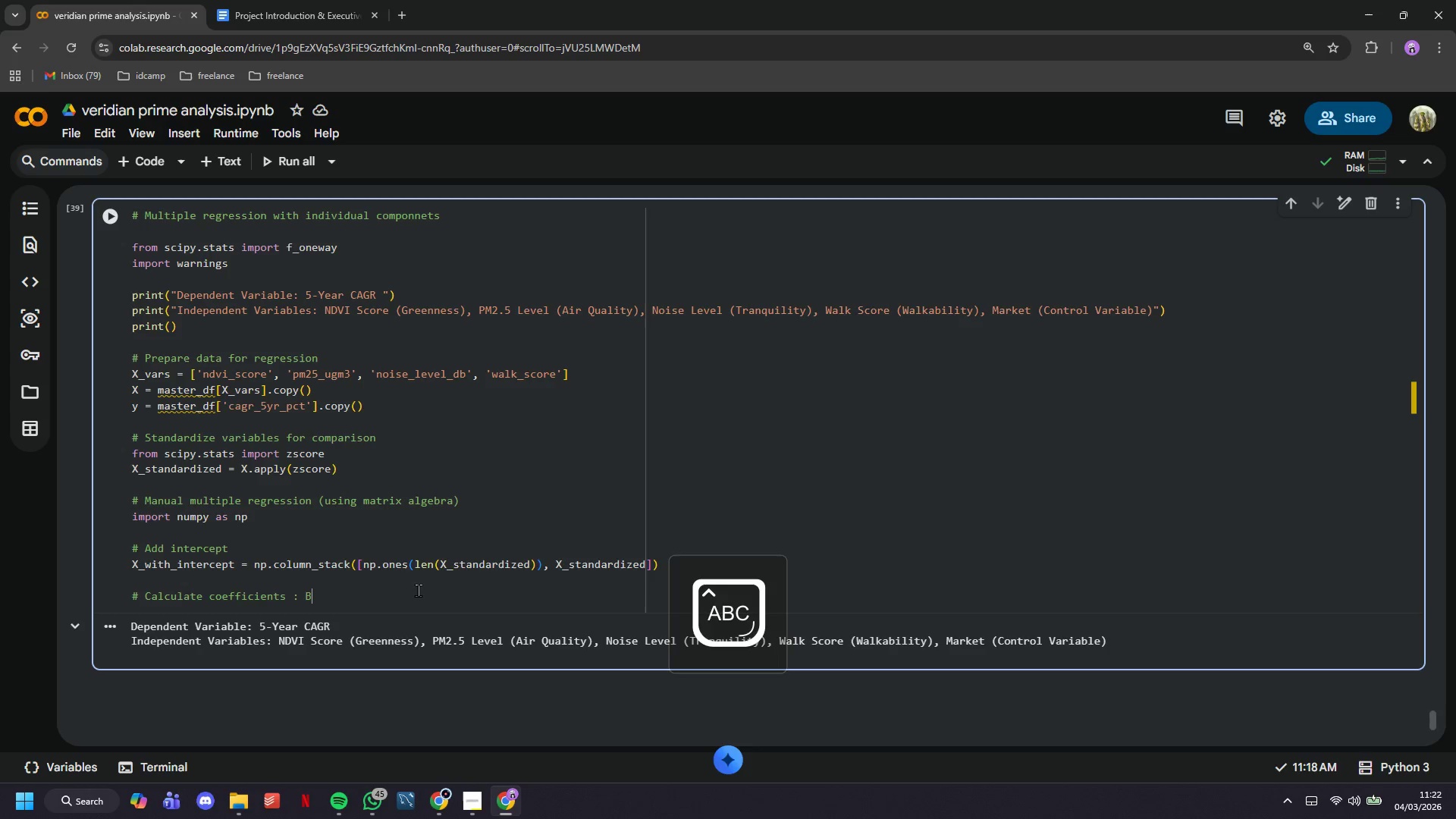 
key(CapsLock)
 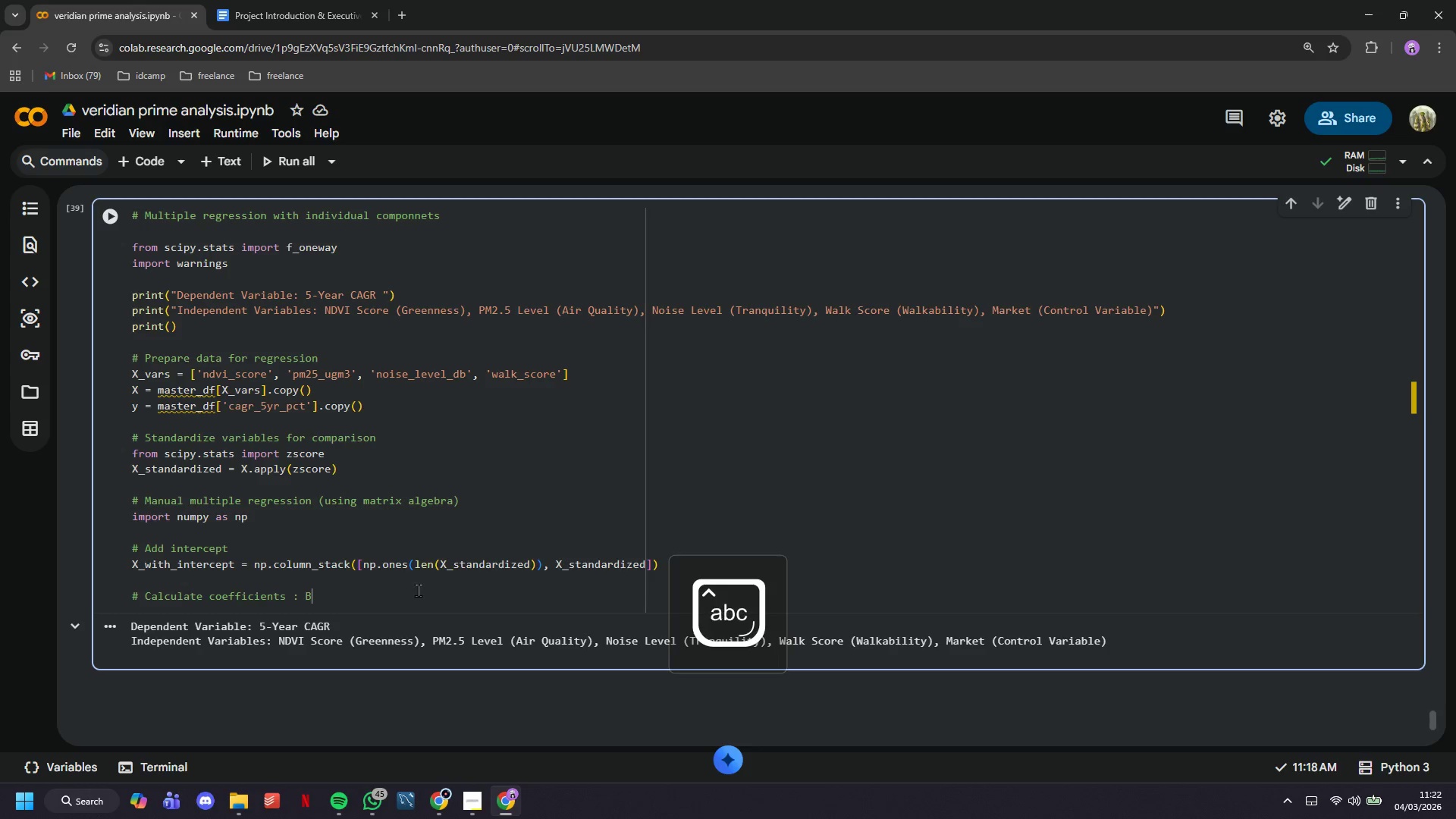 
key(Space)
 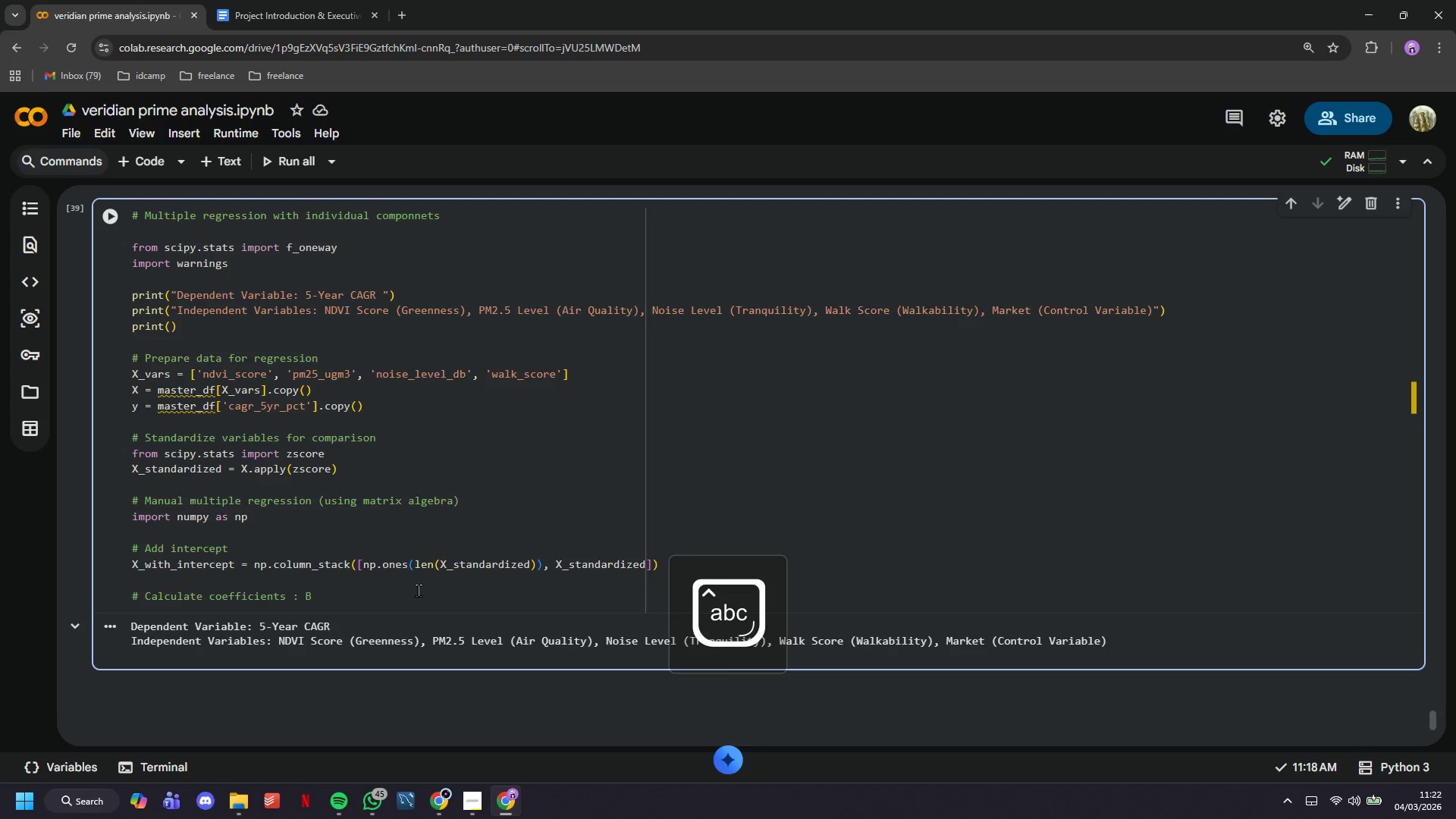 
key(Backspace)
 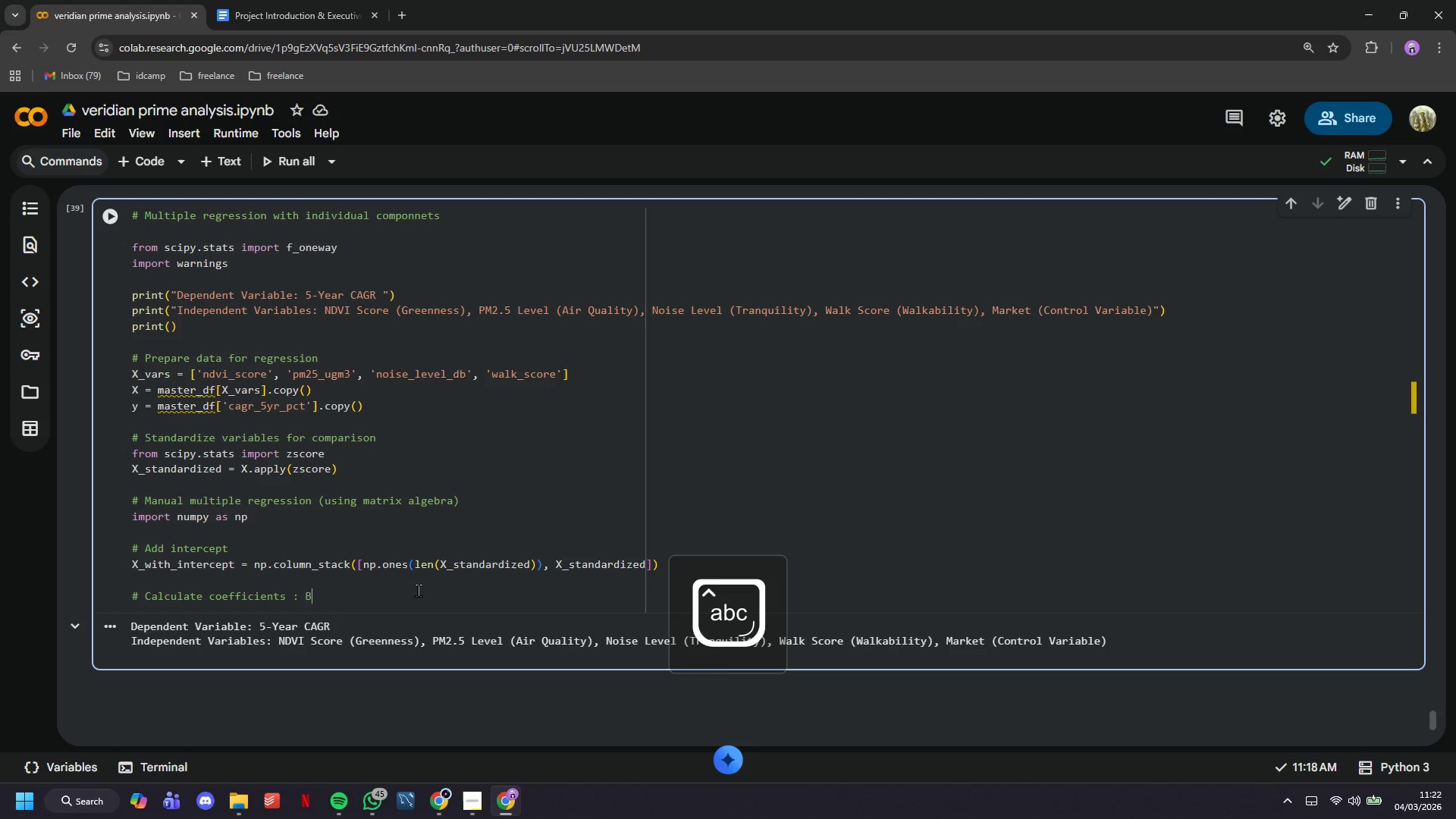 
key(Backspace)
 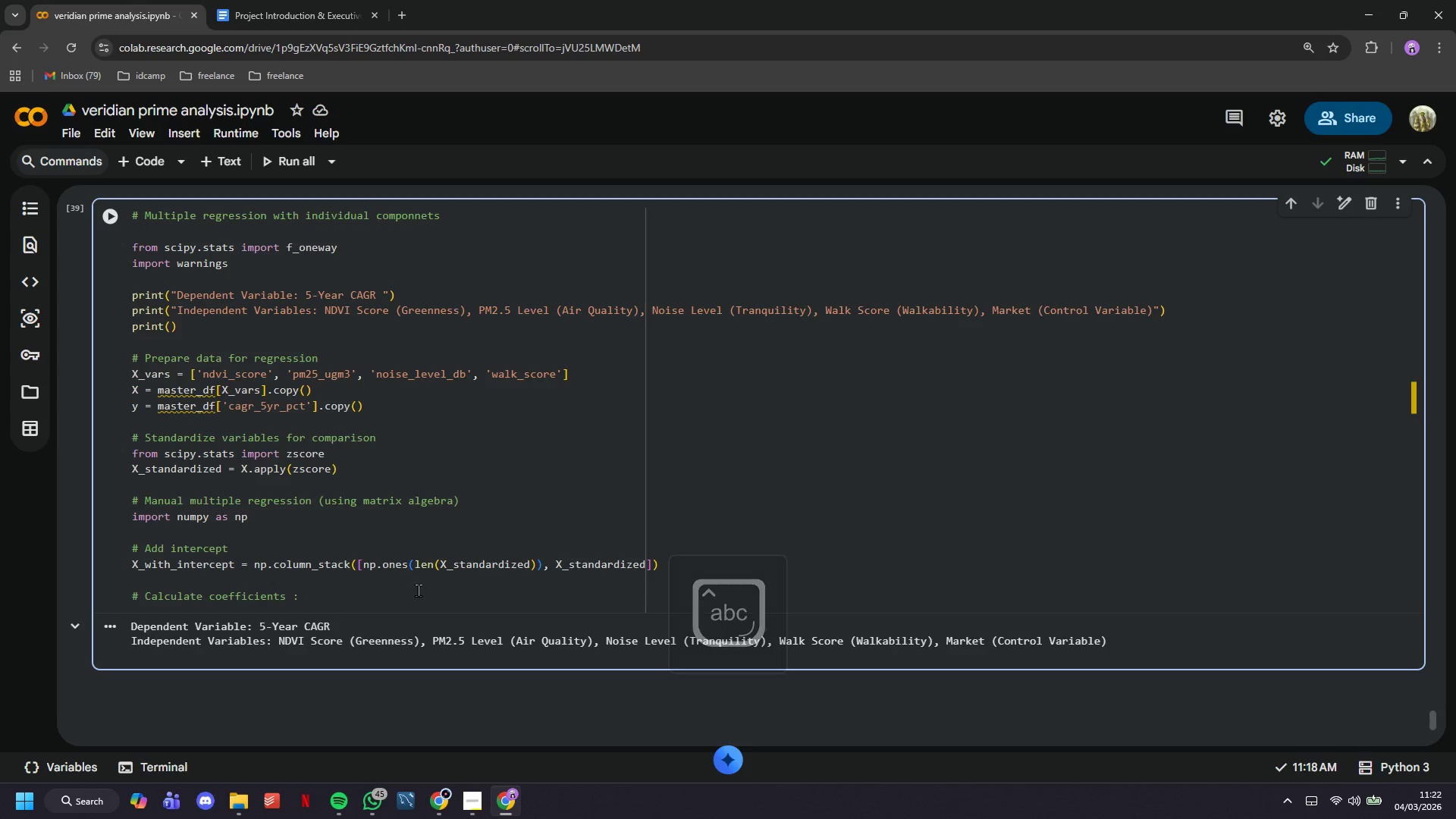 
key(Backspace)
 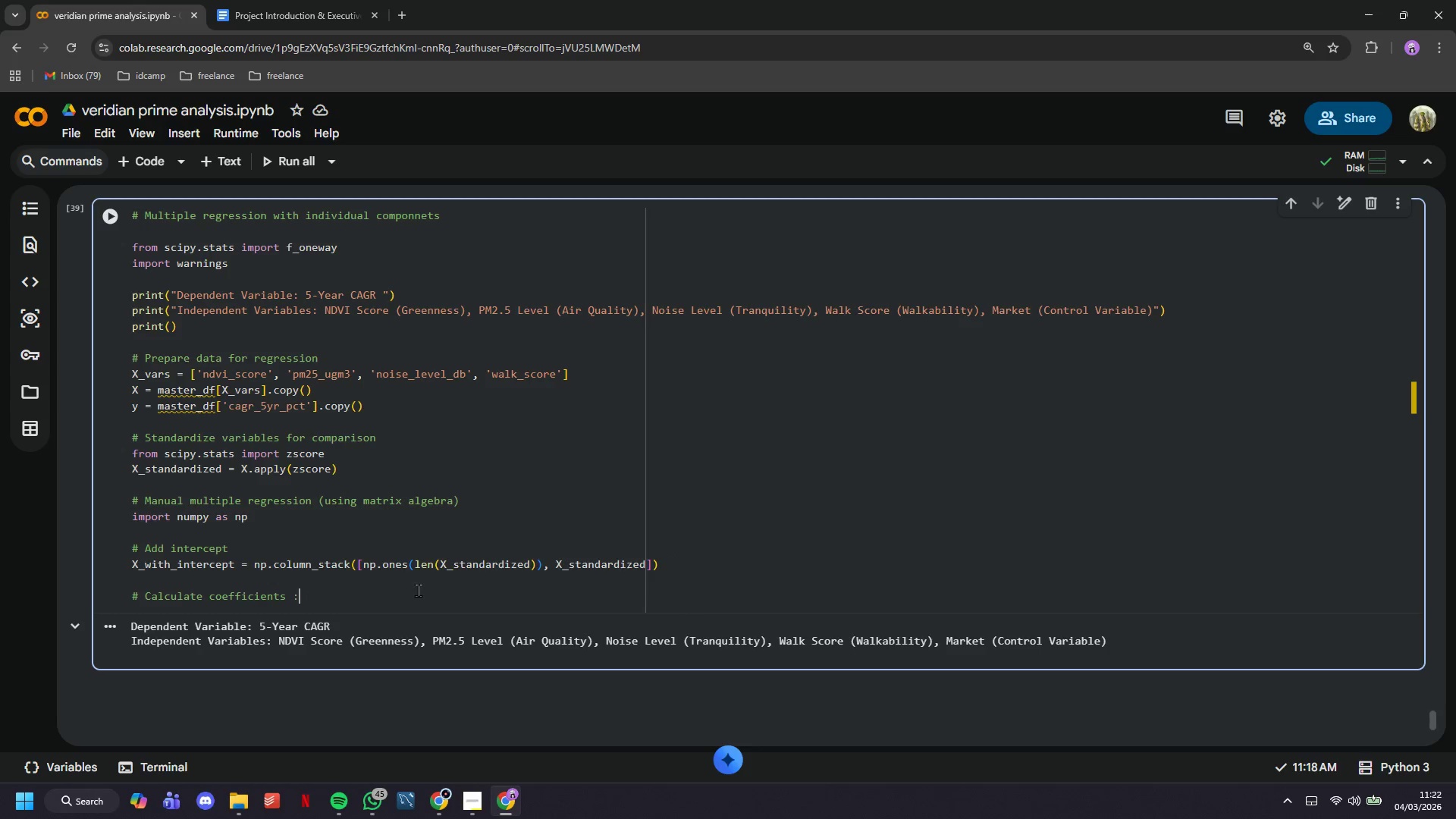 
key(Backspace)
 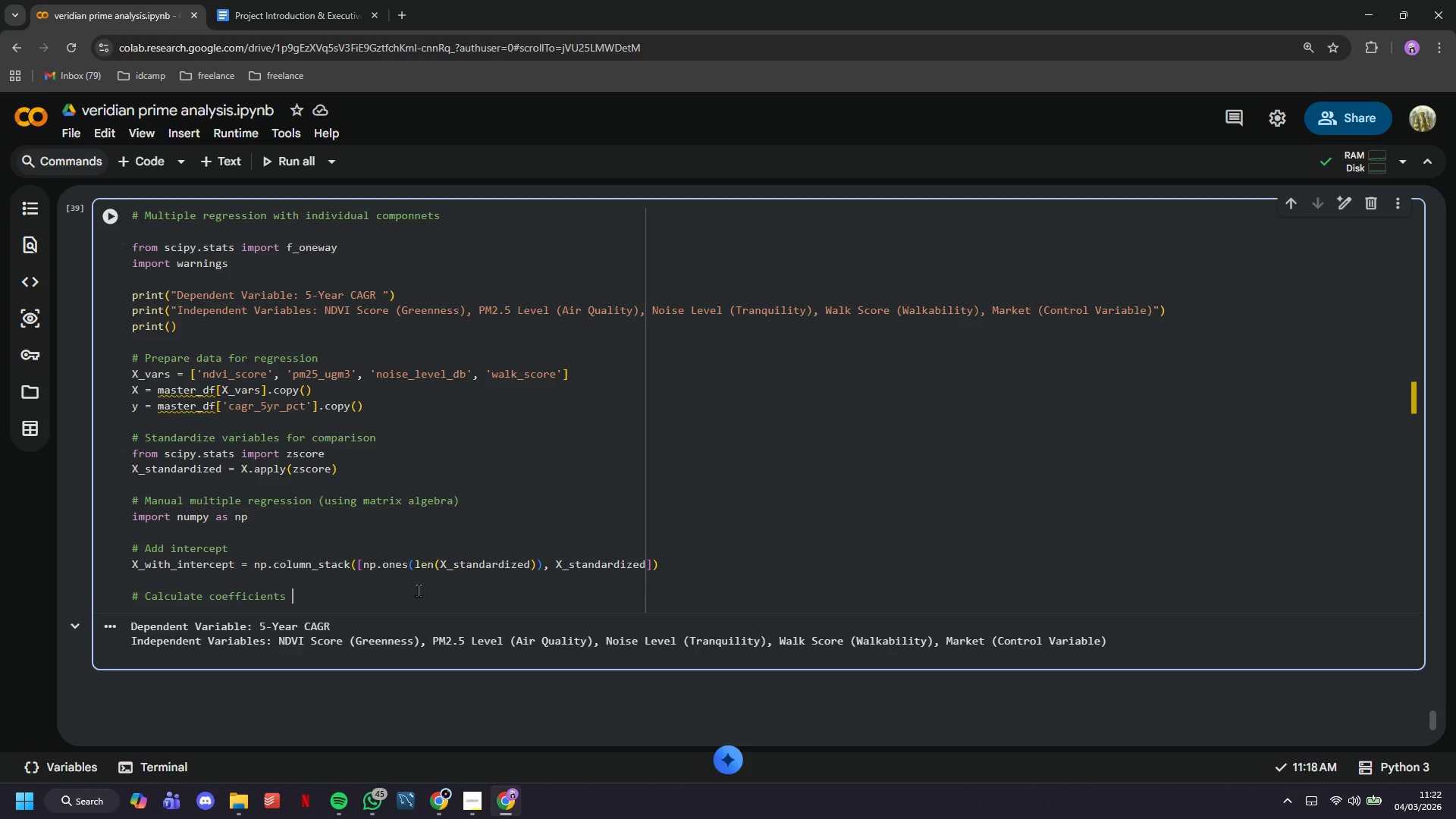 
key(Enter)
 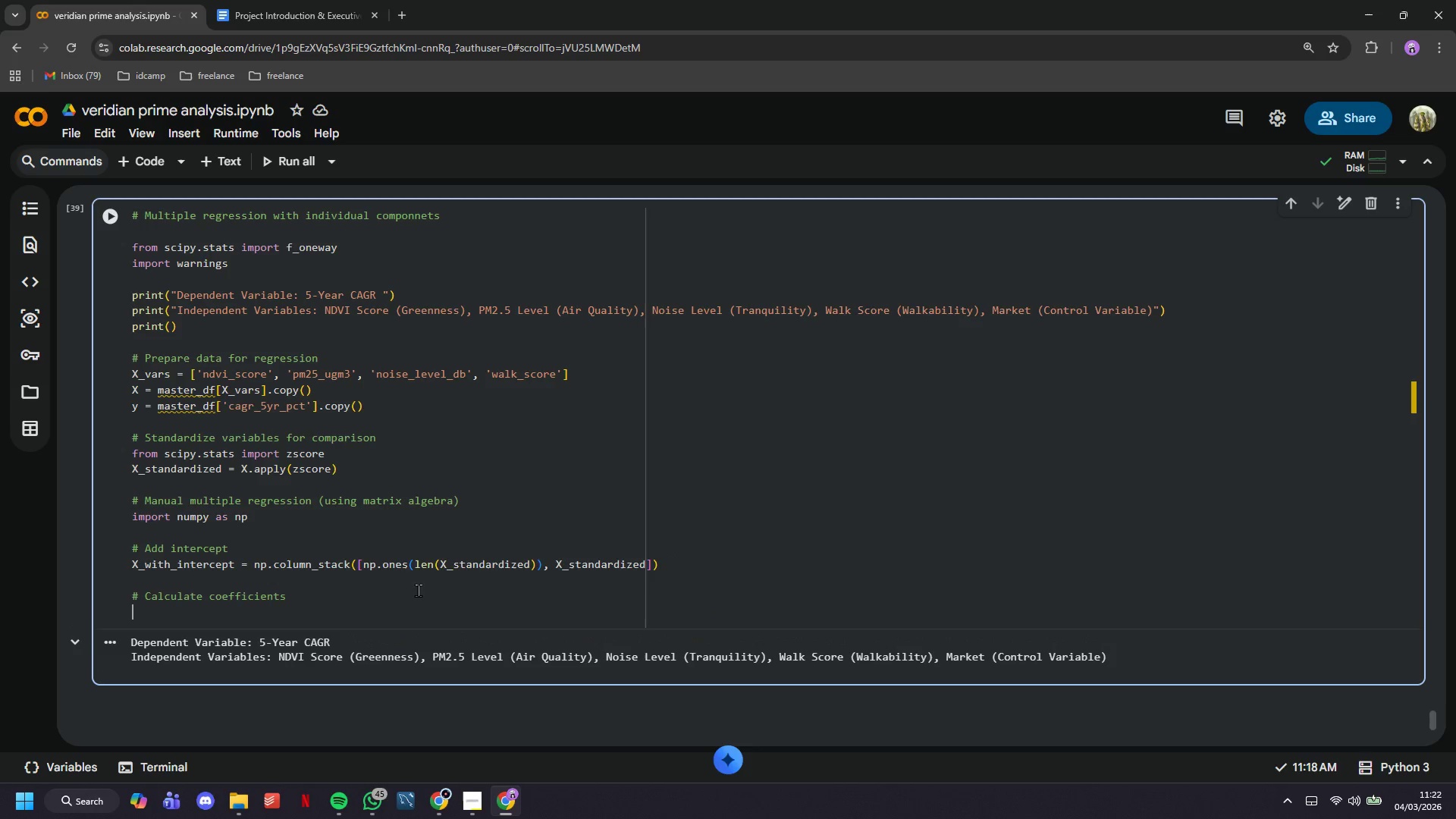 
type(XtX = np.dot)
 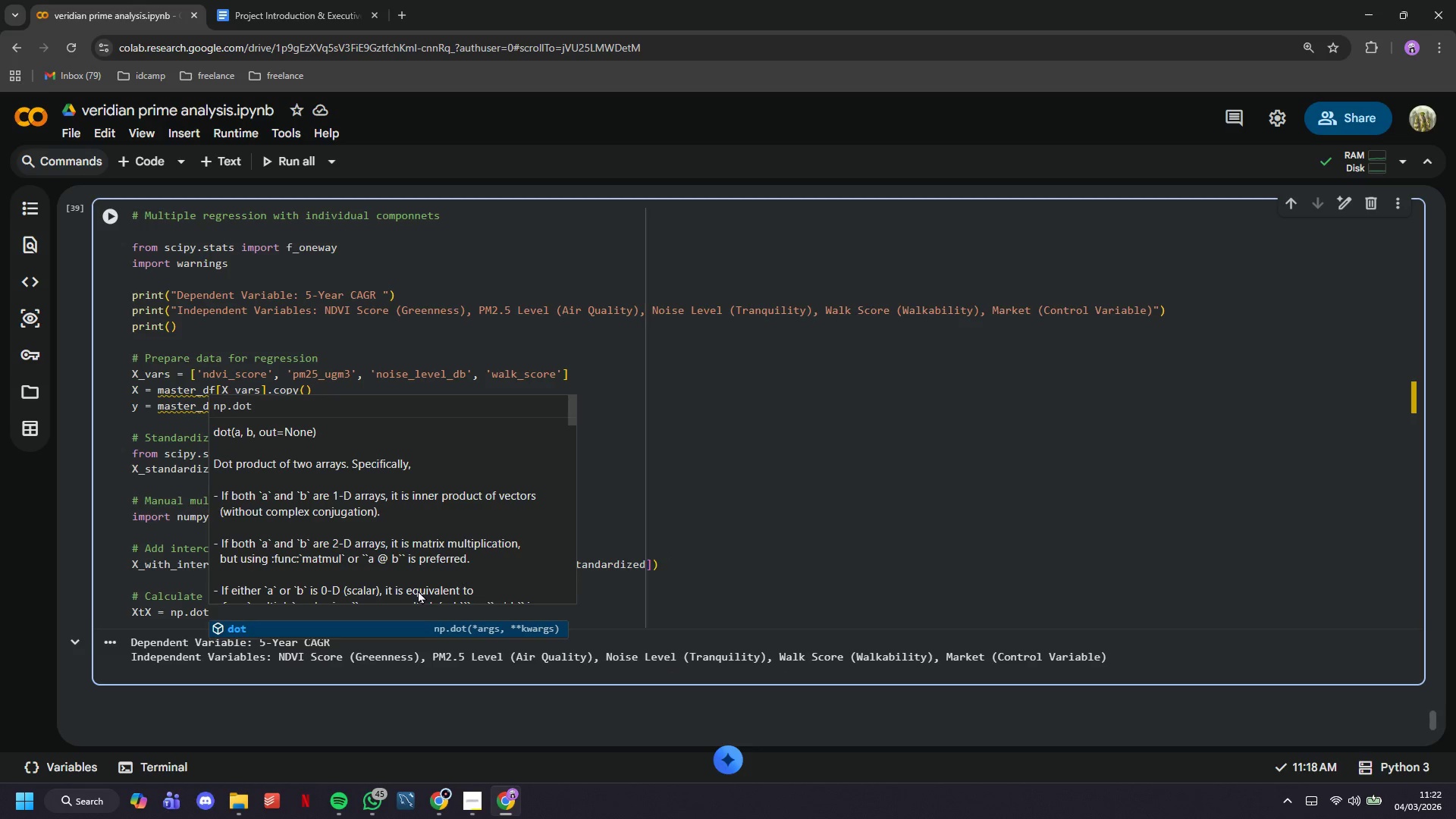 
key(9)
 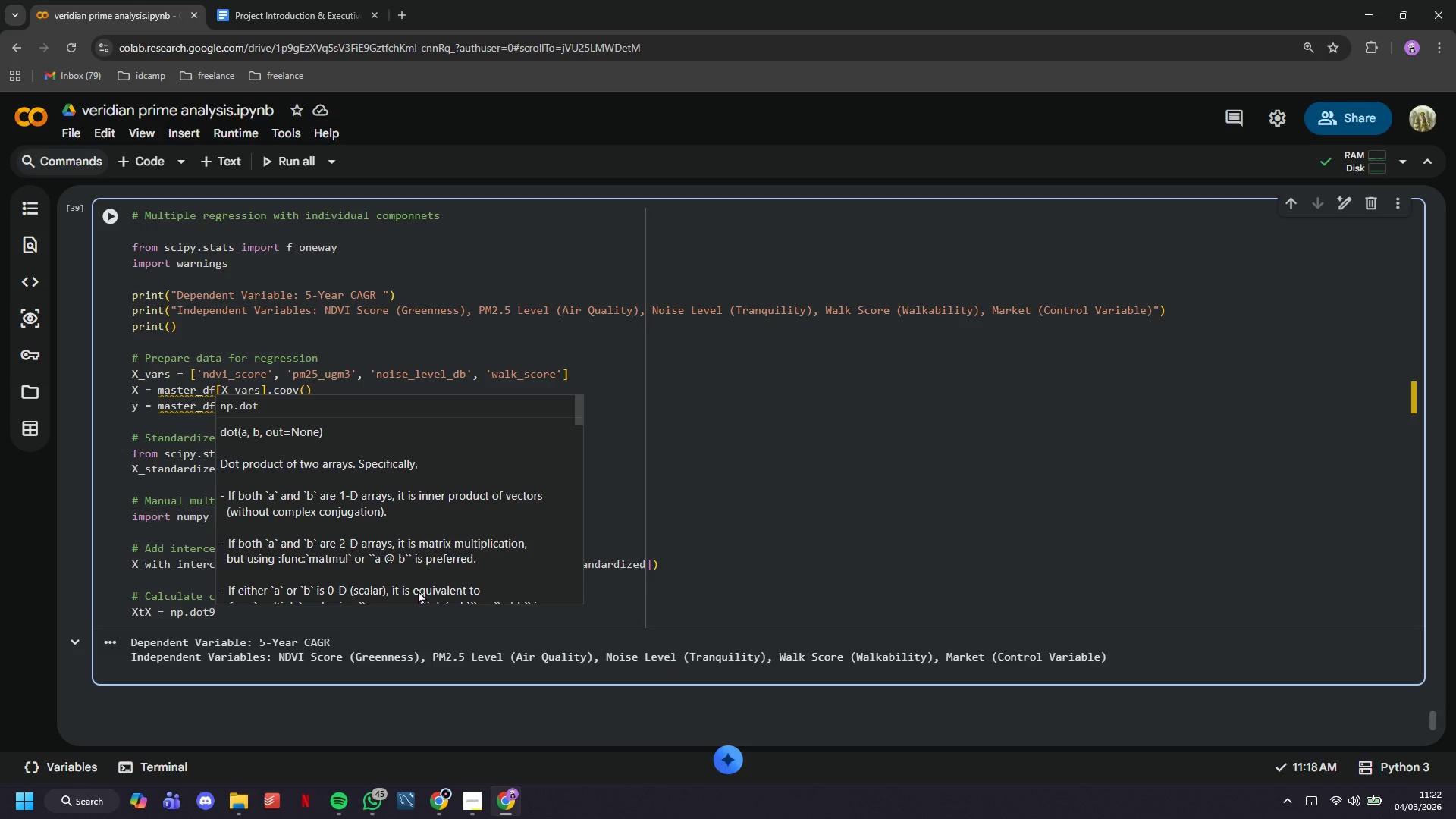 
key(Backspace)
 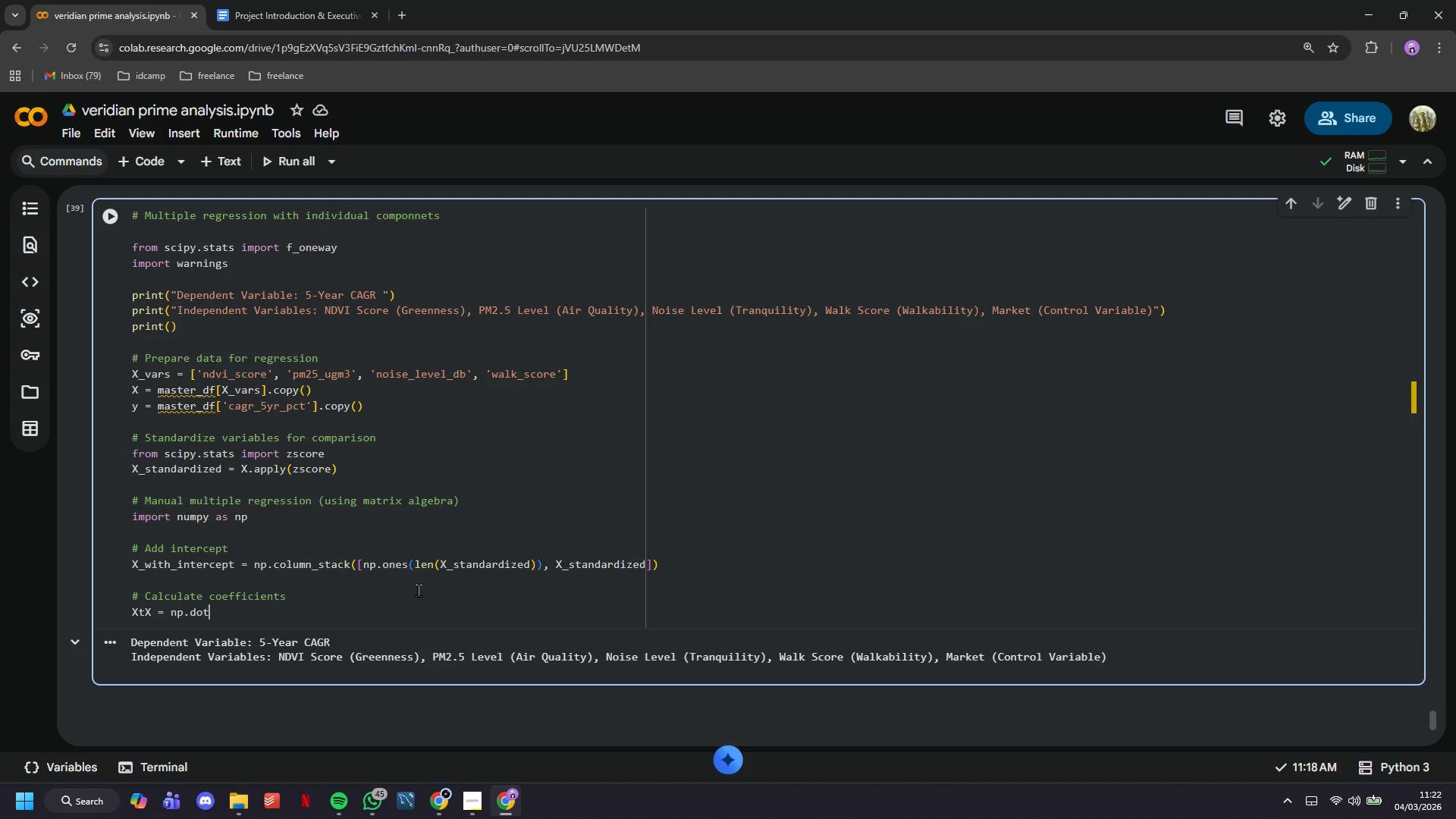 
key(Shift+9)
 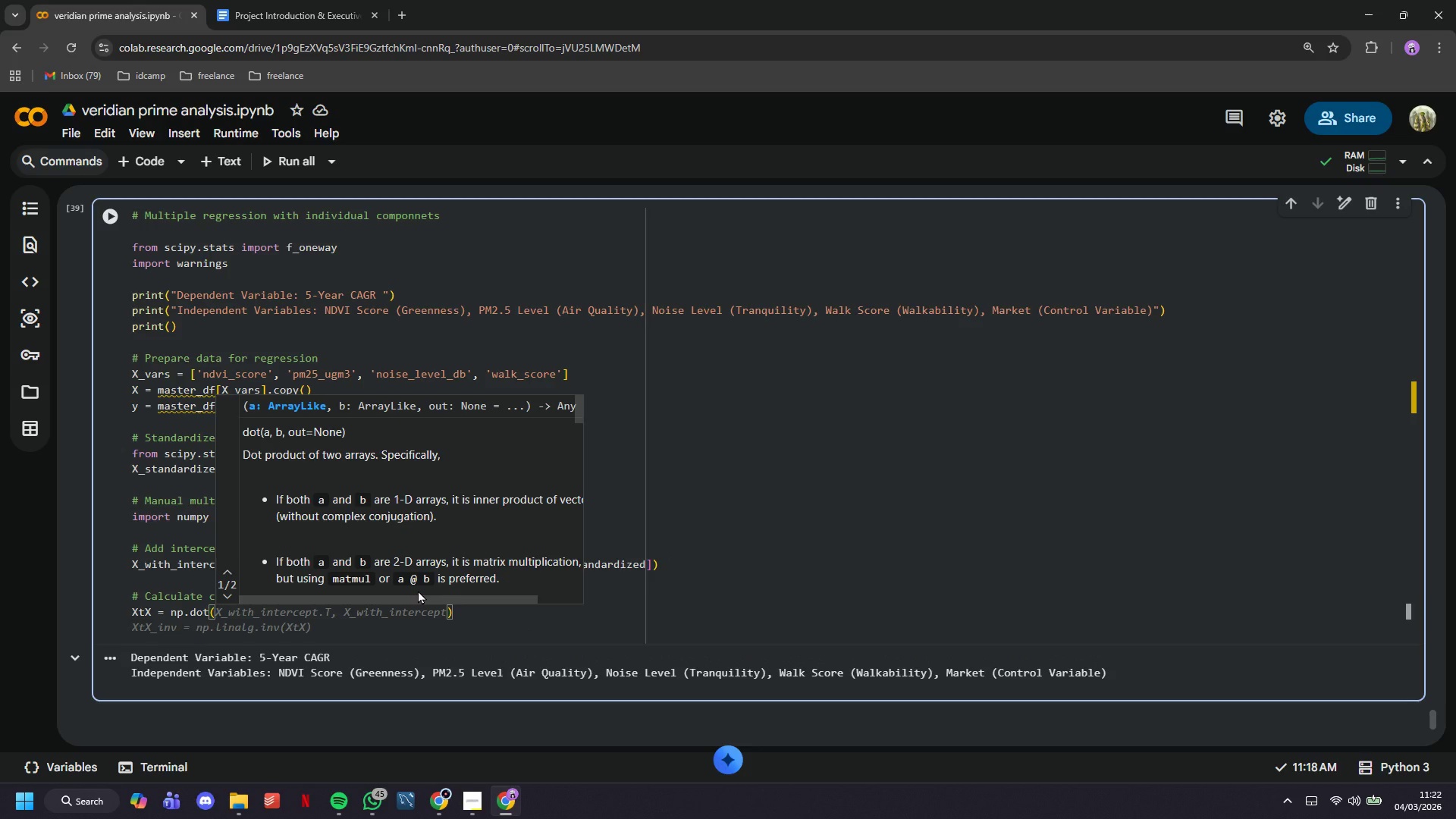 
type(X_with)
 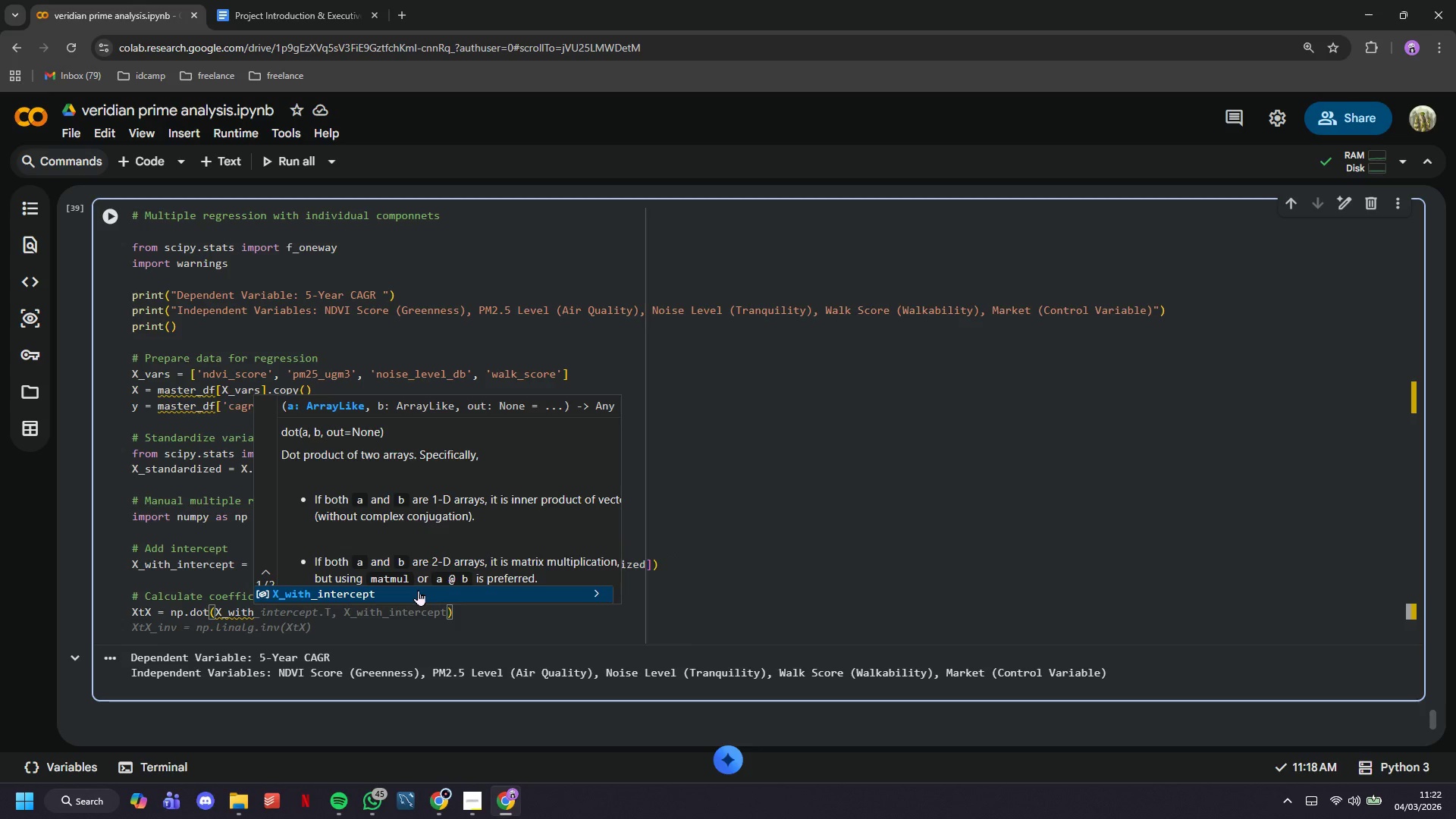 
type(_intercept, )
key(Backspace)
key(Backspace)
type(.T, )
 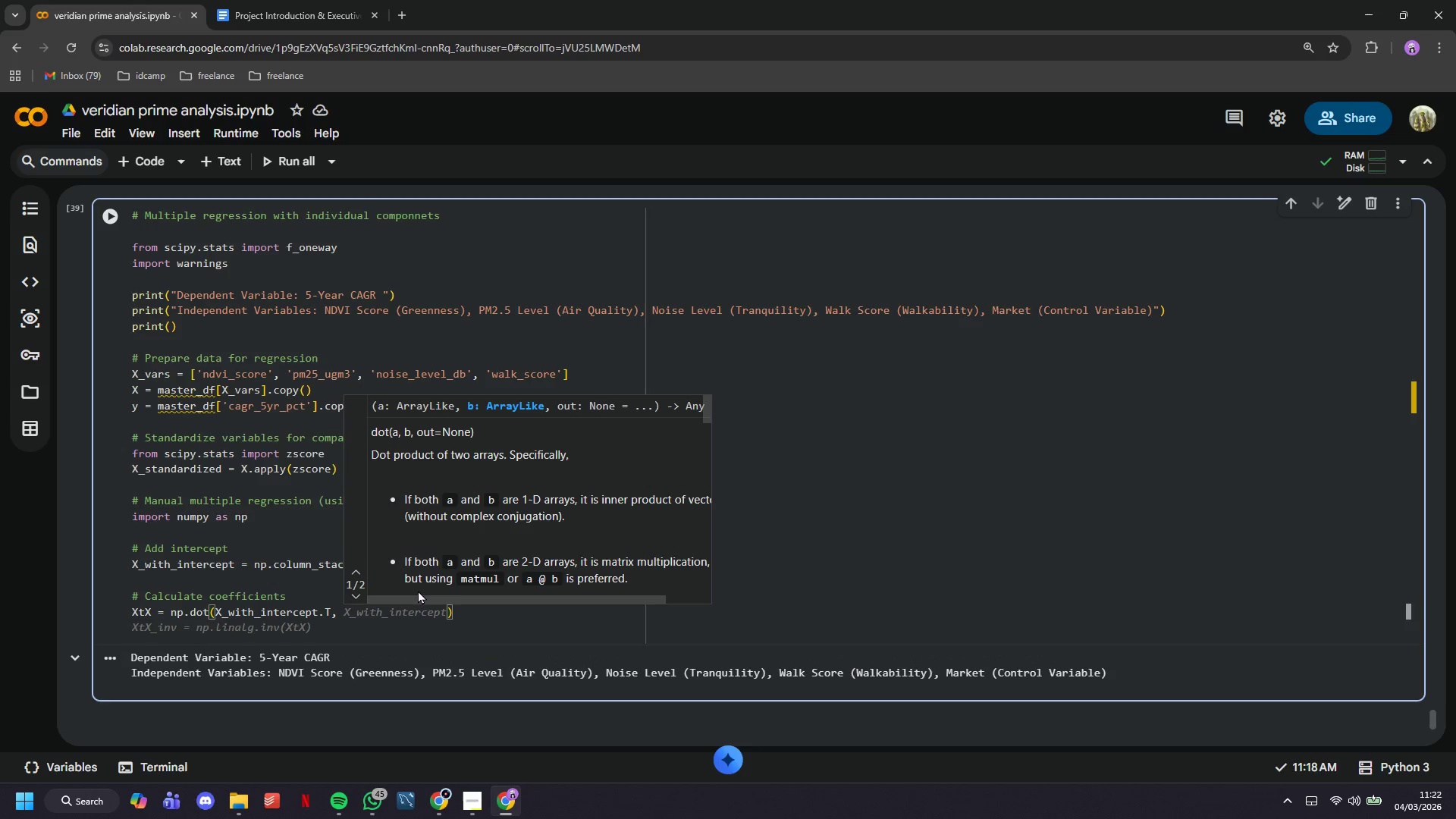 
wait(5.42)
 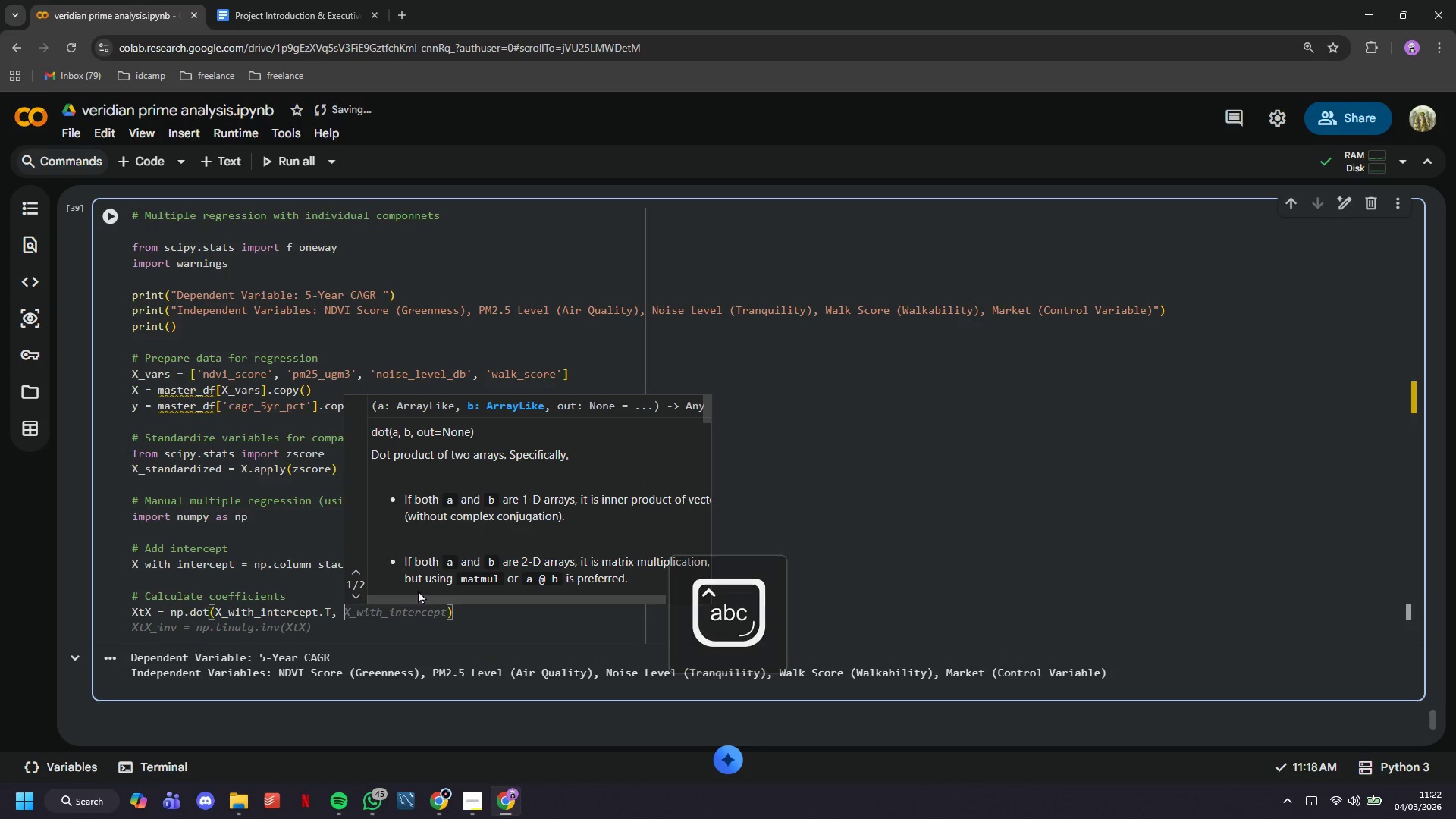 
type(X_WITH)
key(Backspace)
key(Backspace)
key(Backspace)
key(Backspace)
type(with_itercept)
 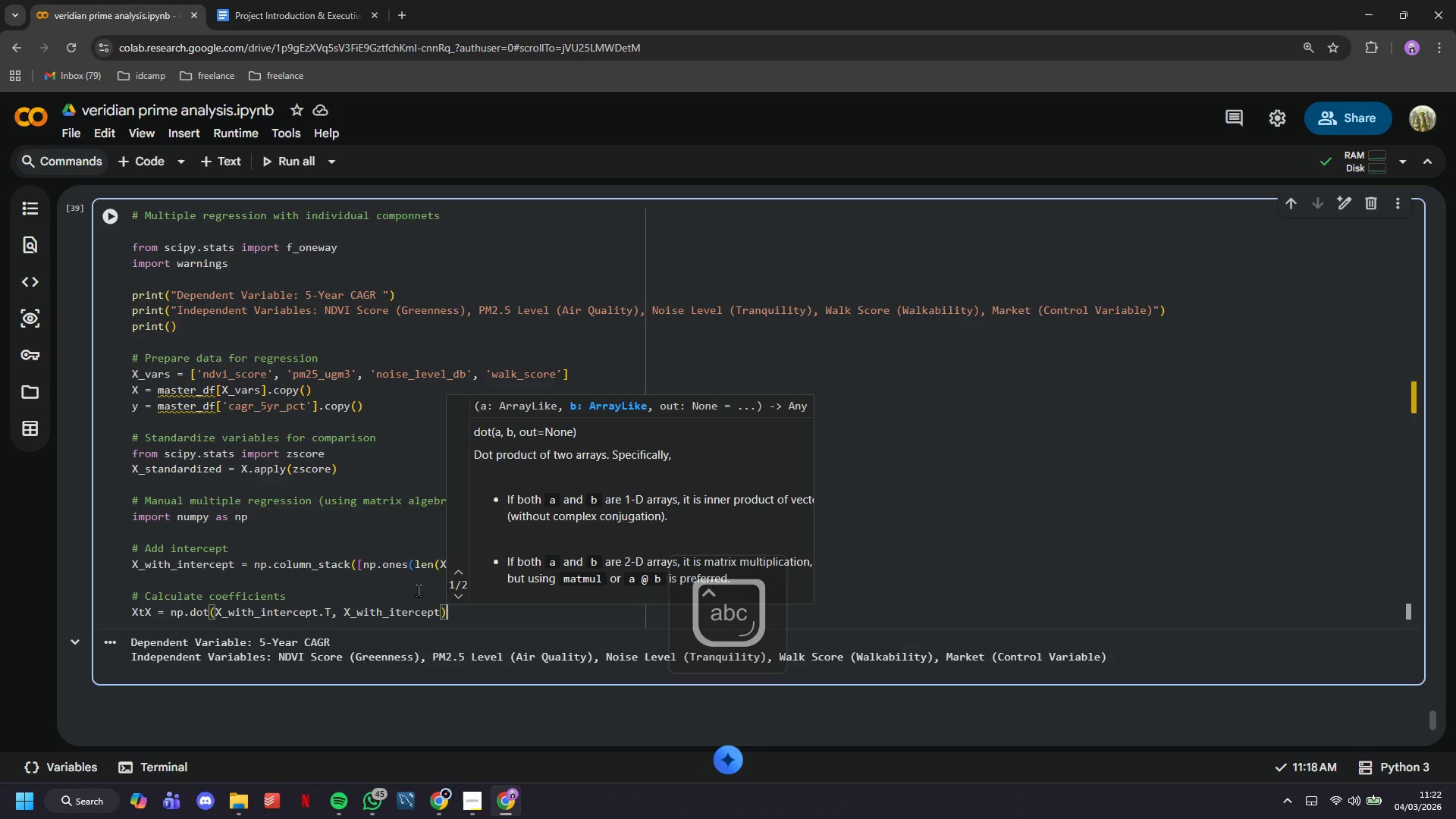 
 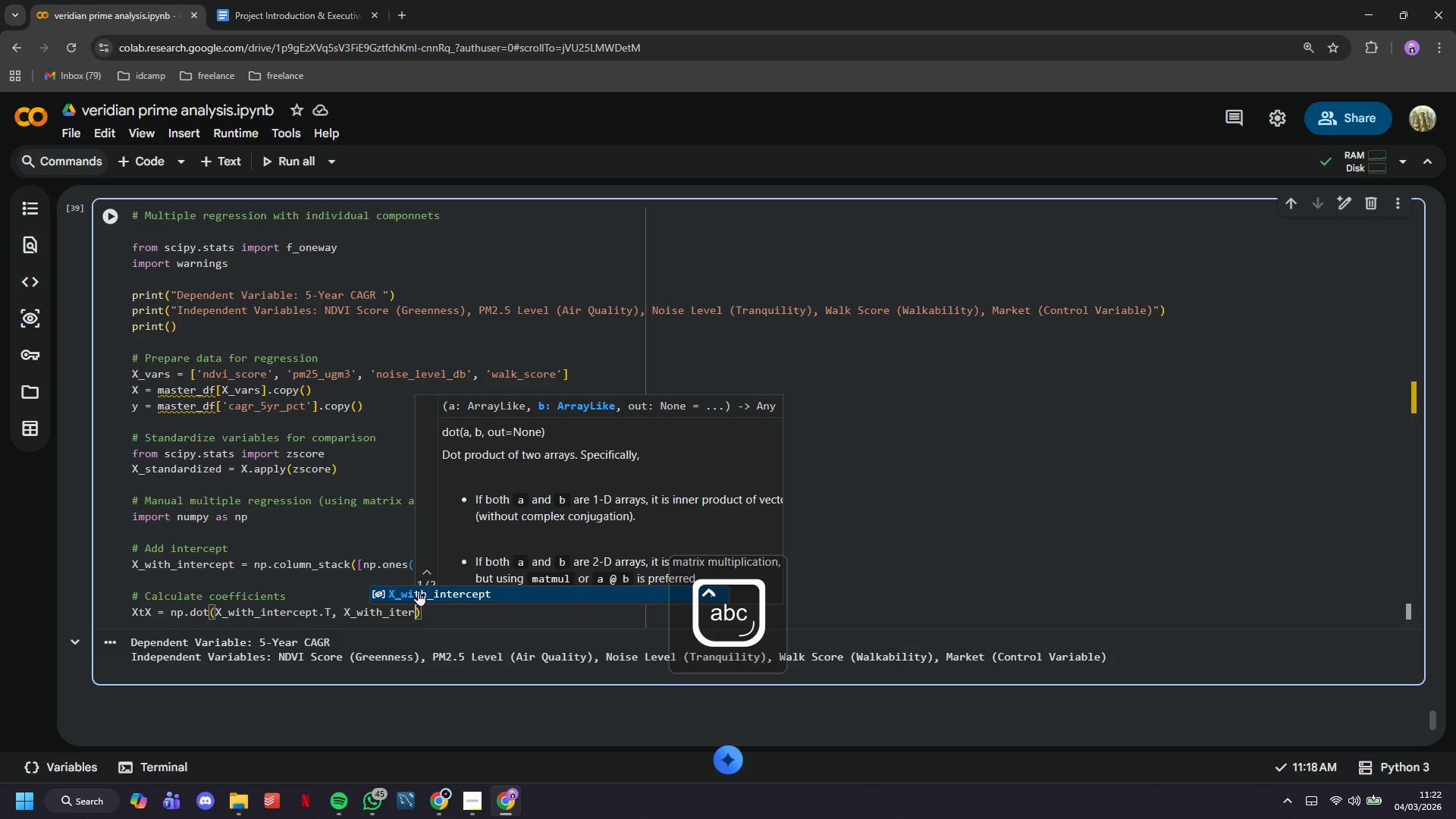 
key(ArrowRight)
 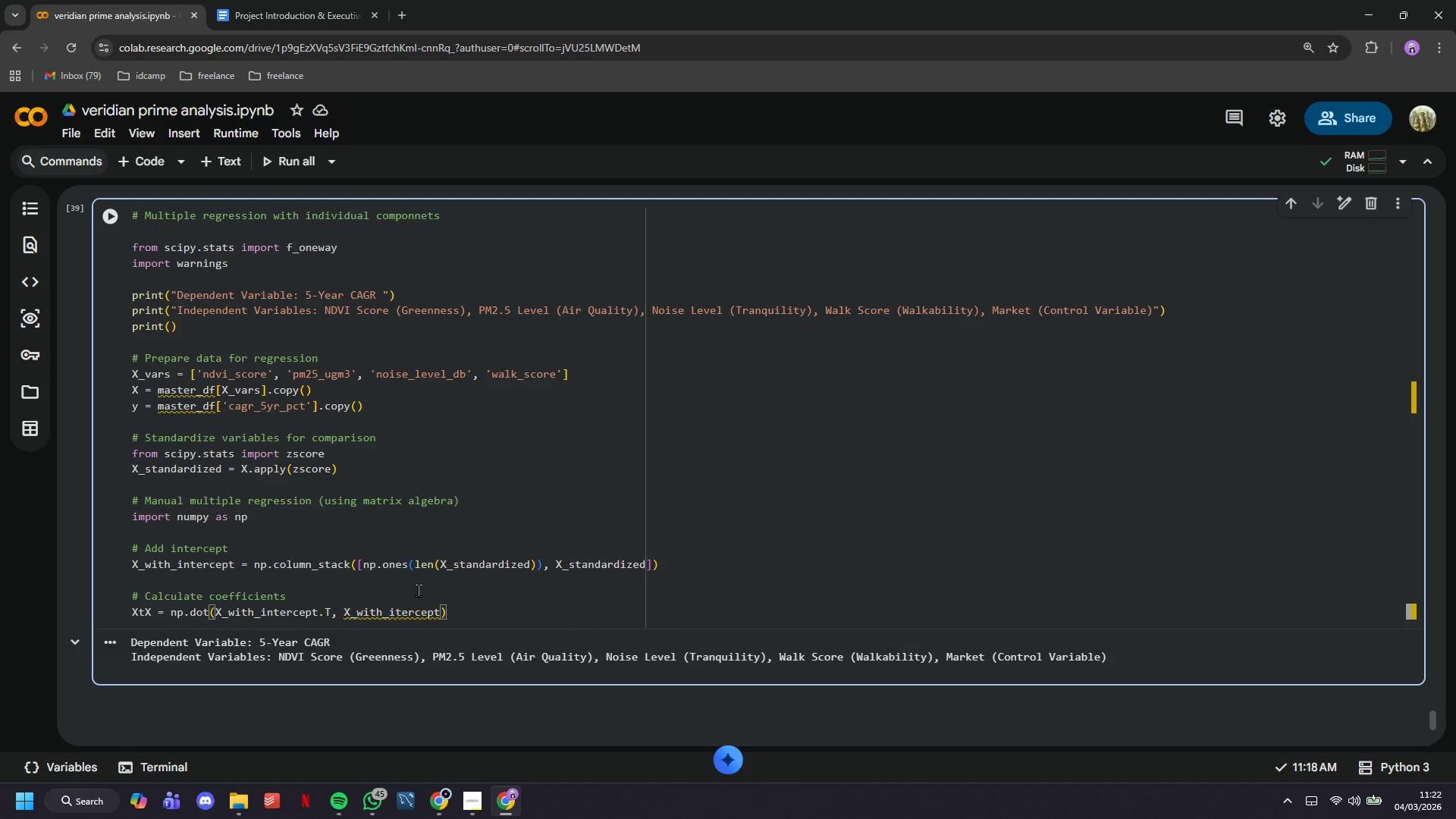 
key(Enter)
 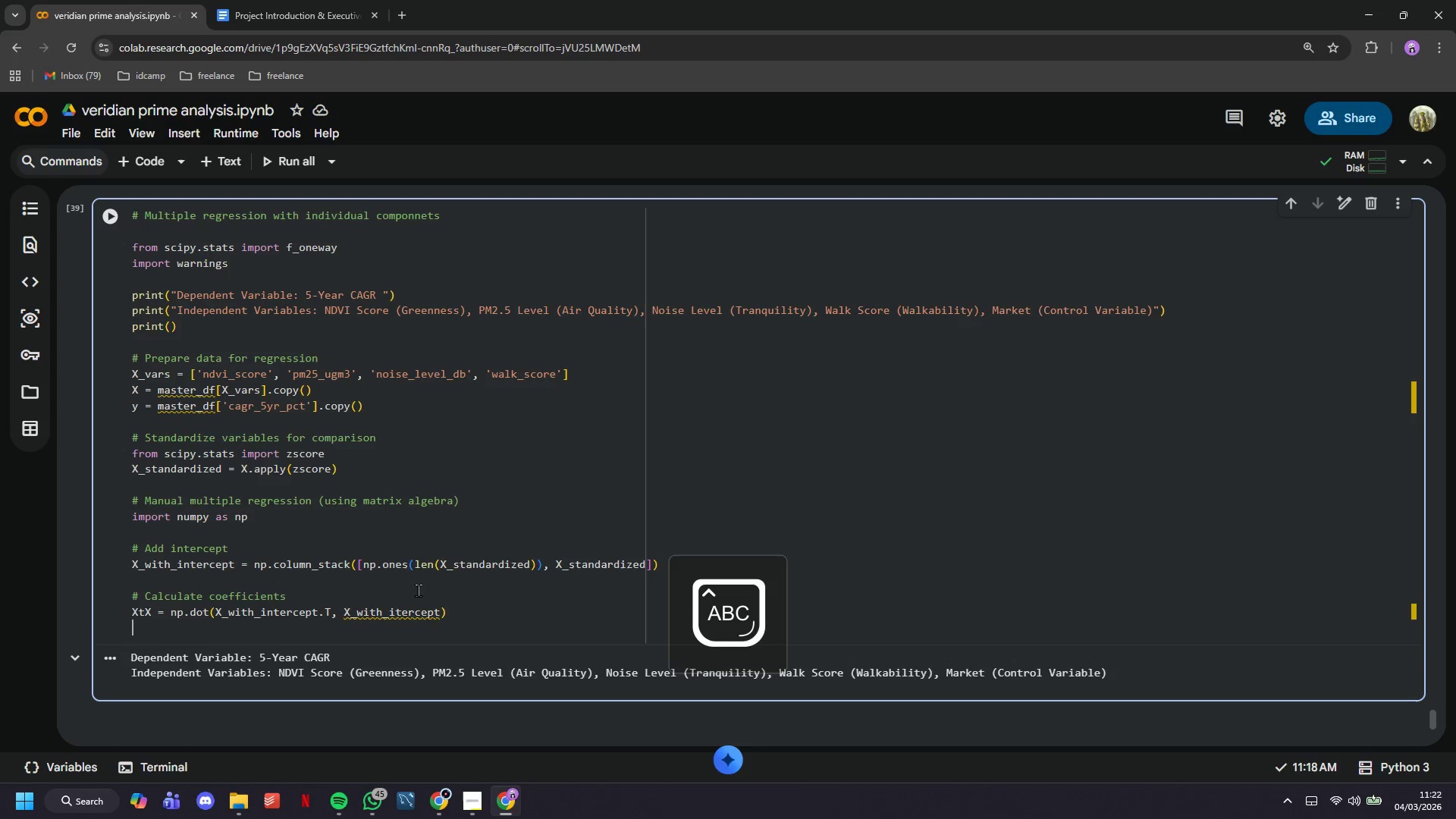 
type(Xty = np.dot(X_with_intercept.T, y)
 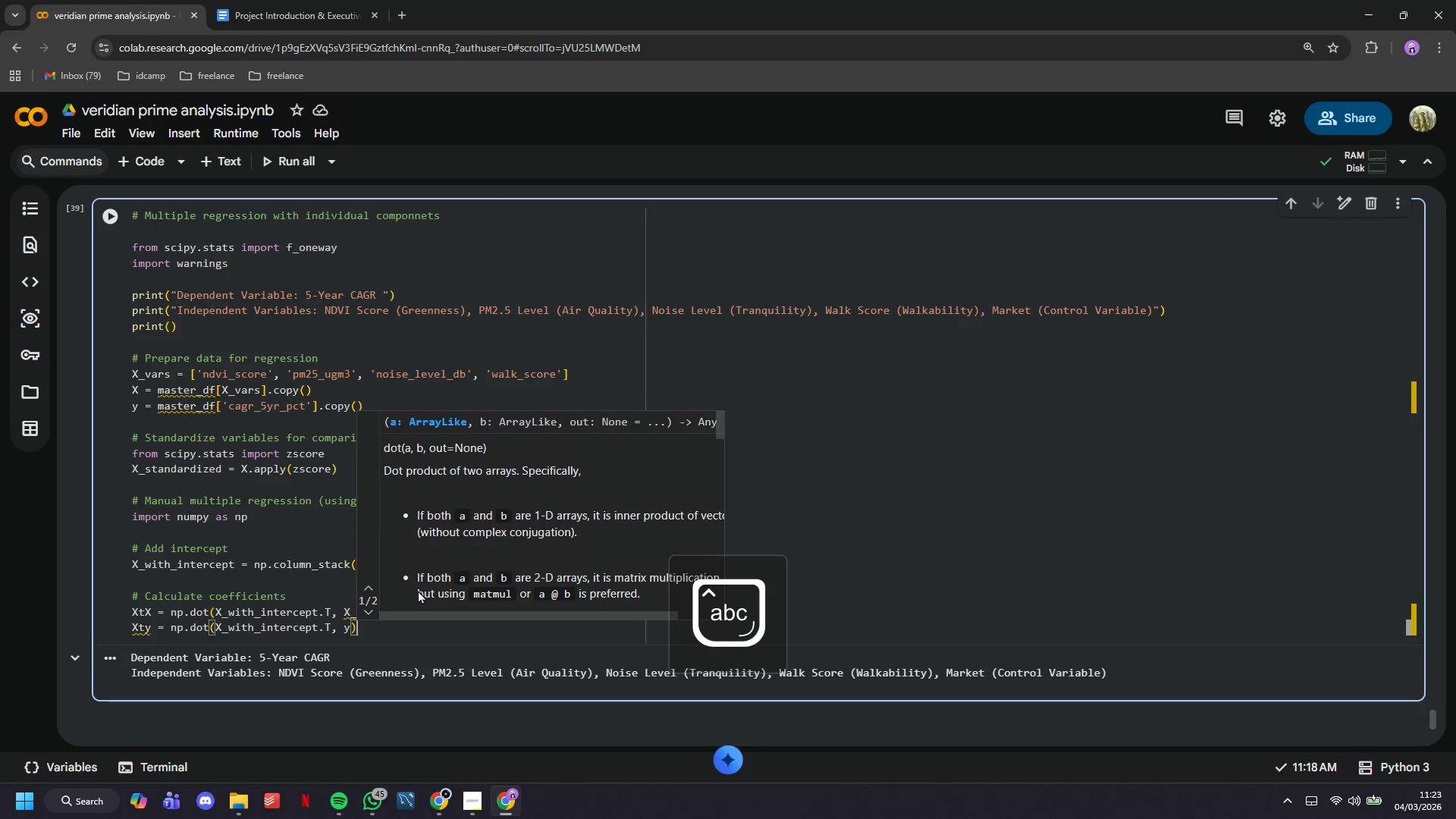 
 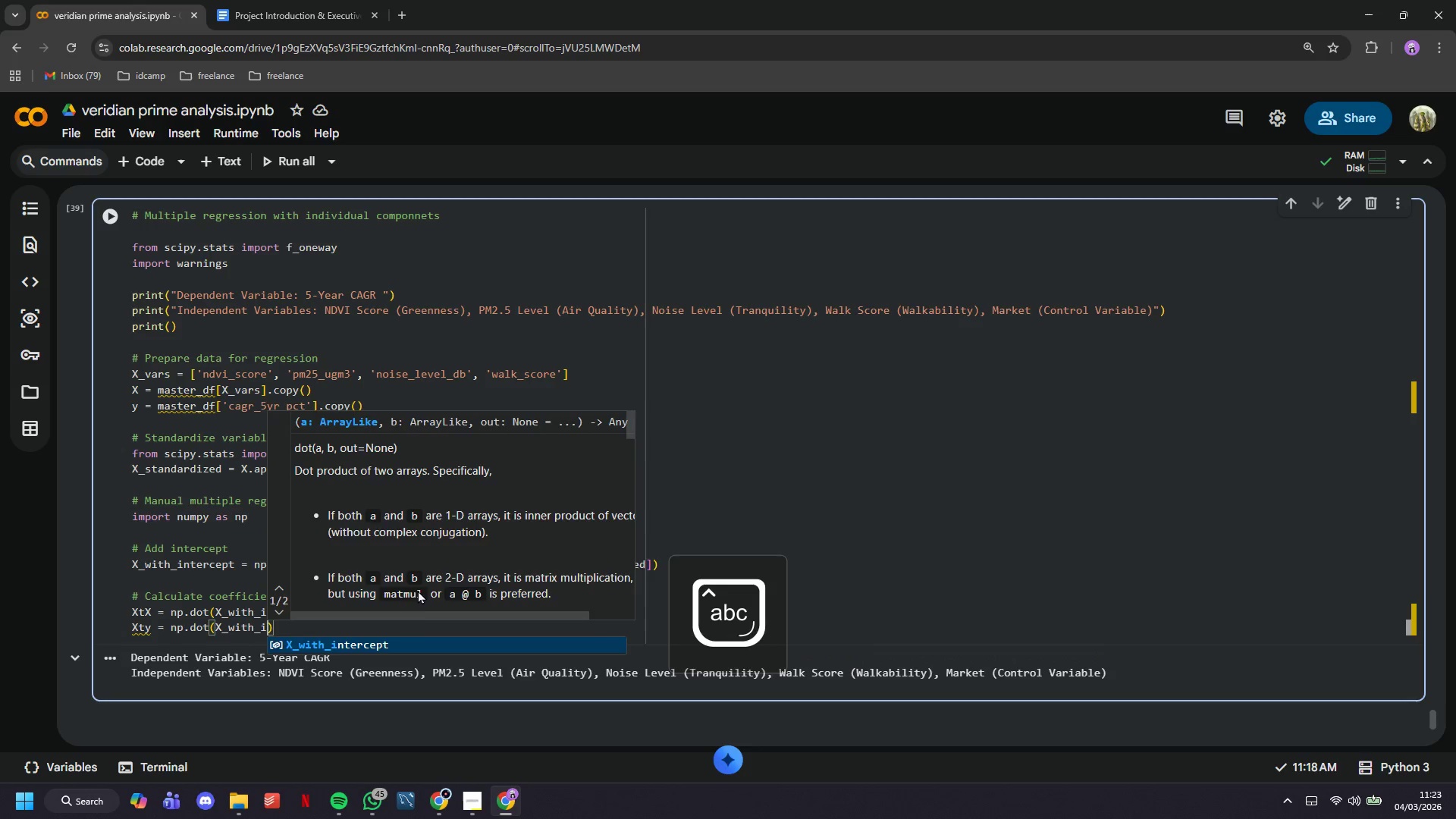 
key(ArrowRight)
 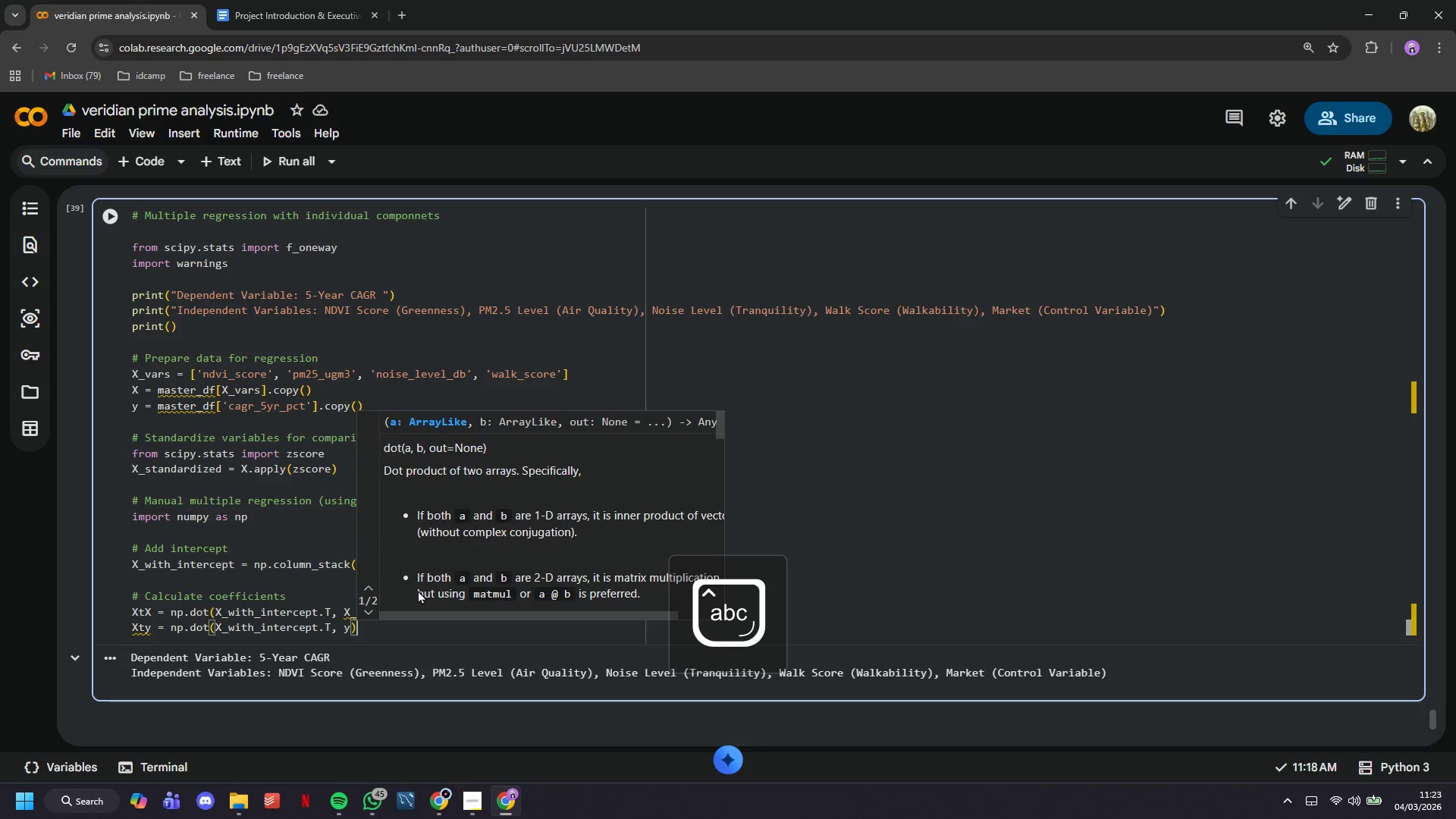 
key(ArrowRight)
 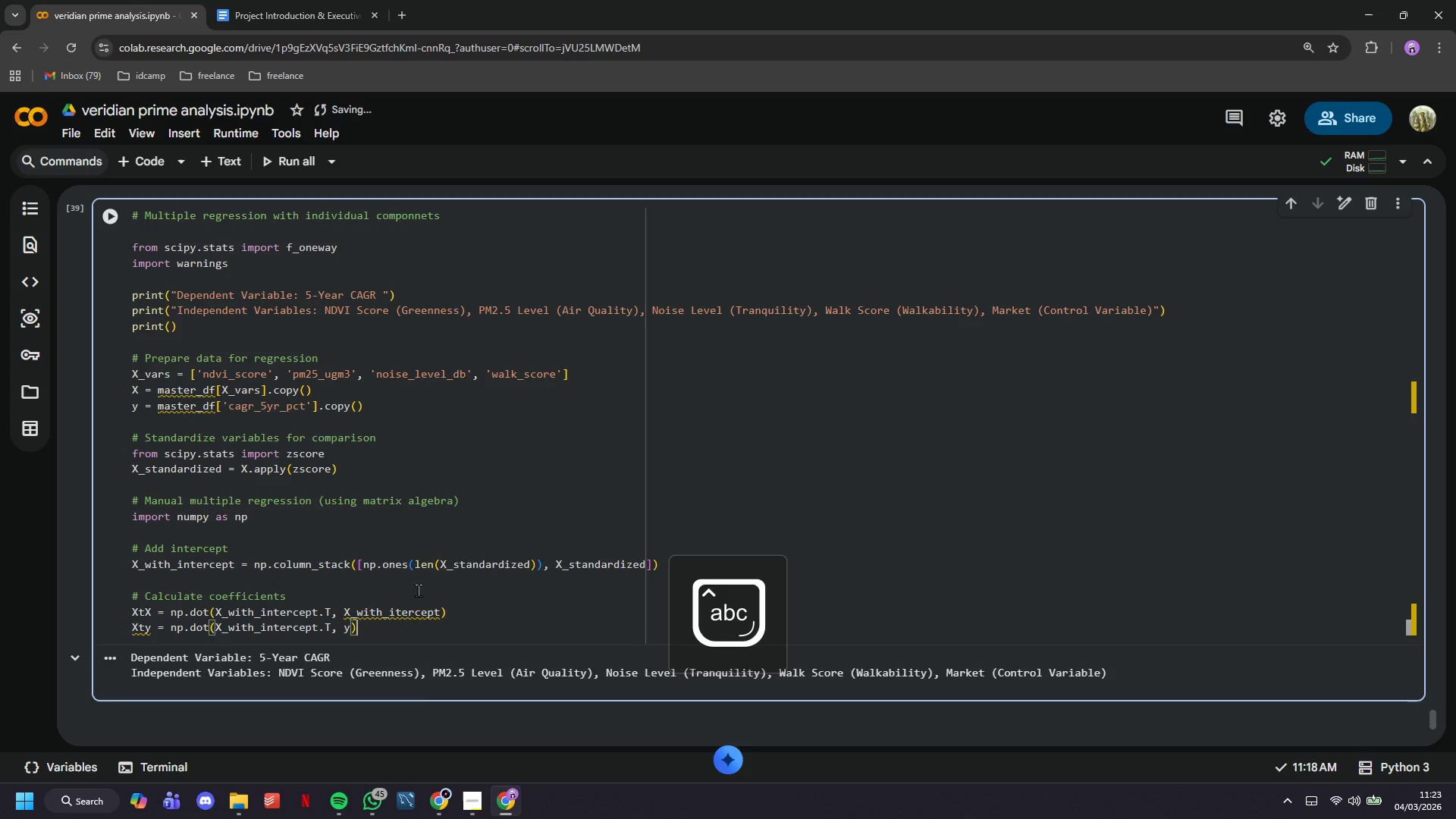 
key(Enter)
 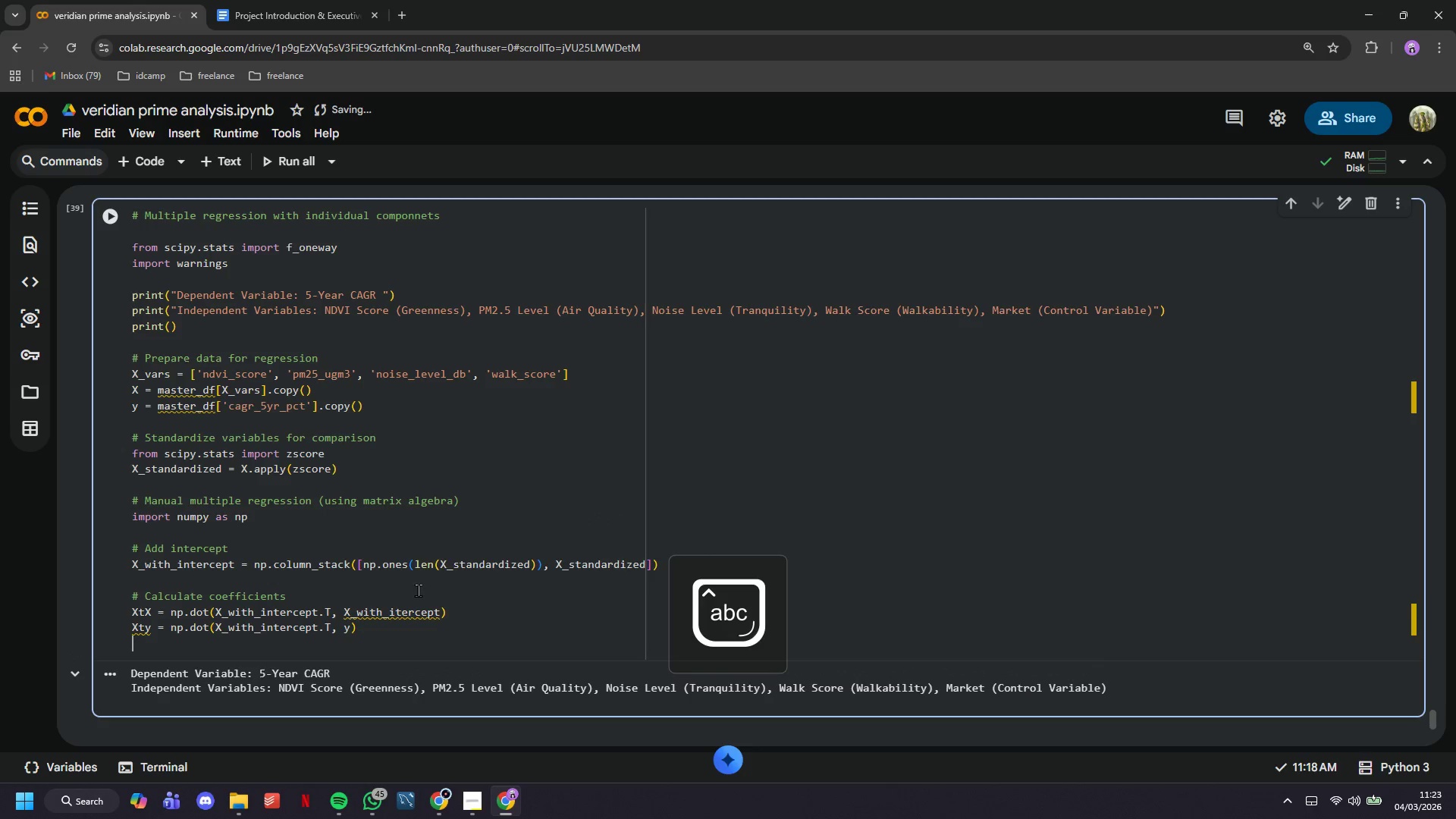 
type(beta = np.linalg.solve(XtX, Xty)
 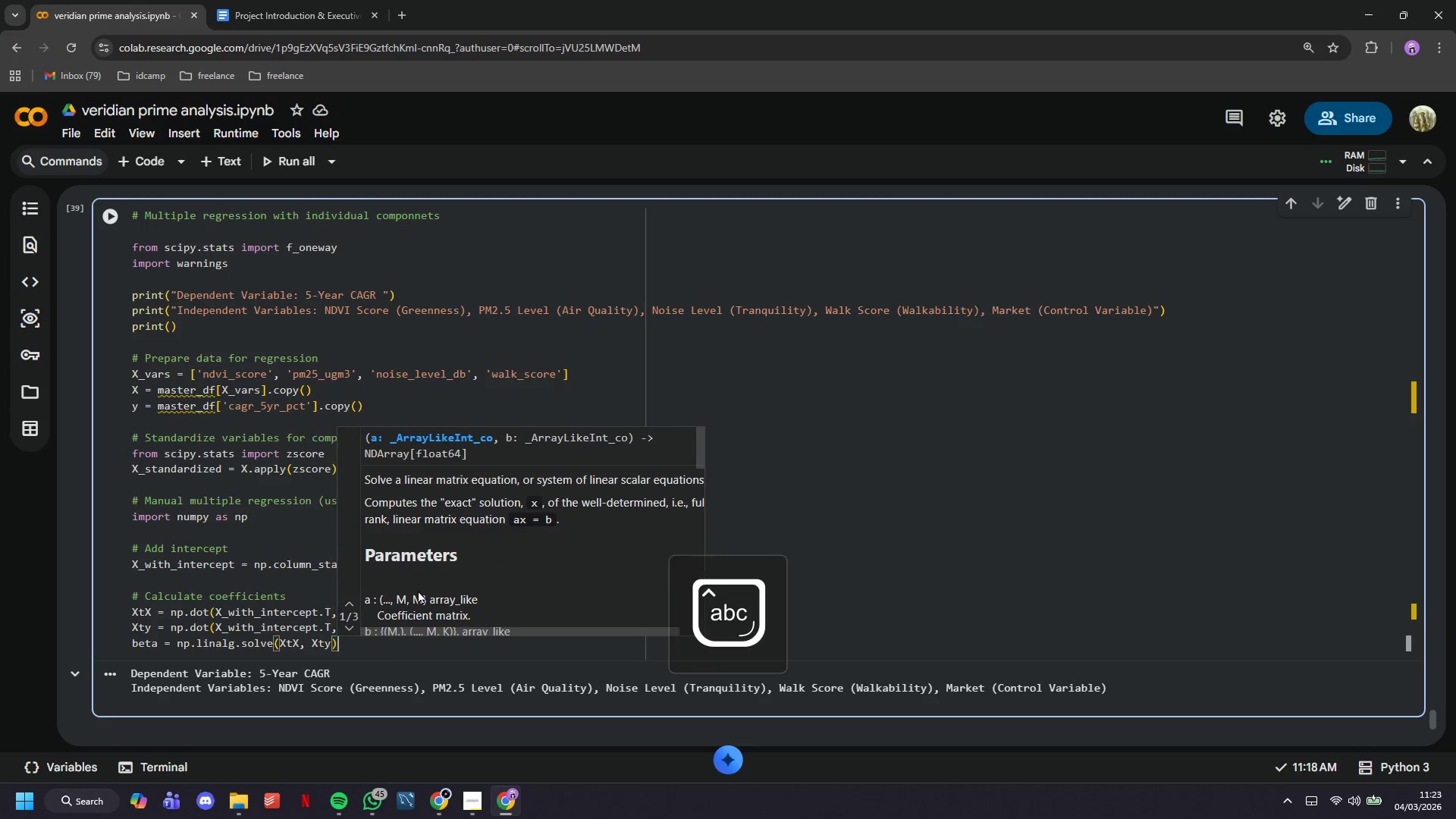 
 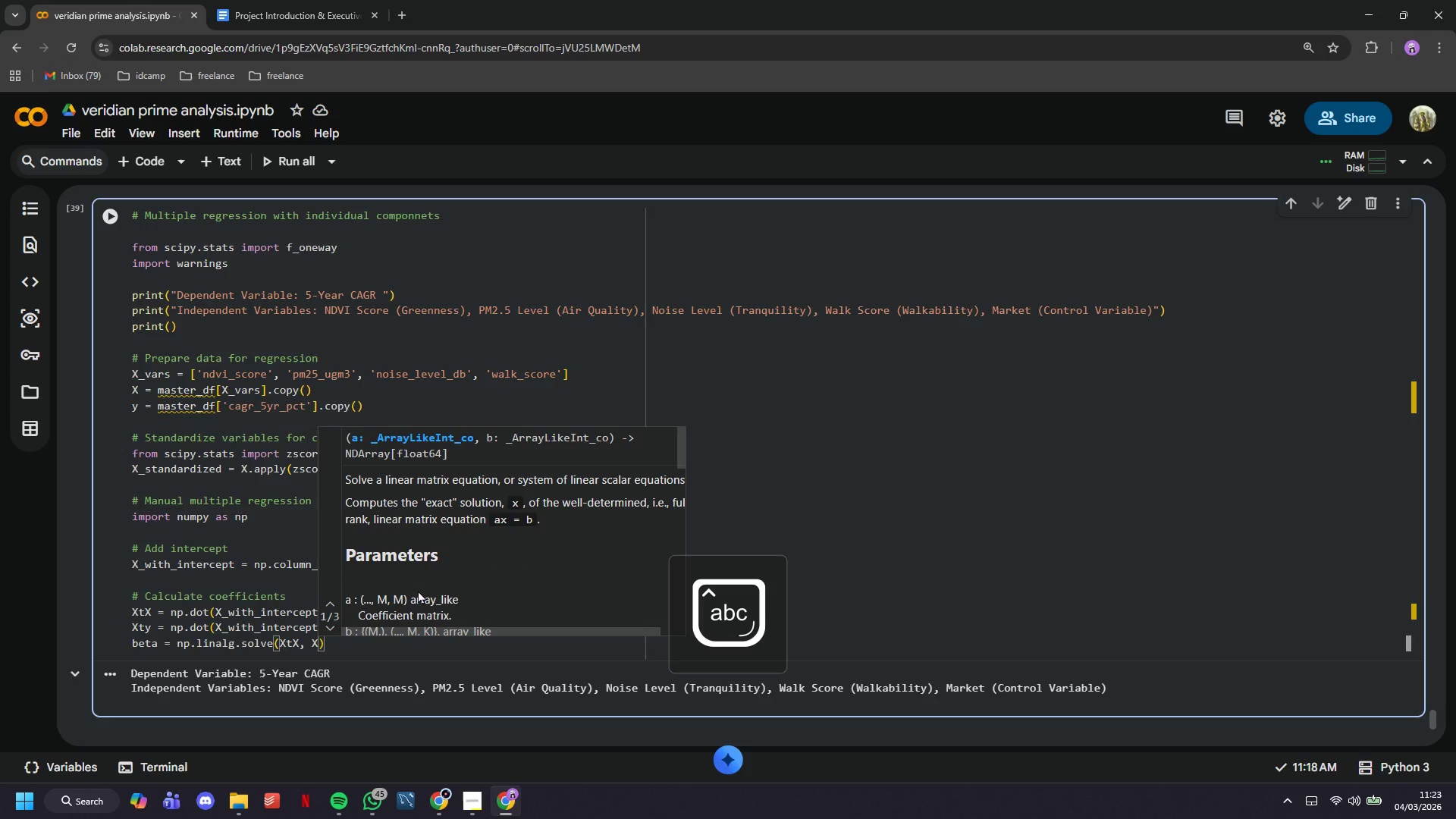 
key(ArrowRight)
 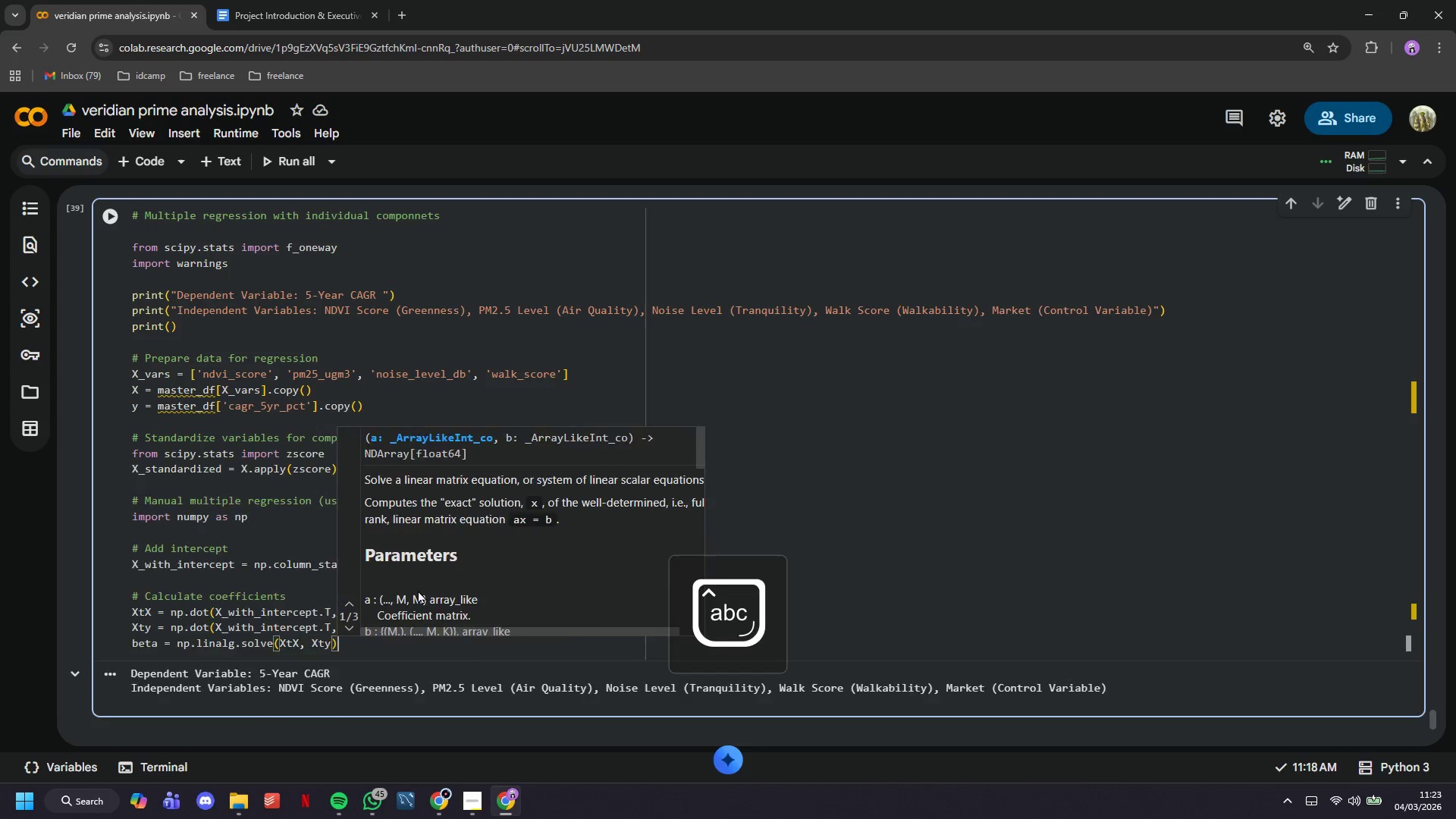 
key(Enter)
 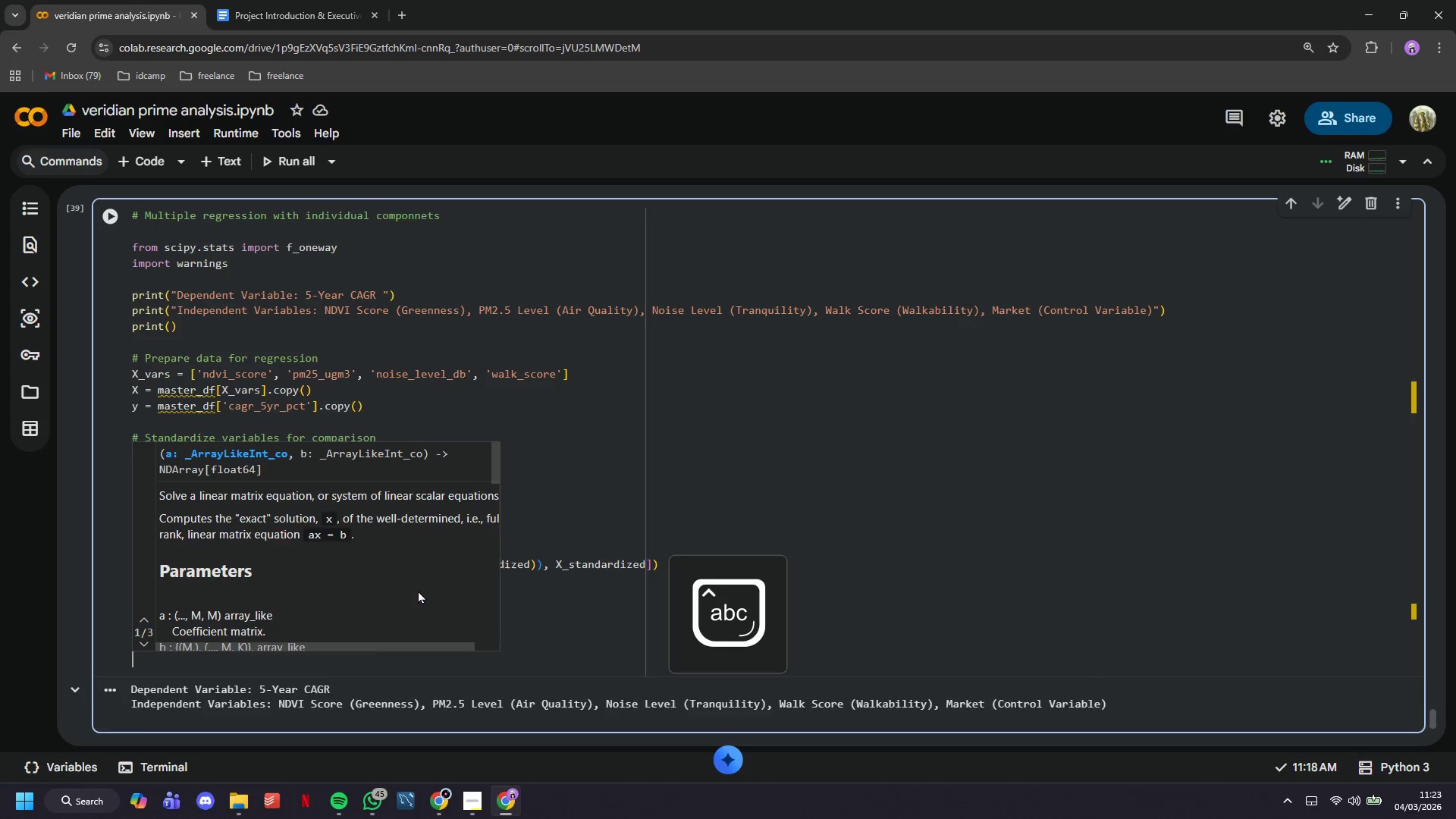 
key(Enter)
 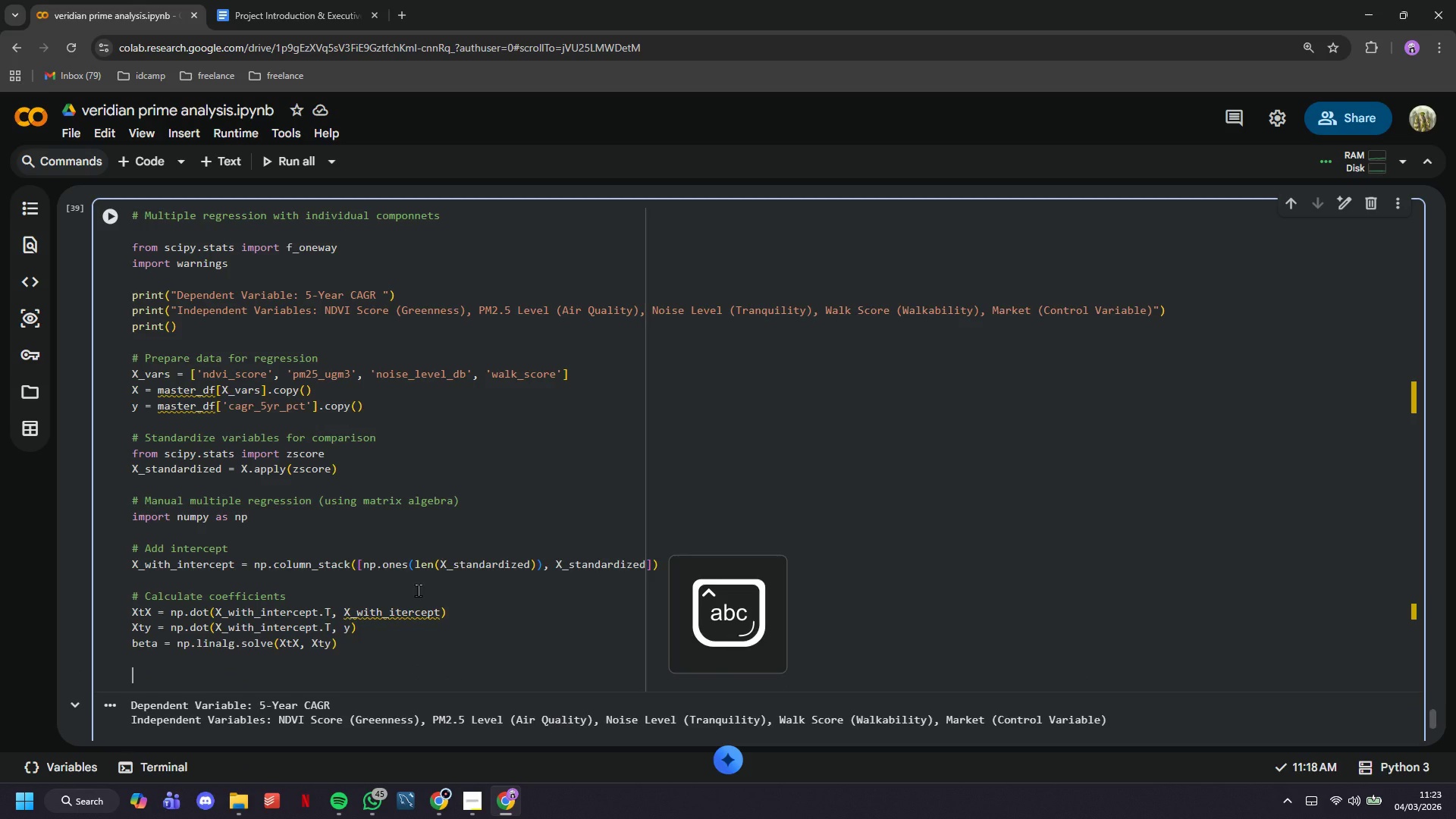 
type(# Predictions)
 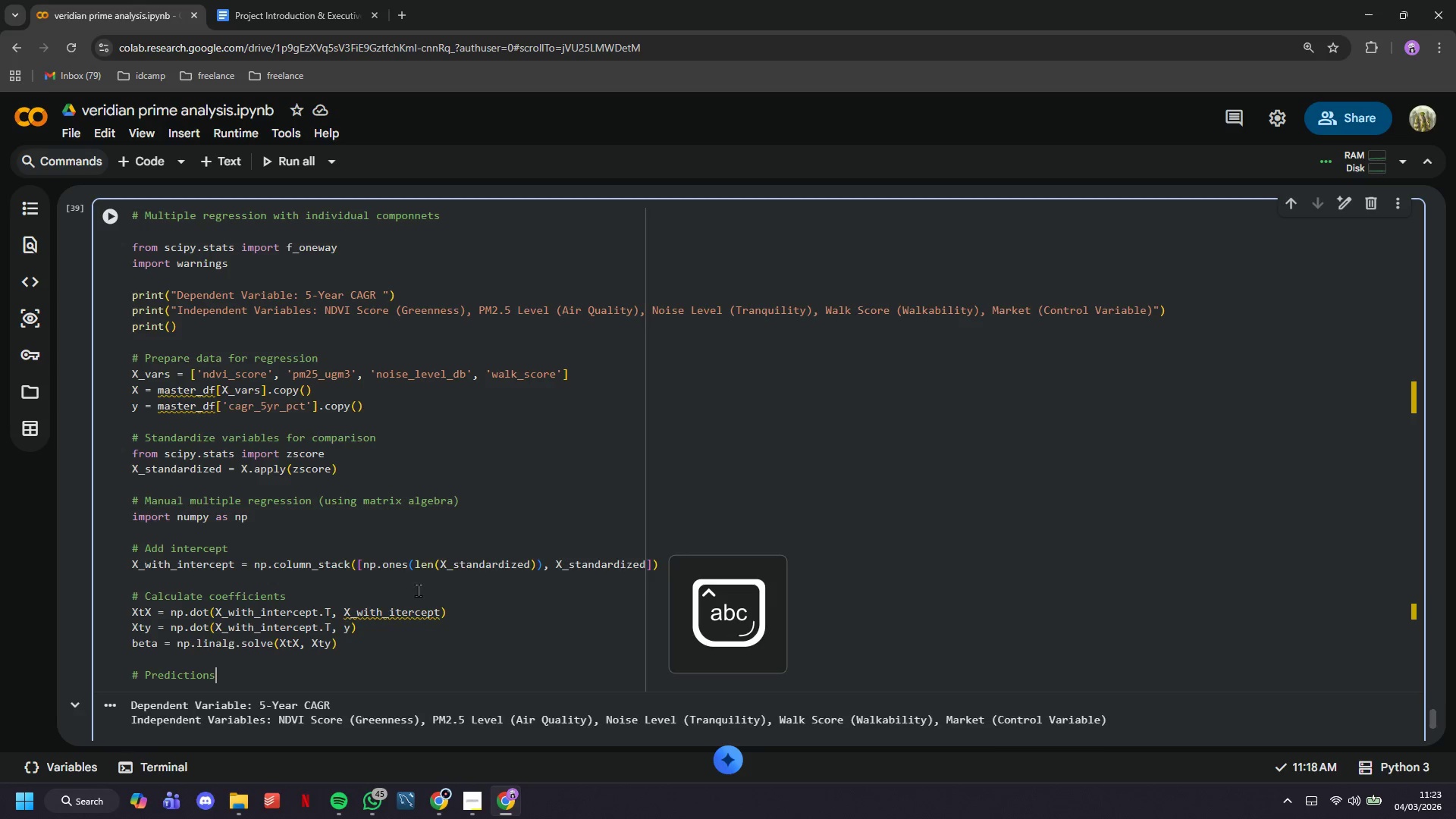 
key(Enter)
 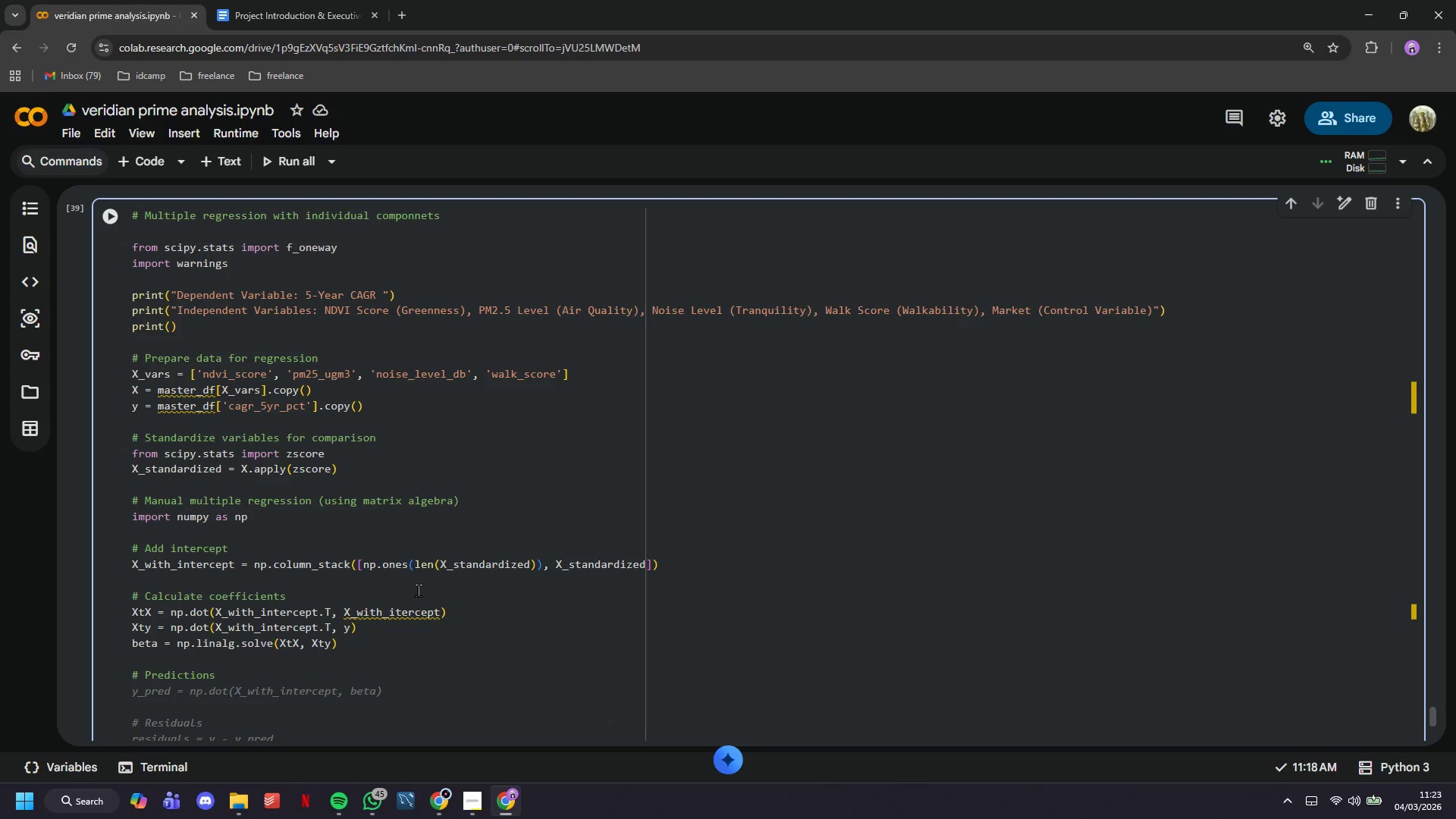 
type(y_pred = np.dot()
key(Tab)
key(Backspace)
key(Backspace)
type(X_with_intercept, beta)
 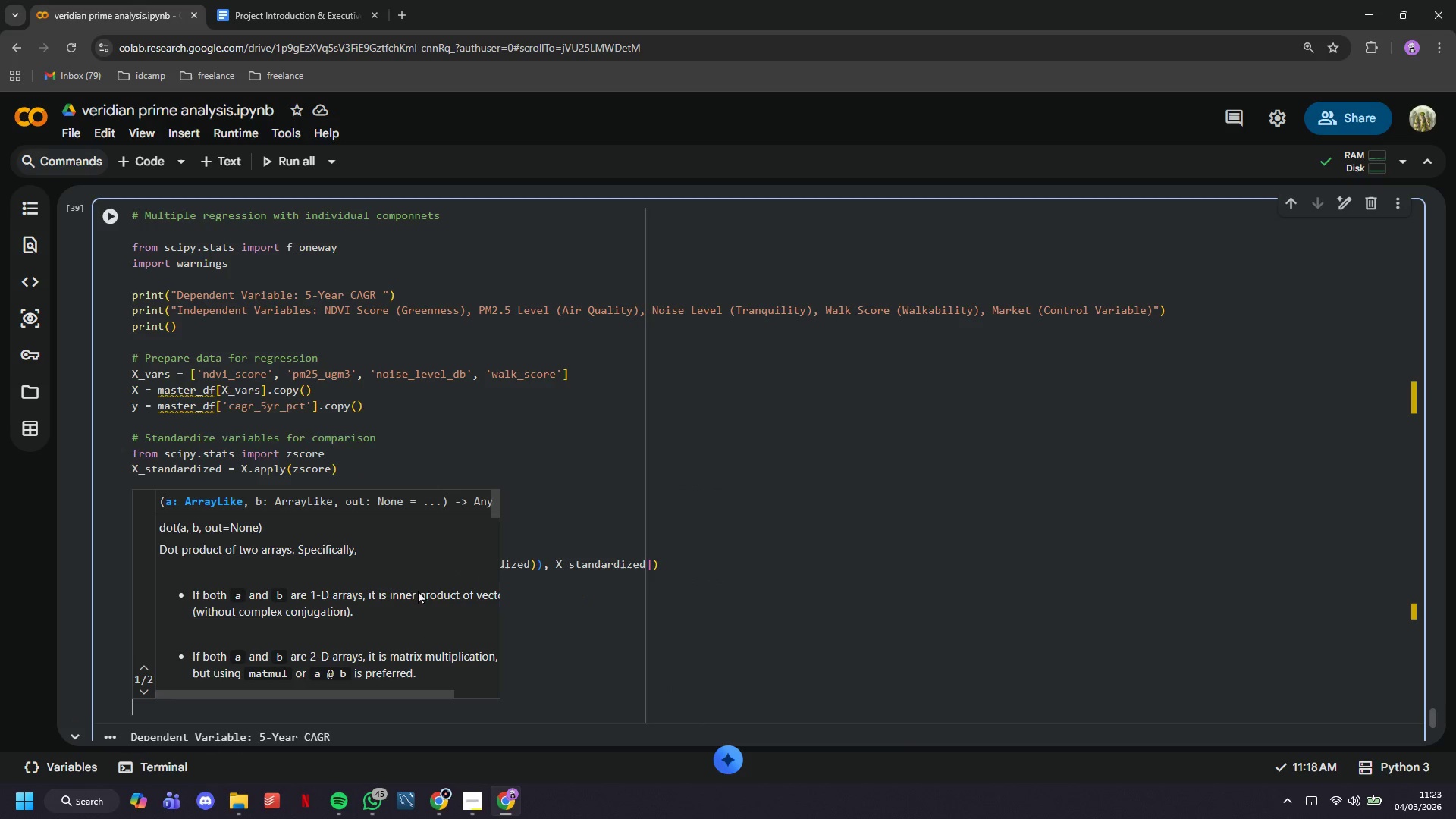 
 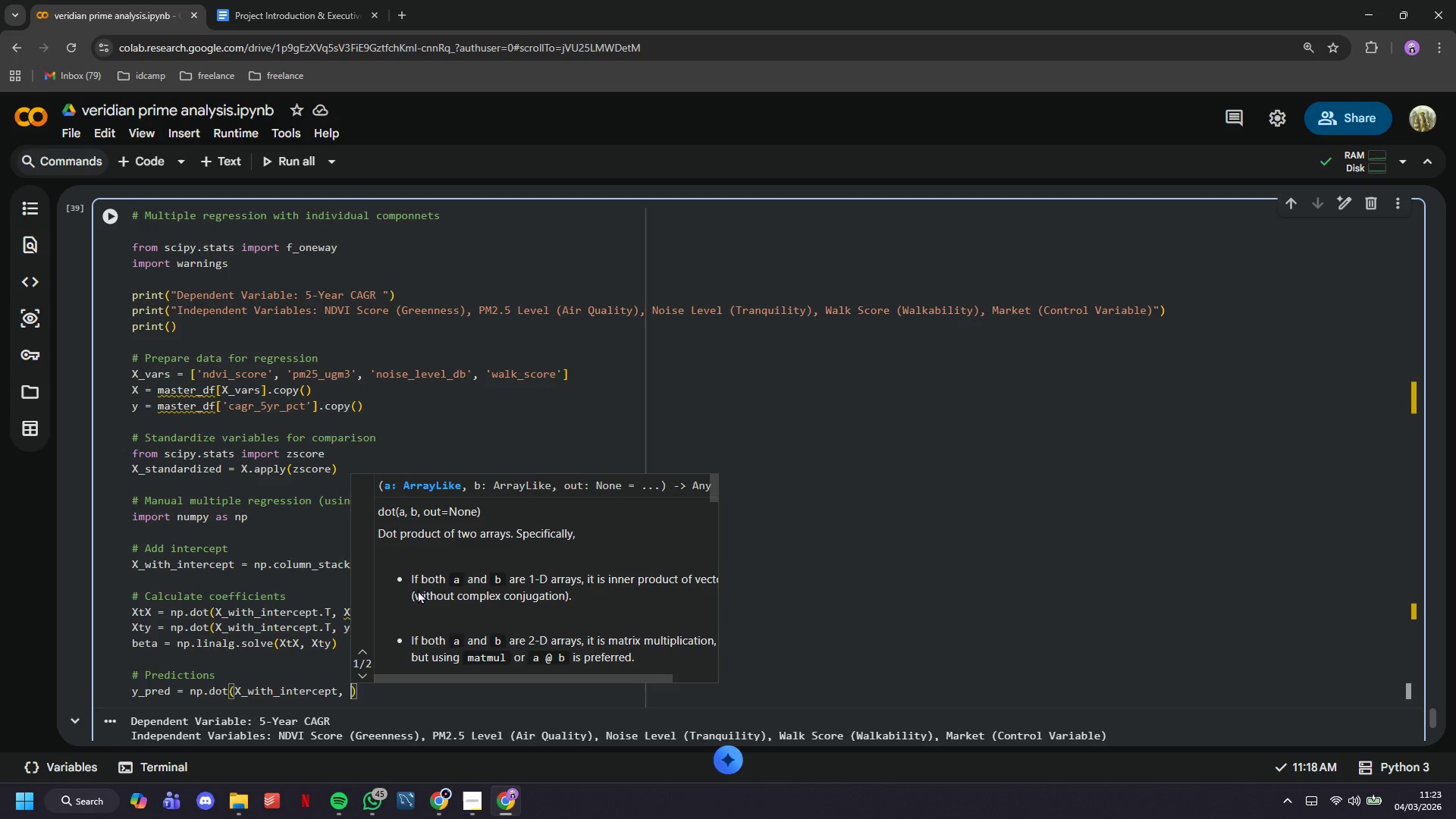 
key(ArrowRight)
 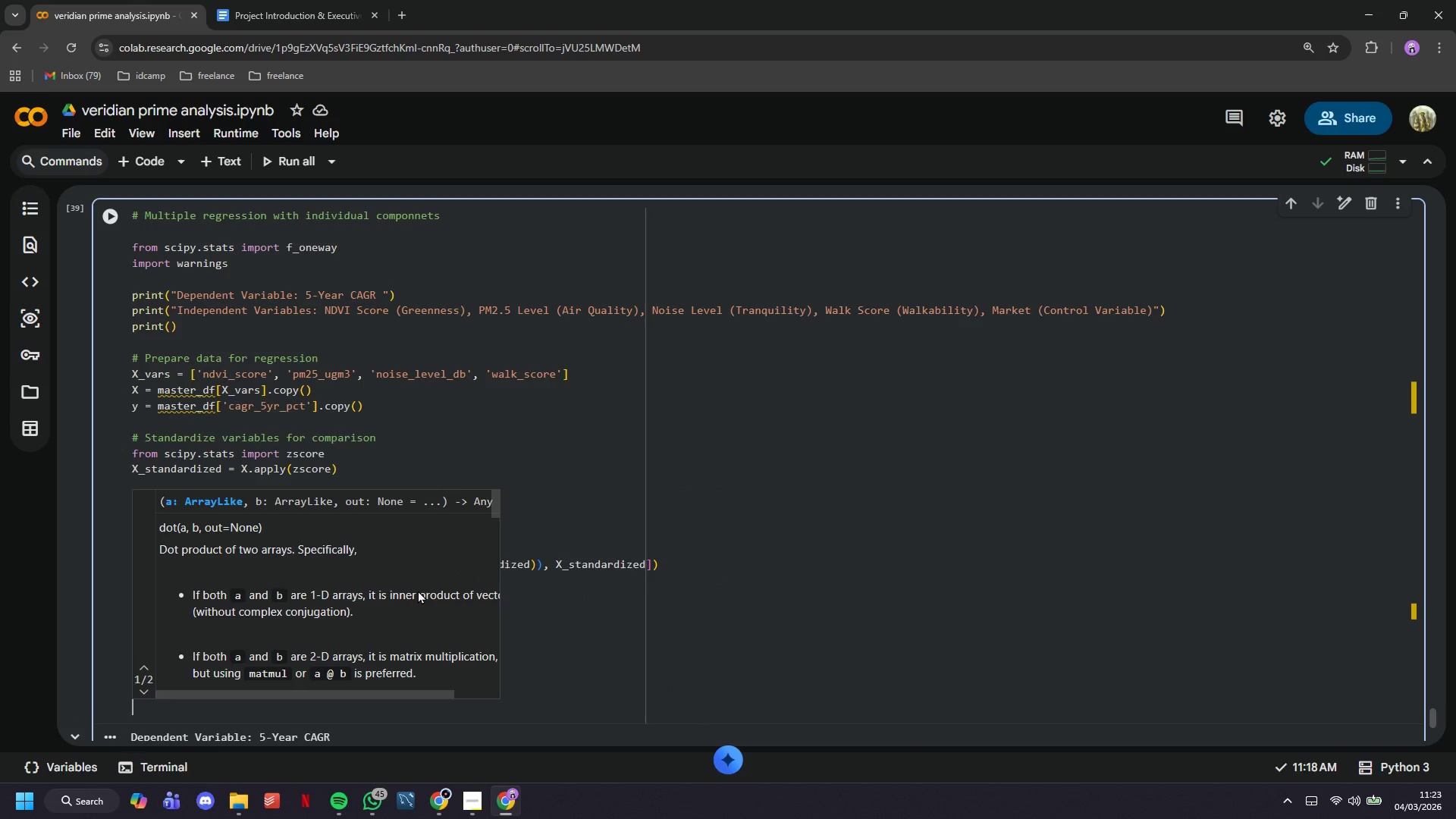 
key(Enter)
 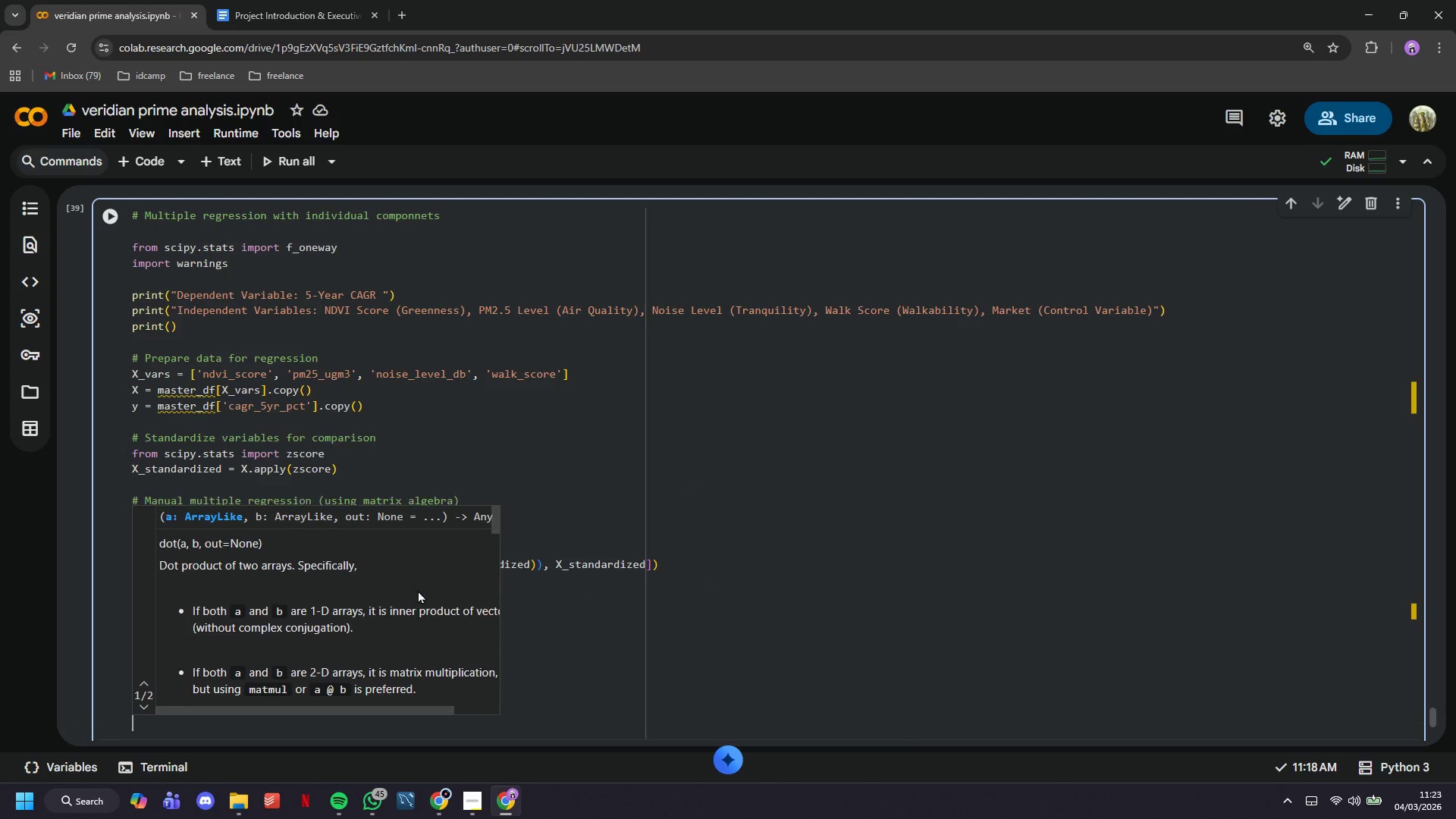 
key(Enter)
 